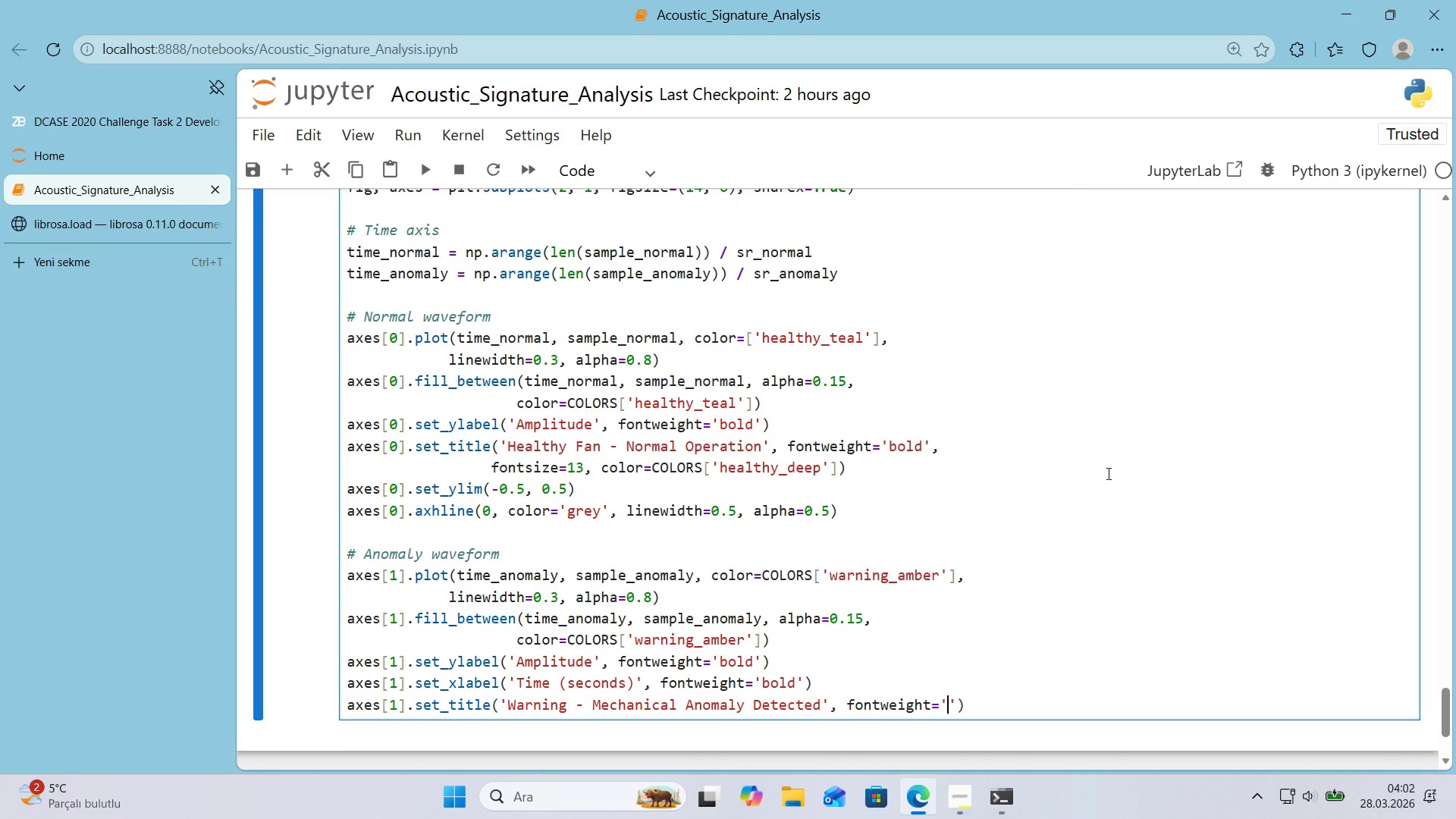 
key(ArrowLeft)
 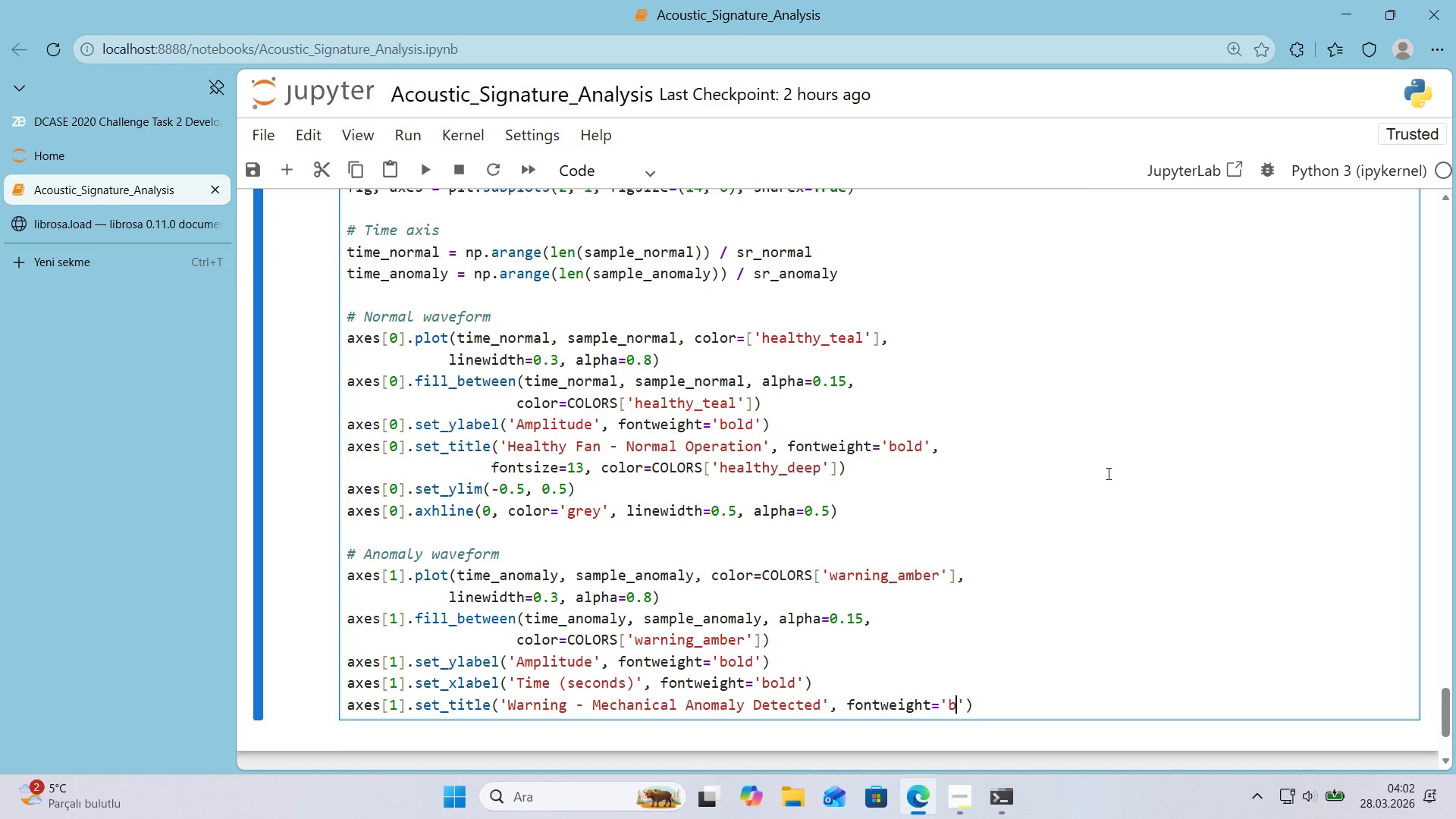 
type(bold)
 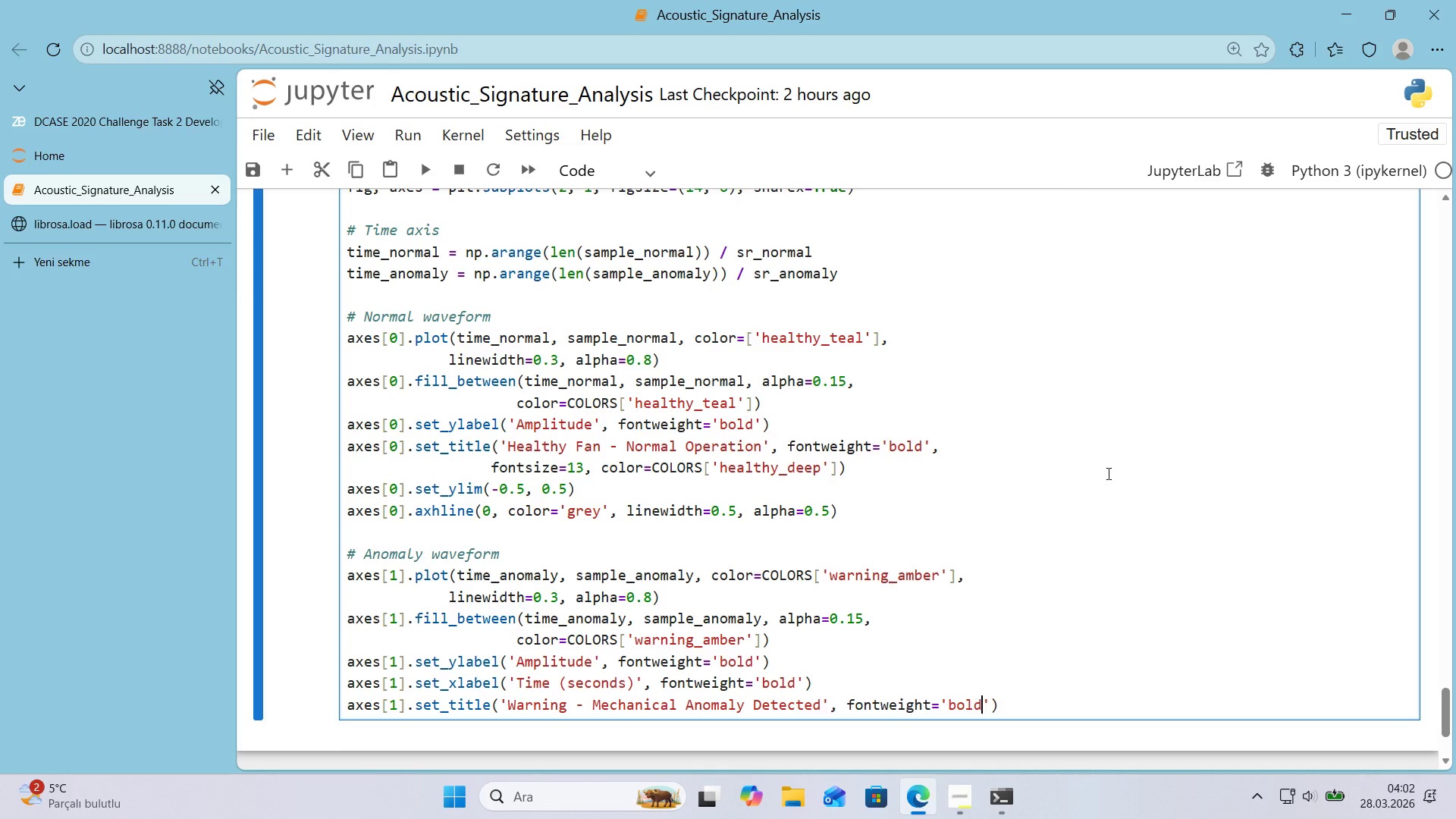 
key(ArrowRight)
 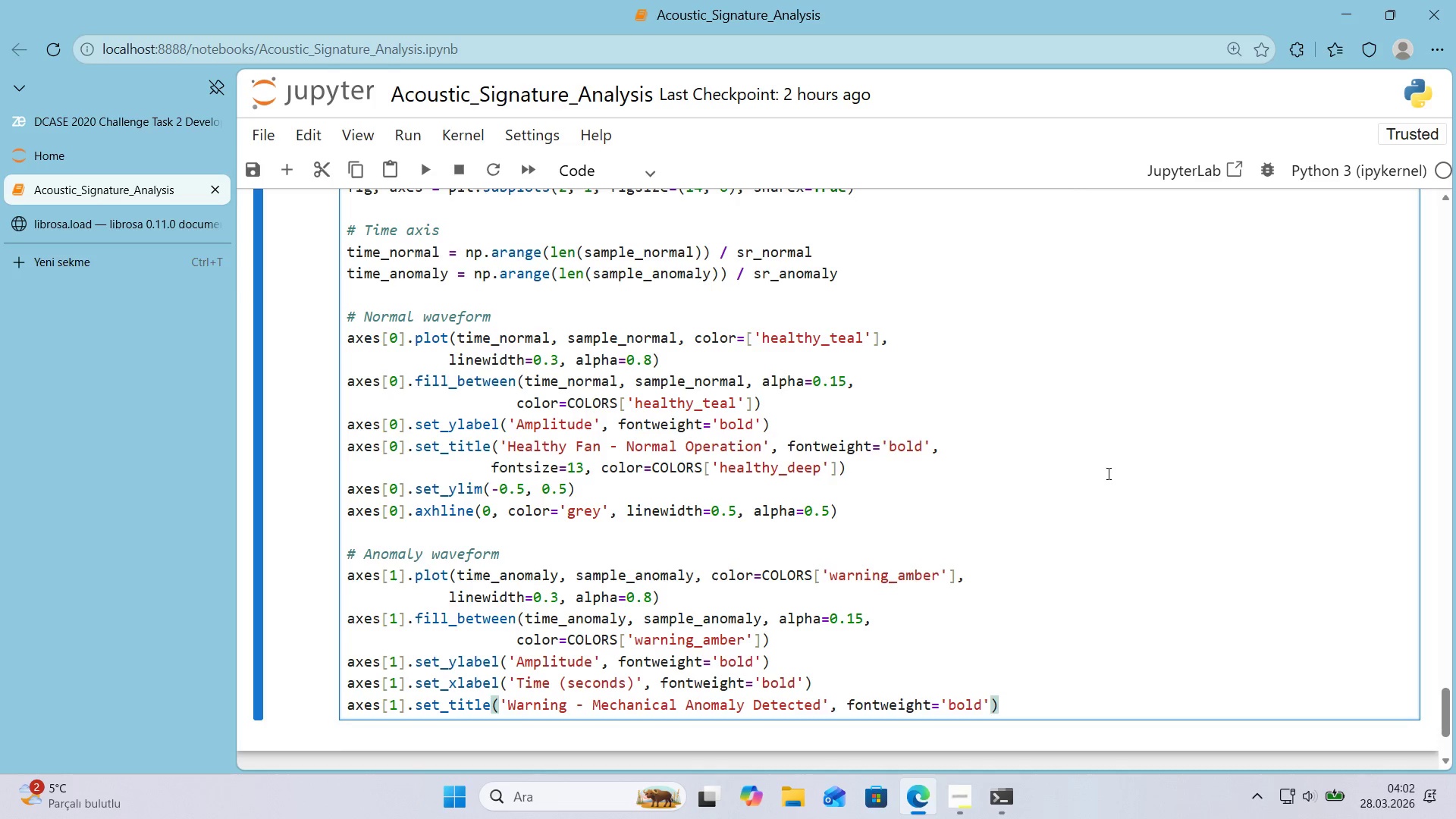 
key(Comma)
 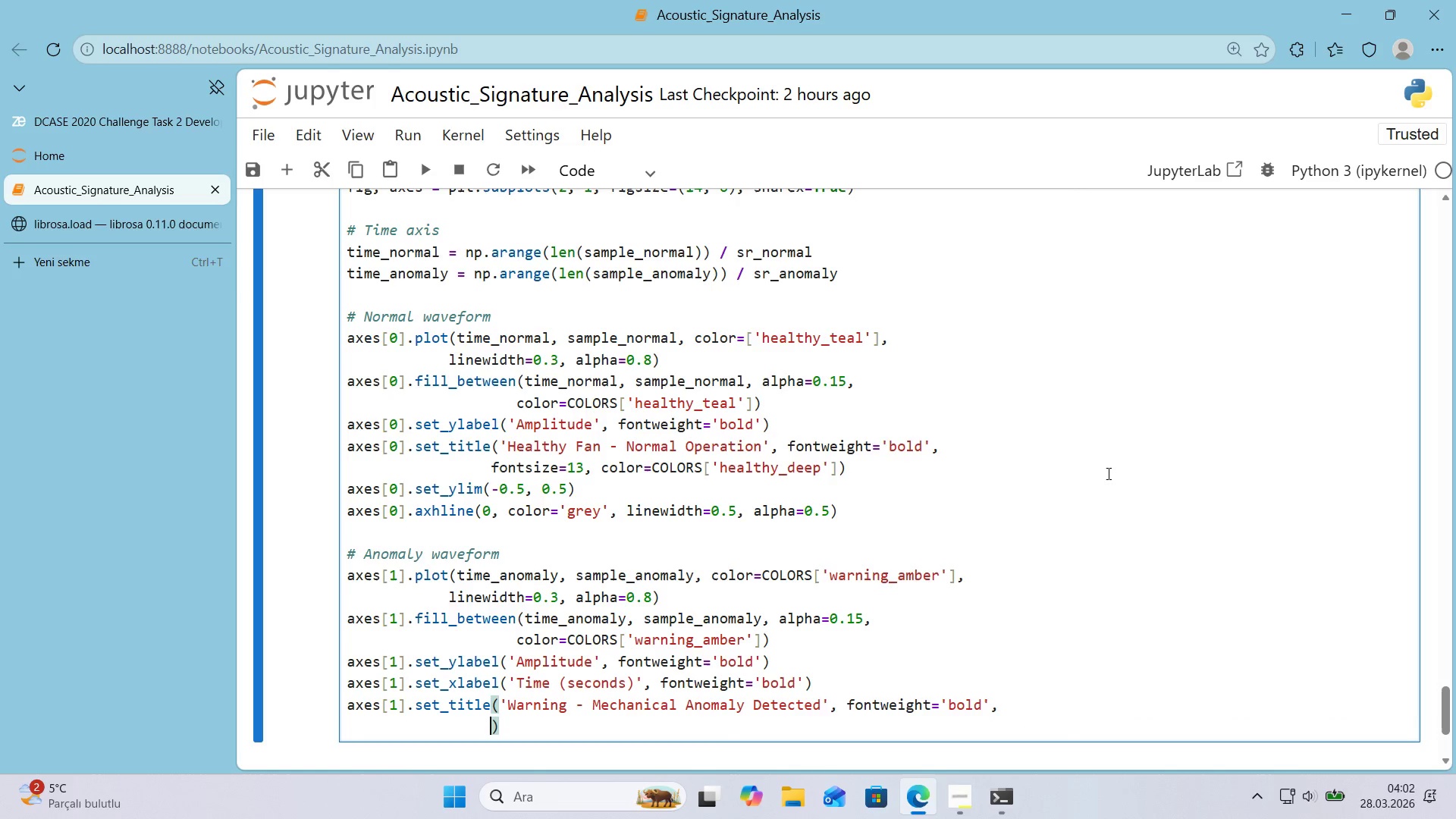 
key(Enter)
 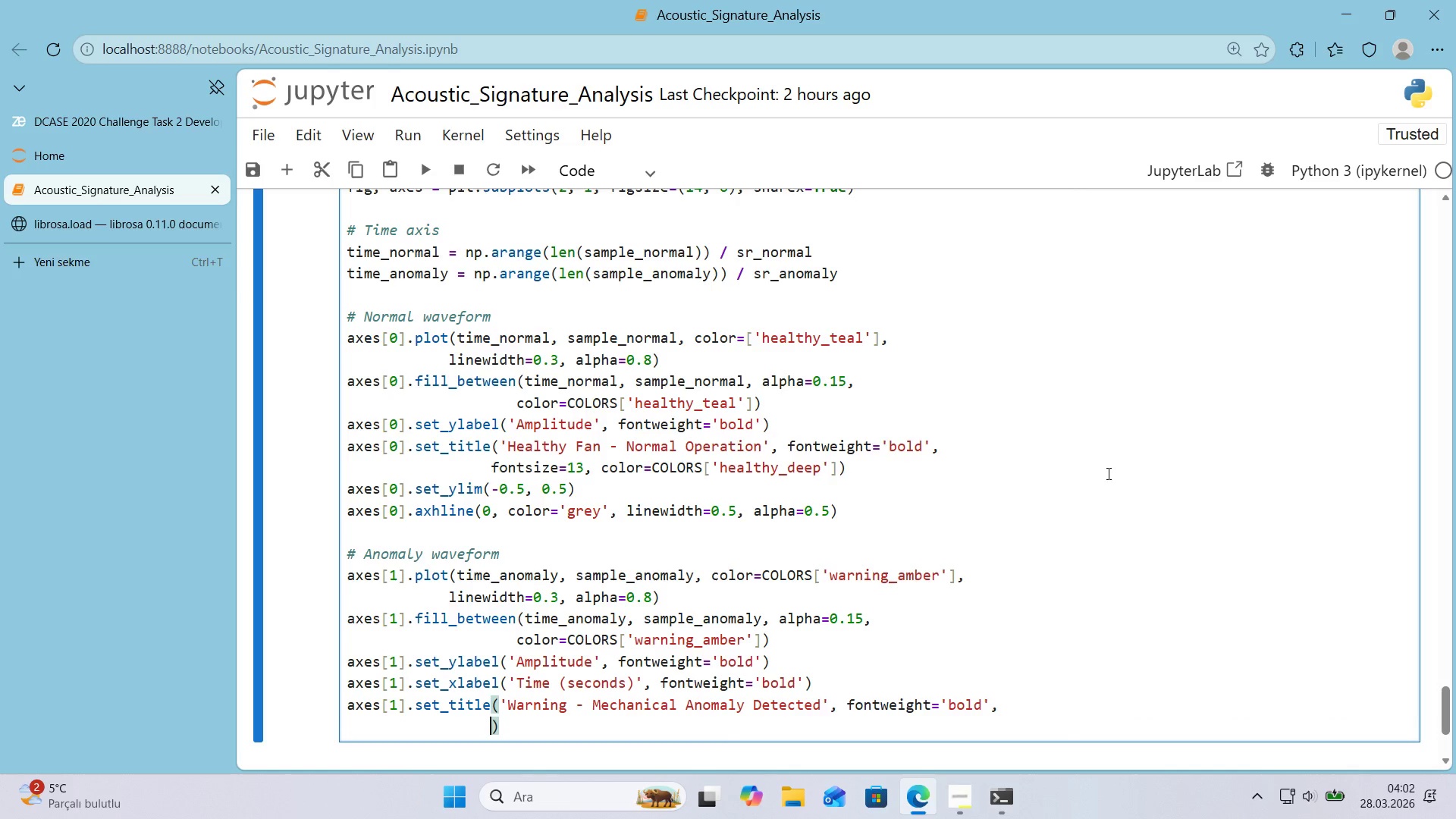 
scroll: coordinate [1116, 473], scroll_direction: down, amount: 1.0
 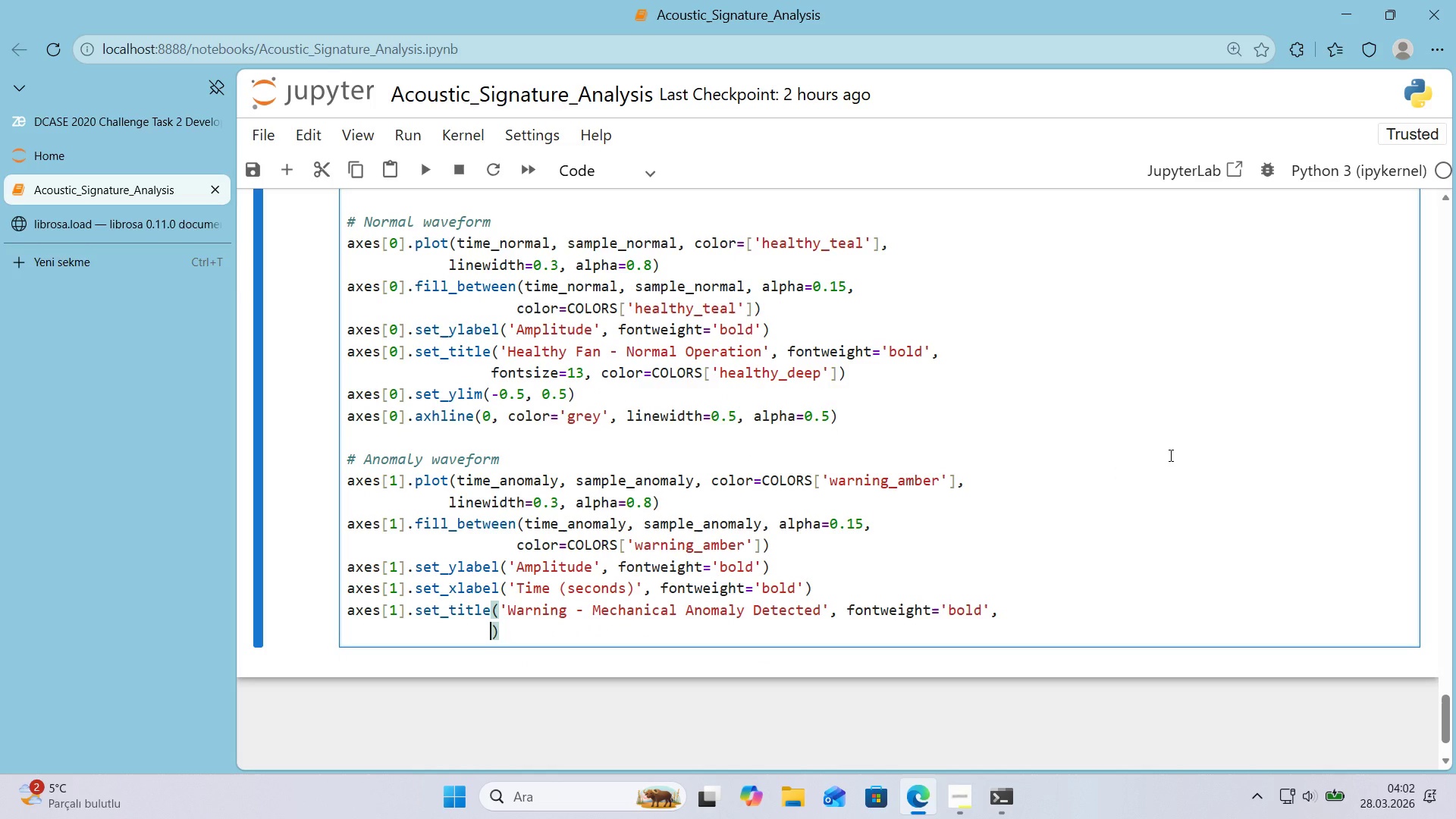 
type(fonts'ze)13, color)COLORS)
 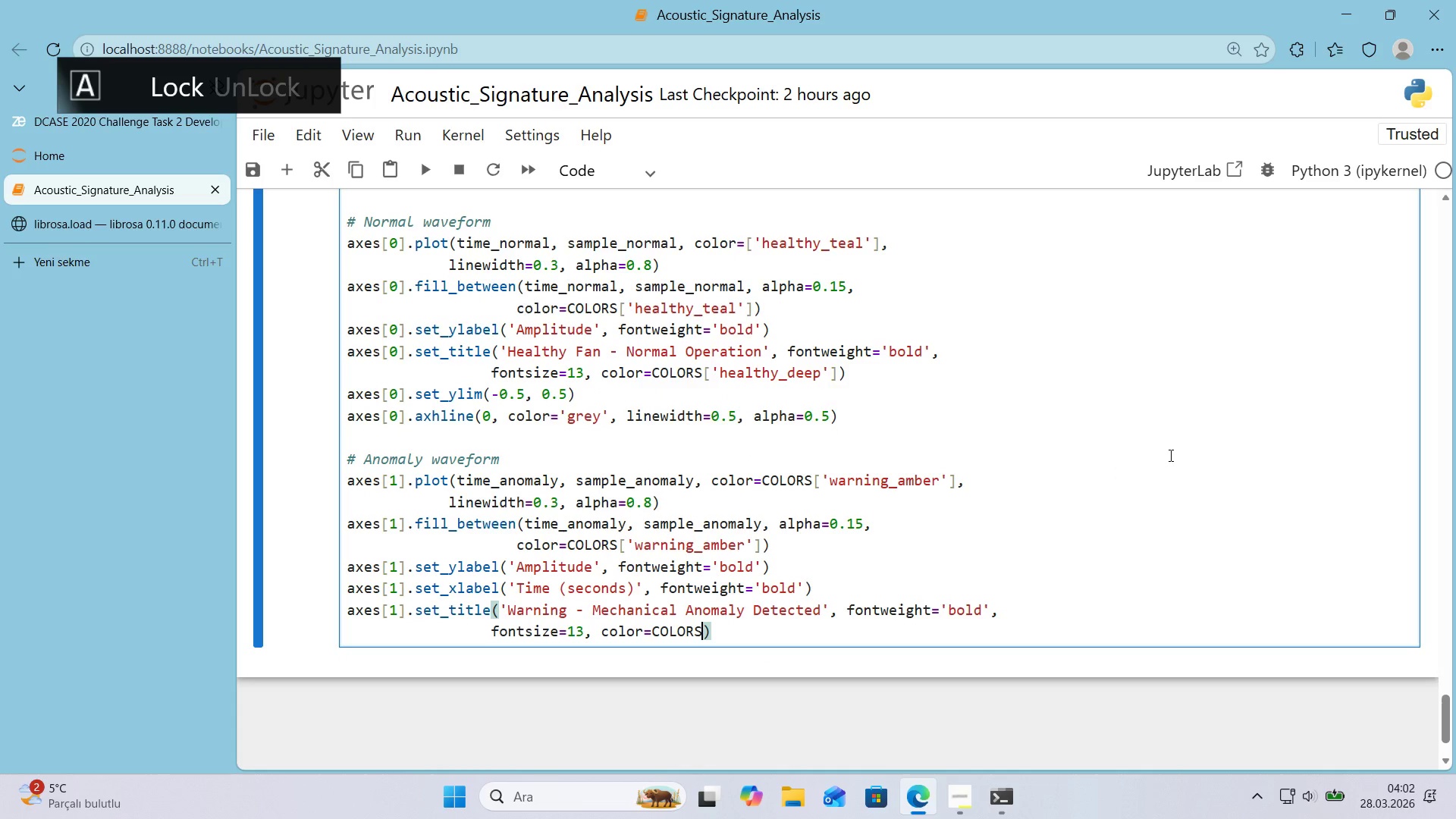 
key(Alt+Control+8)
 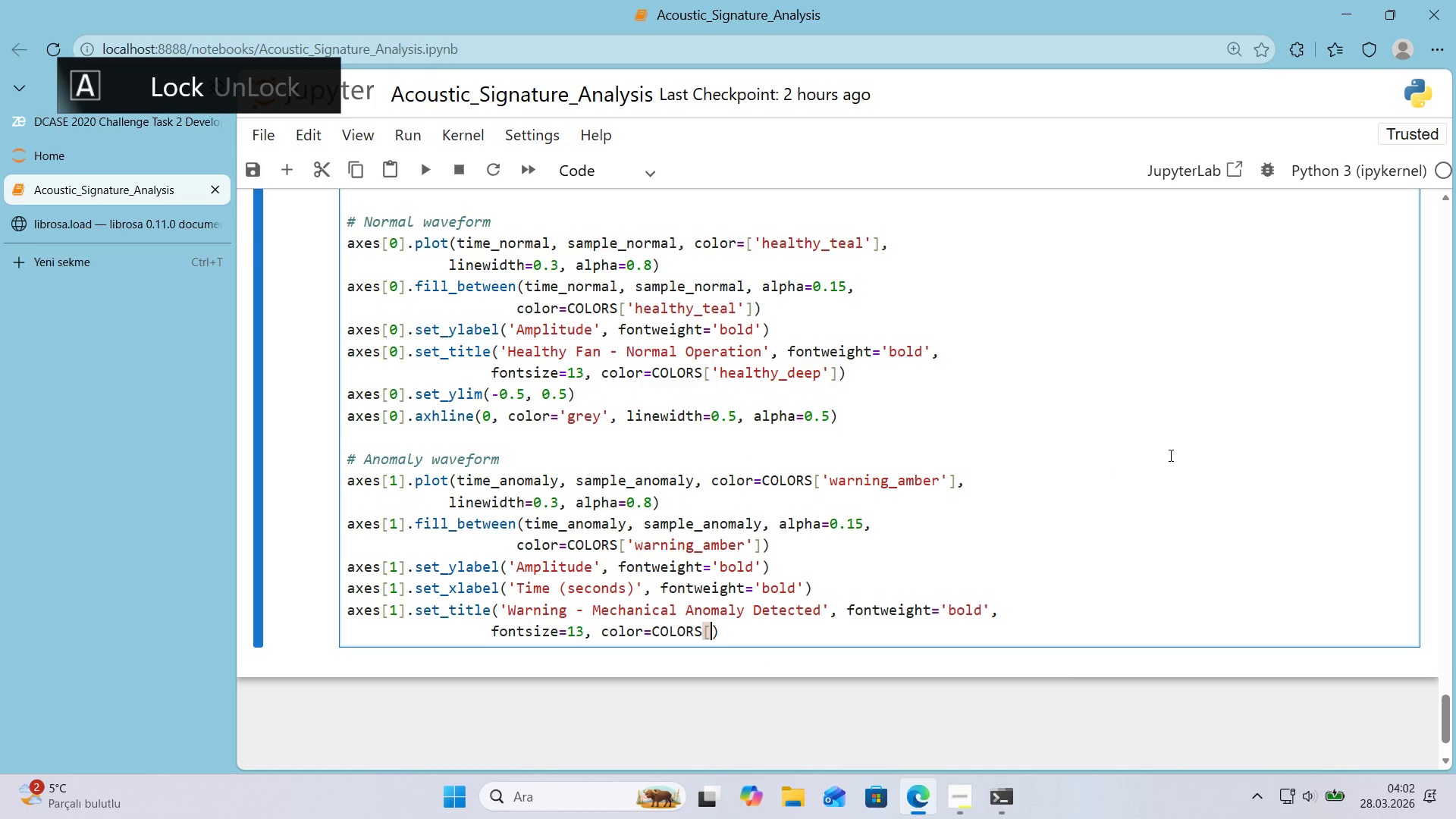 
key(Alt+Control+9)
 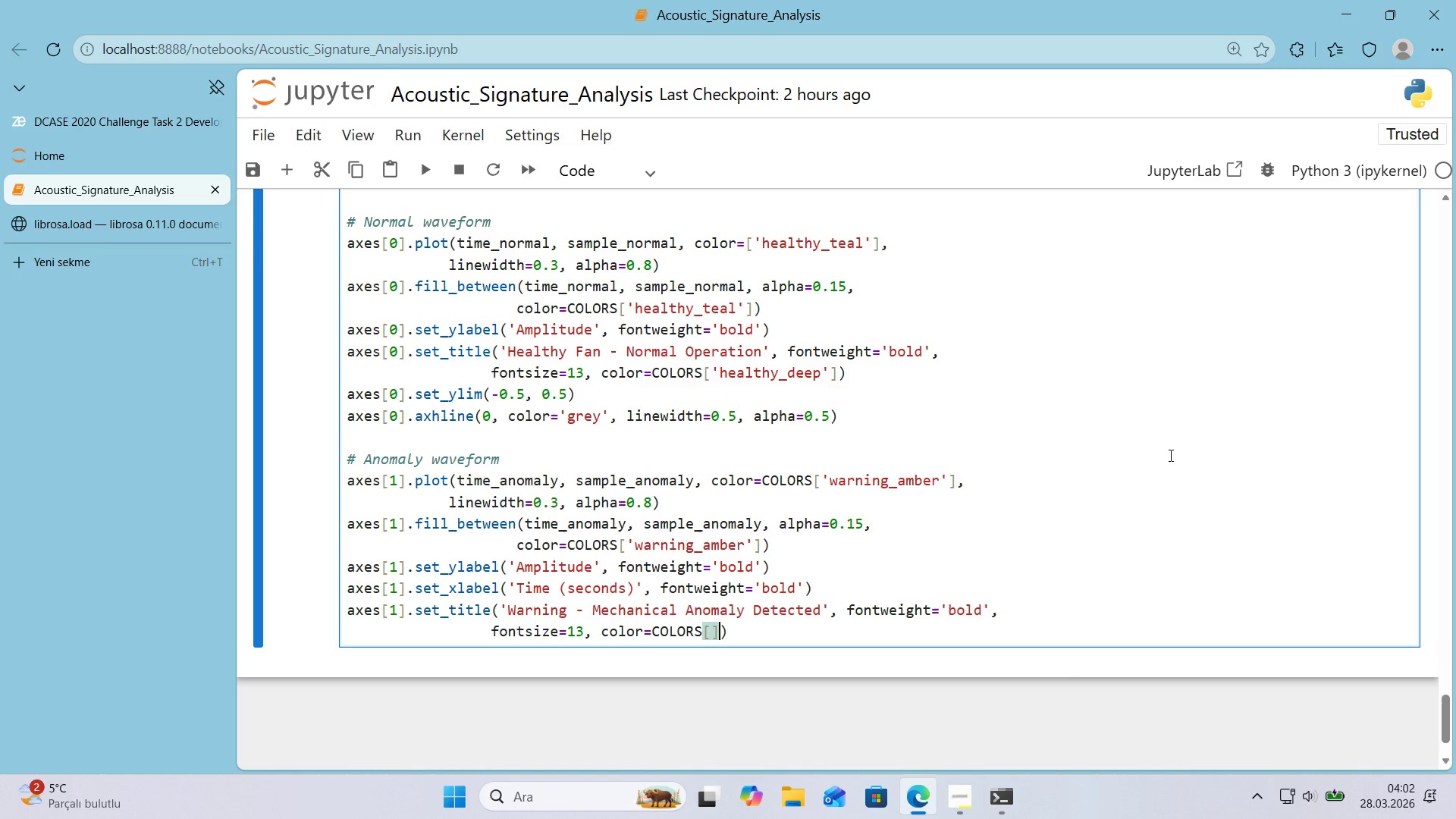 
key(ArrowLeft)
 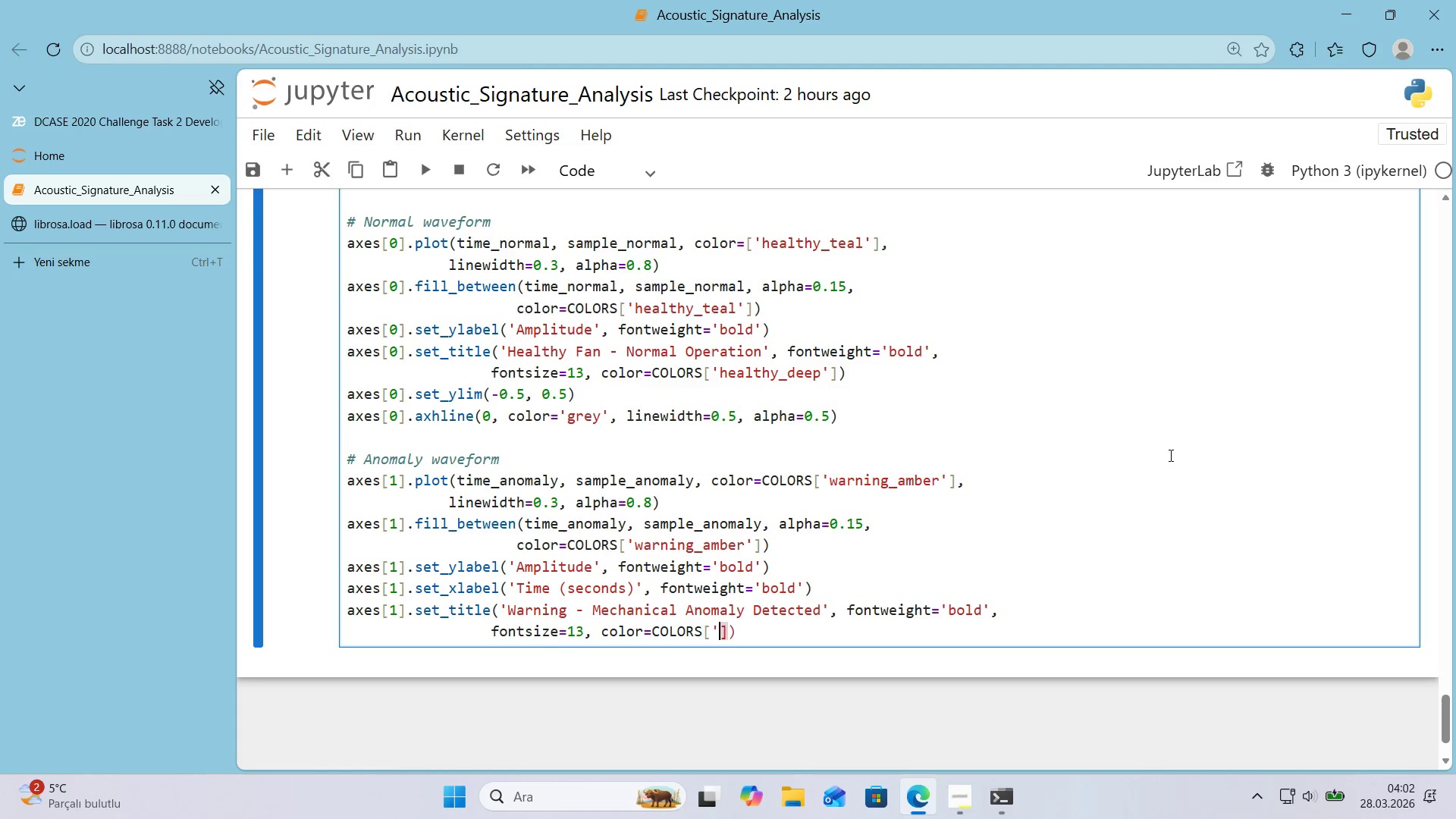 
type(@@)
 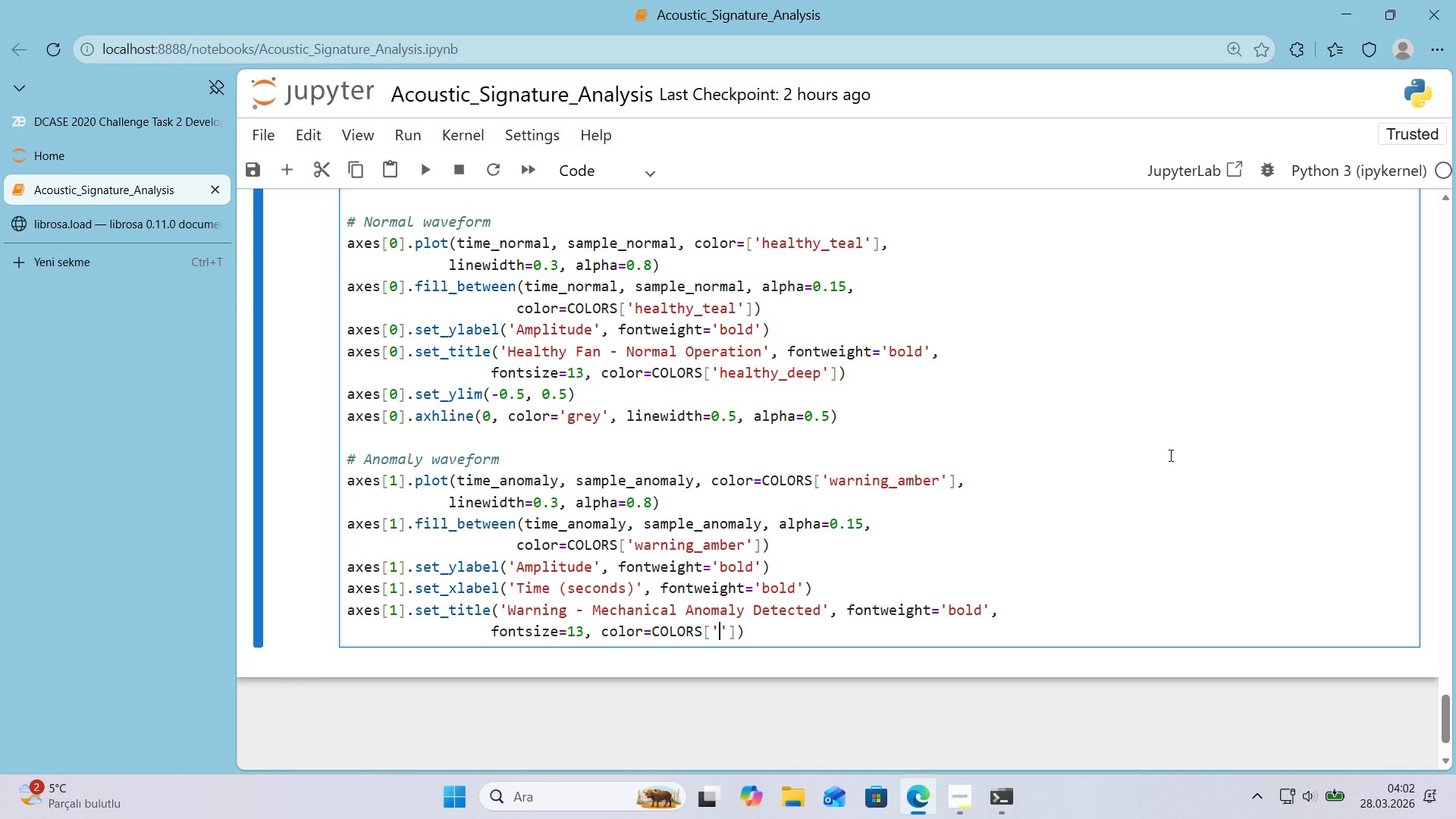 
key(ArrowLeft)
 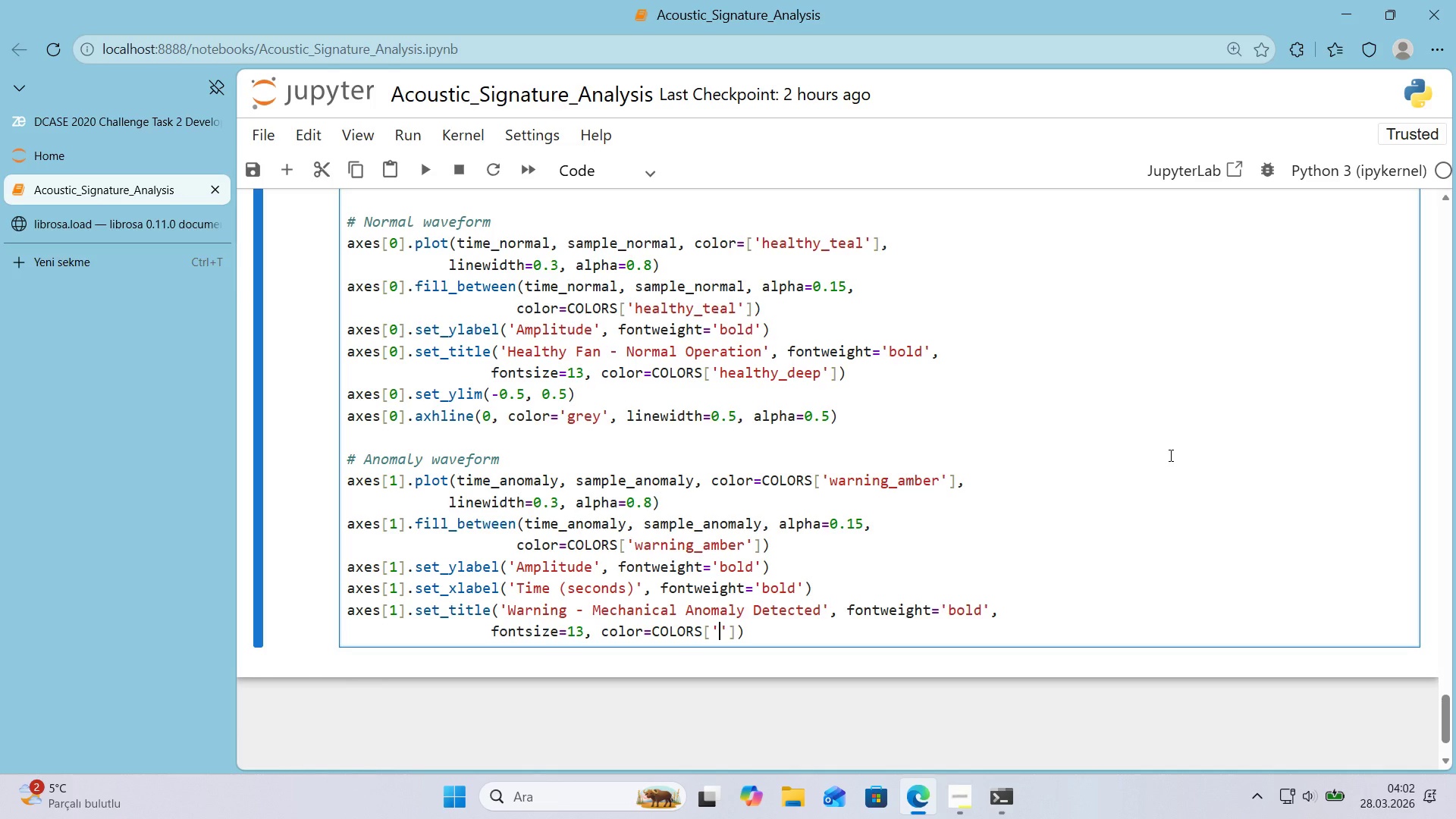 
type(wawr)
key(Backspace)
key(Backspace)
type(rn'ng_deep)
 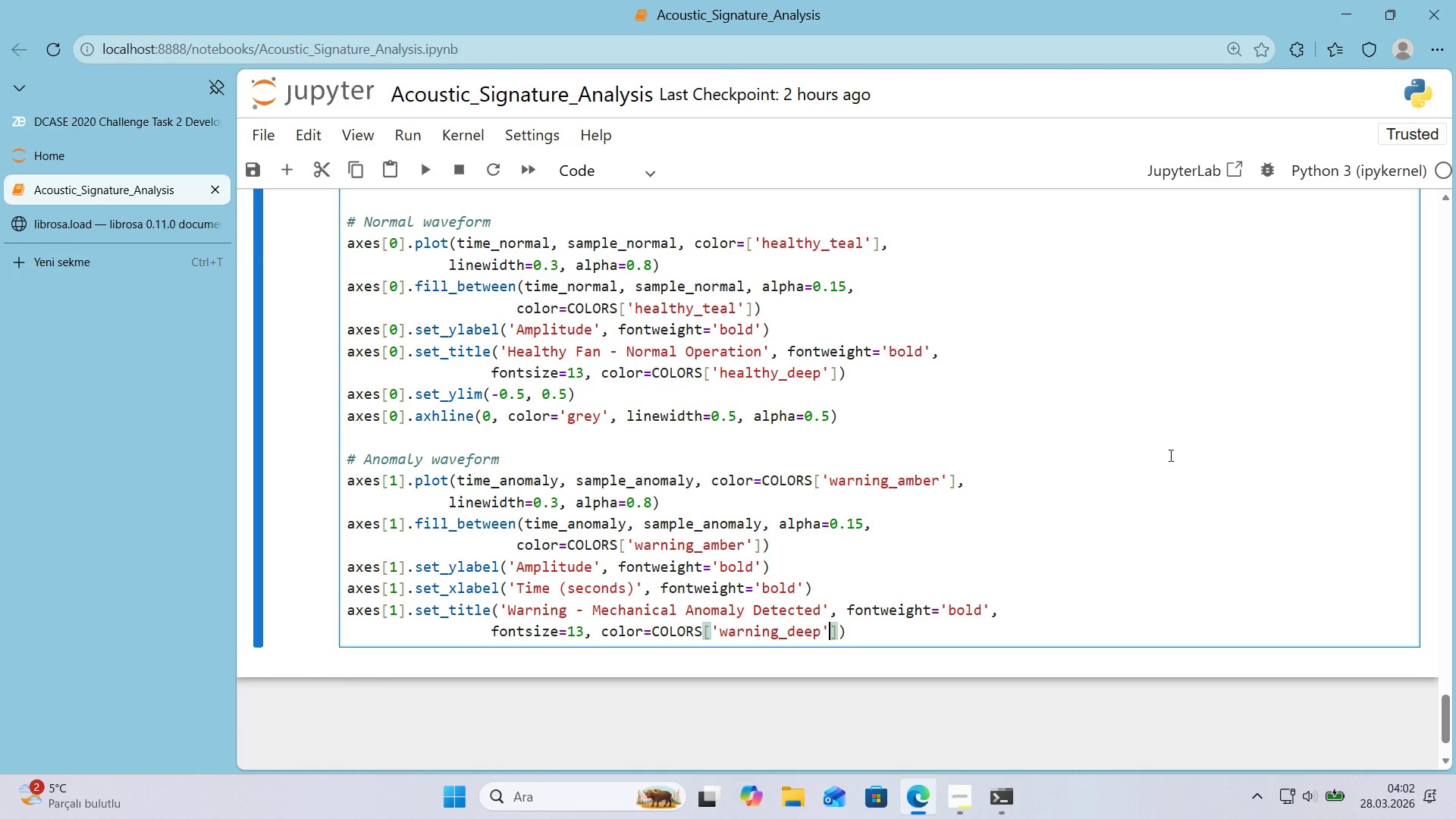 
 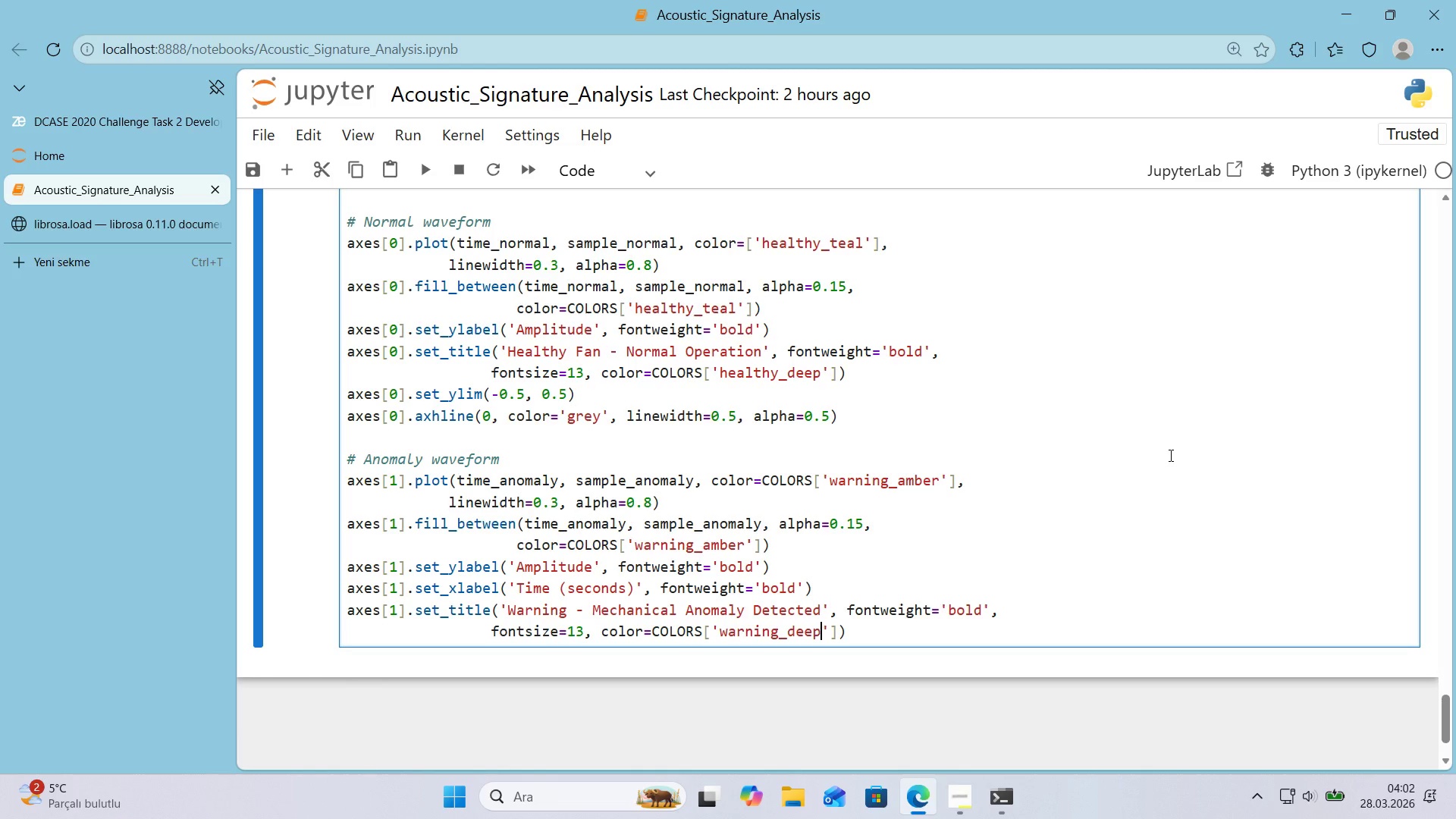 
key(ArrowRight)
 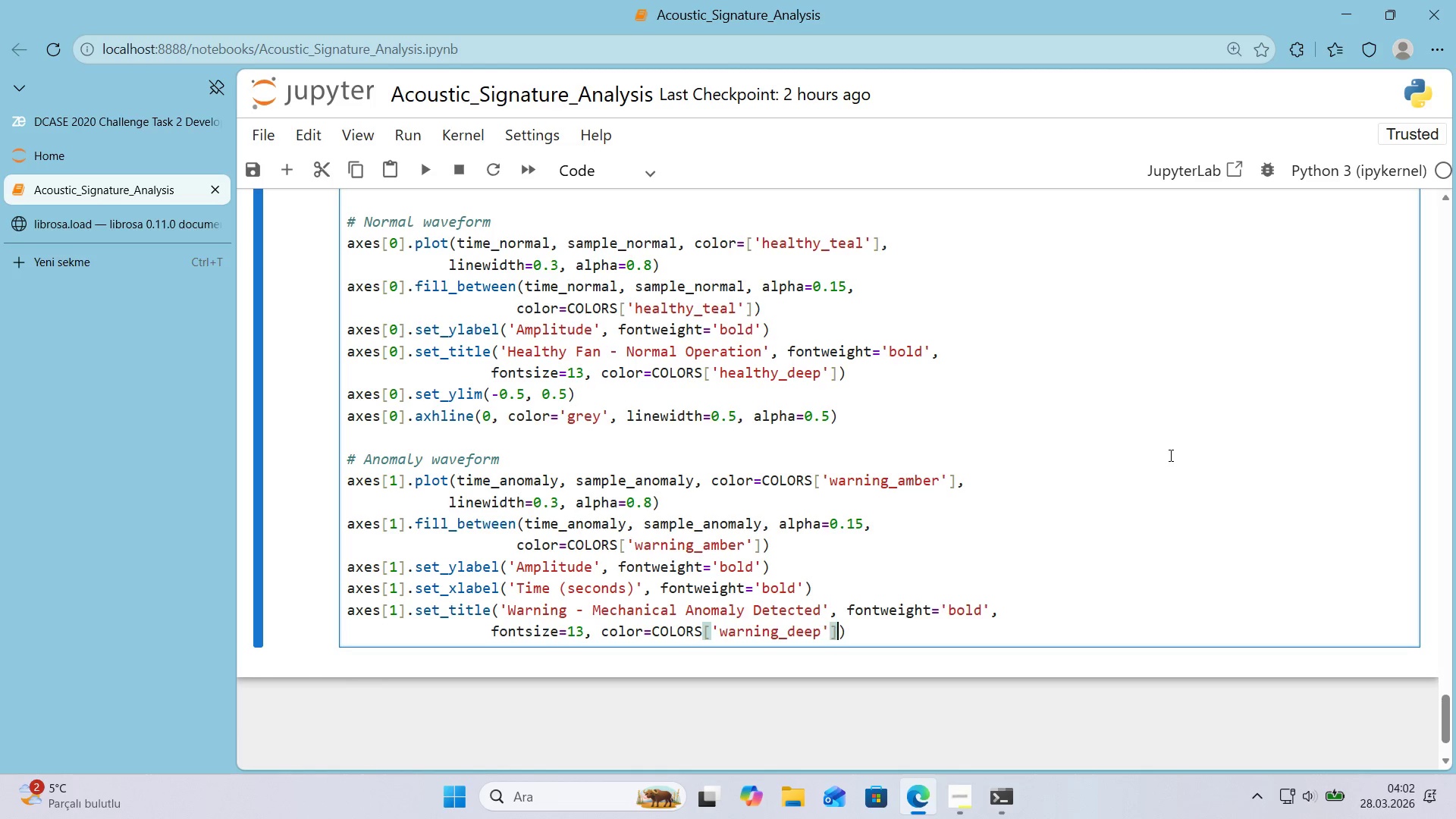 
key(ArrowRight)
 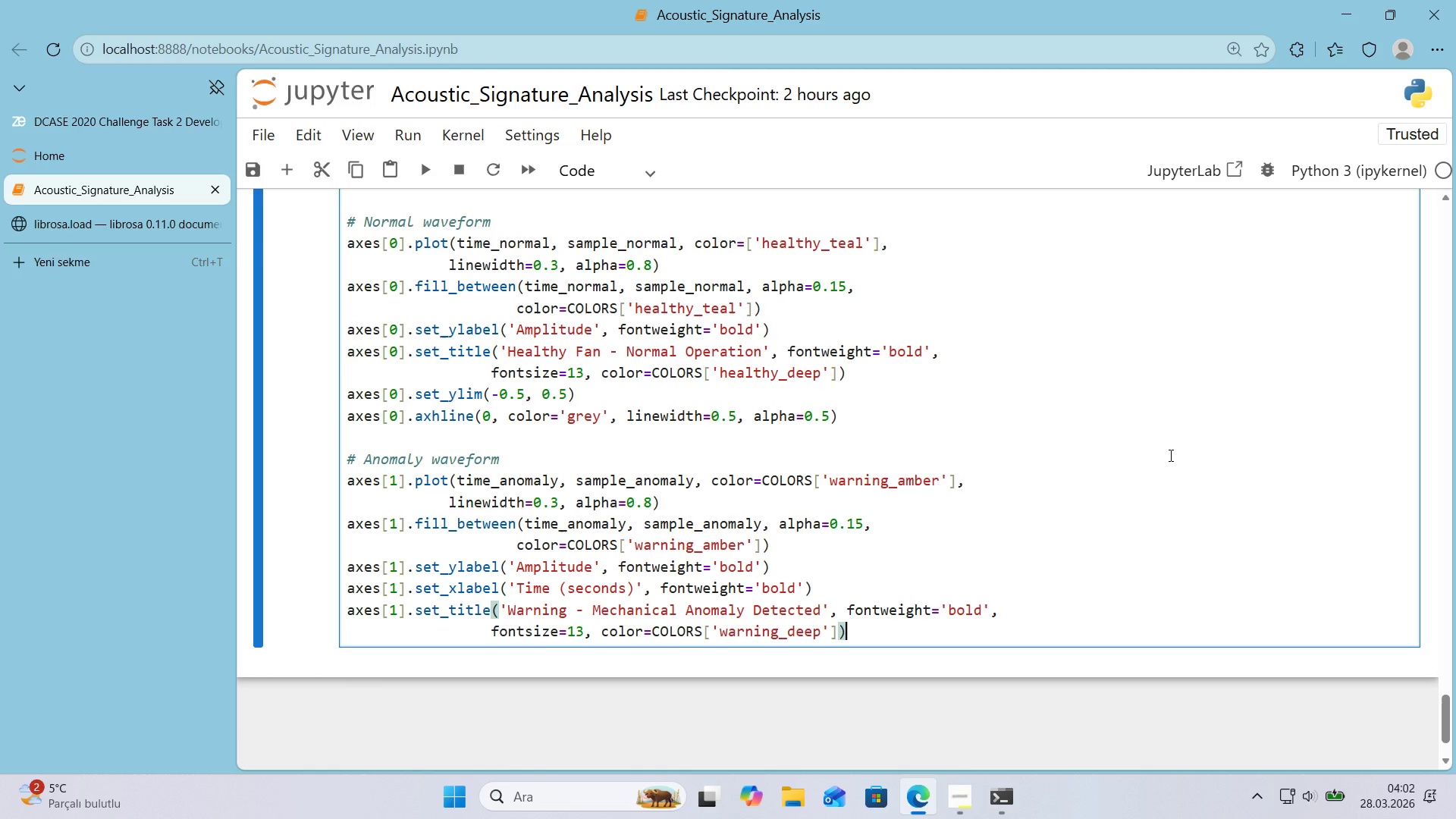 
key(ArrowRight)
 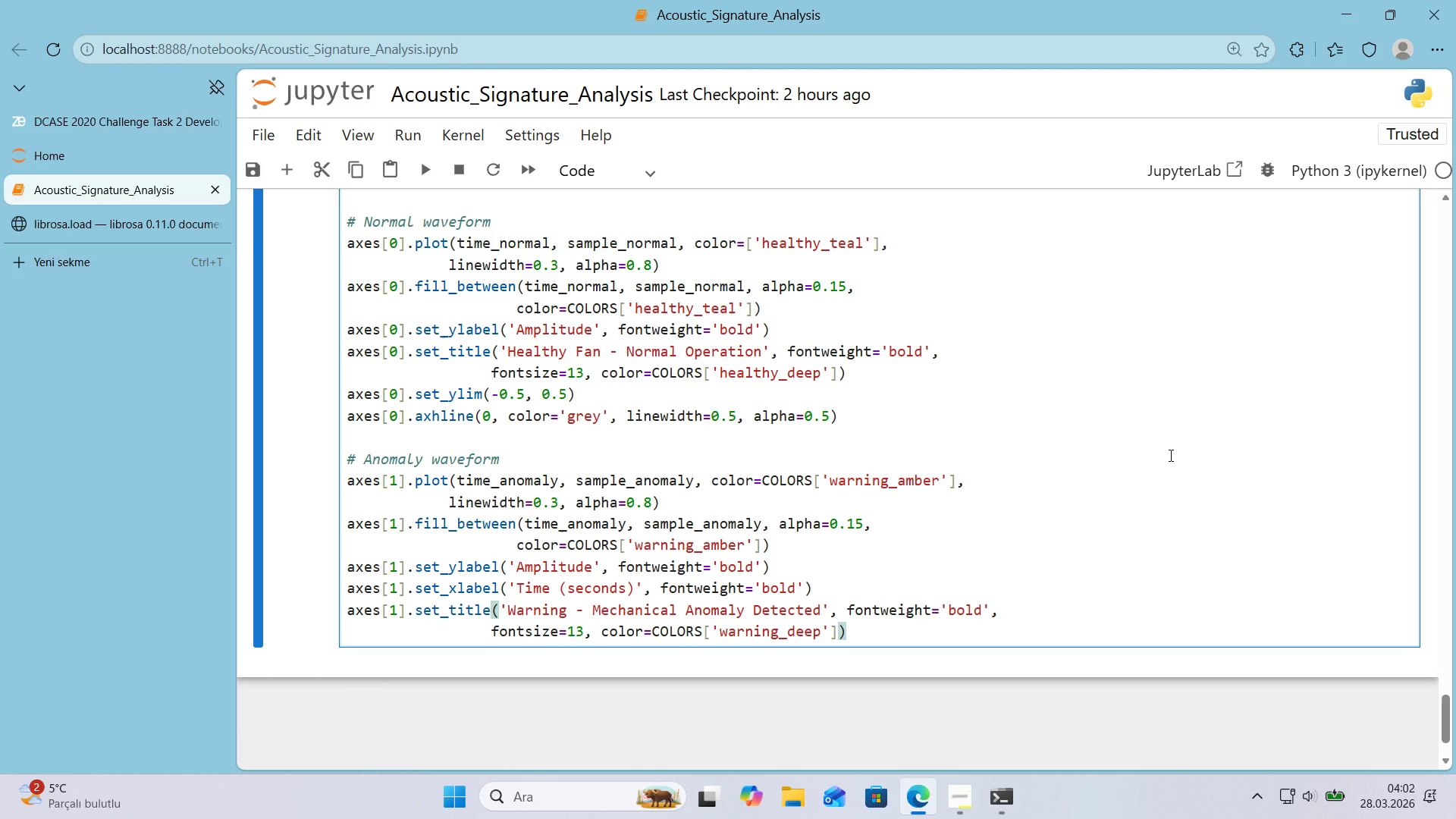 
key(Enter)
 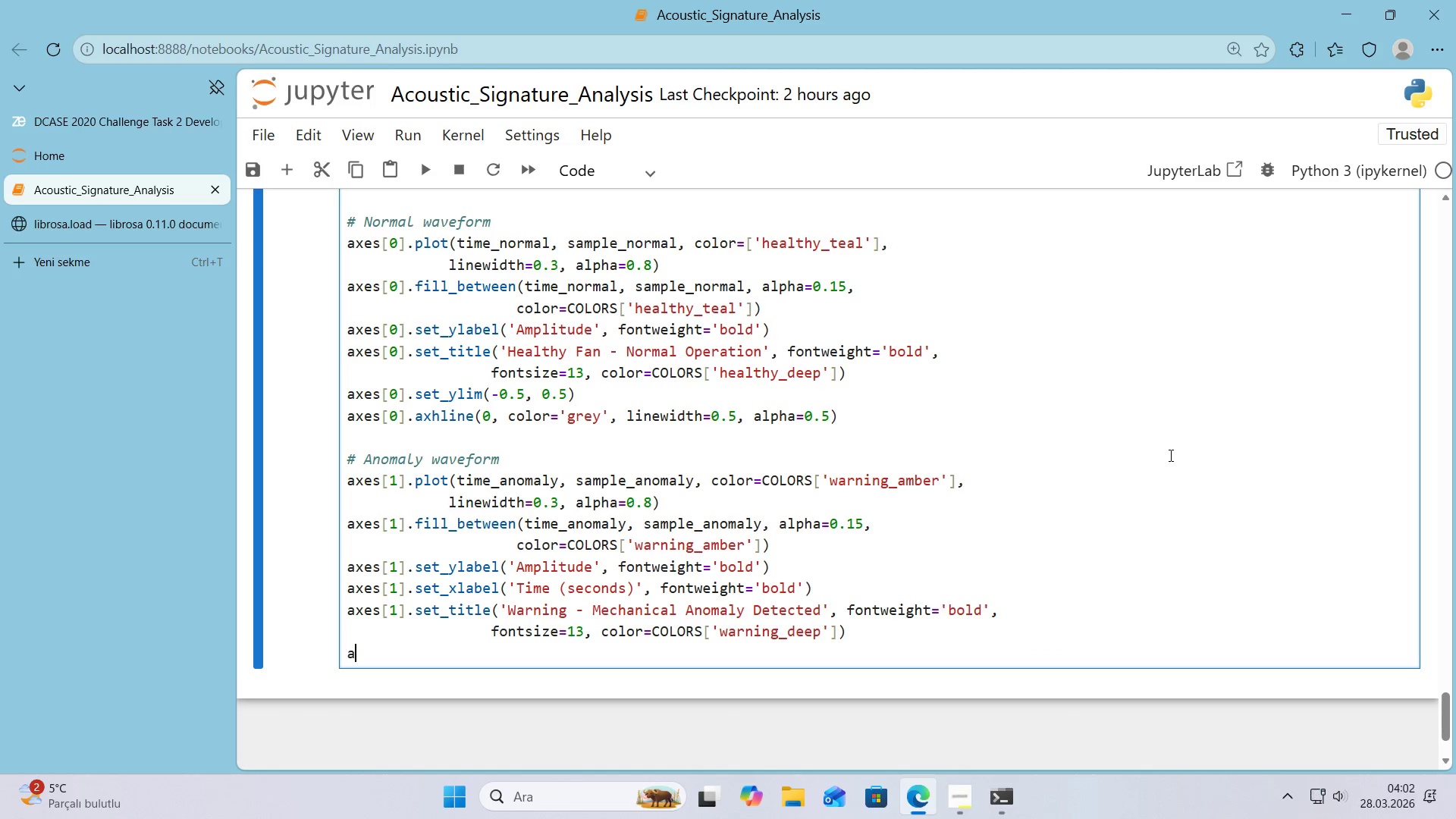 
type(axes)
 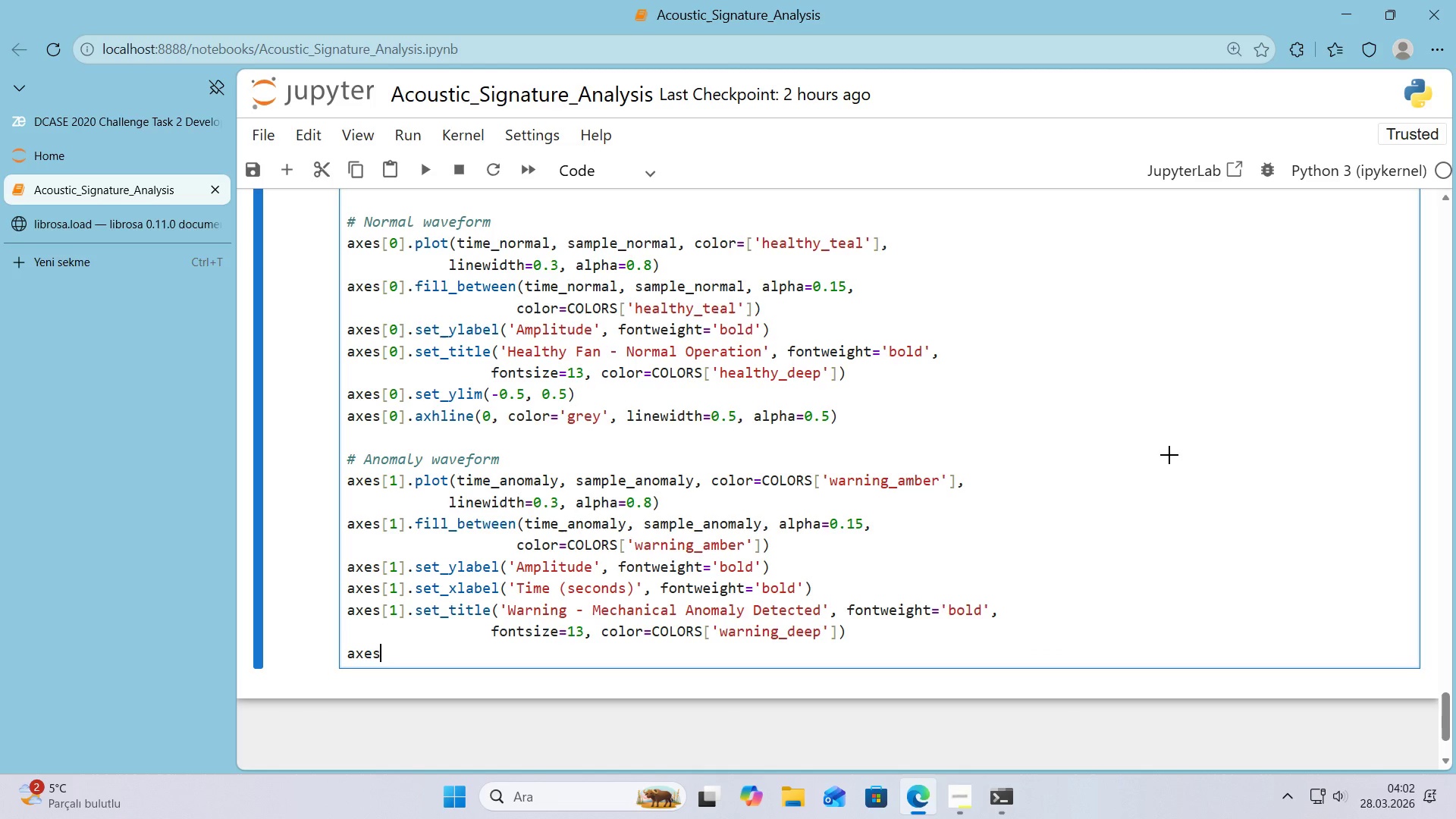 
key(Alt+Control+8)
 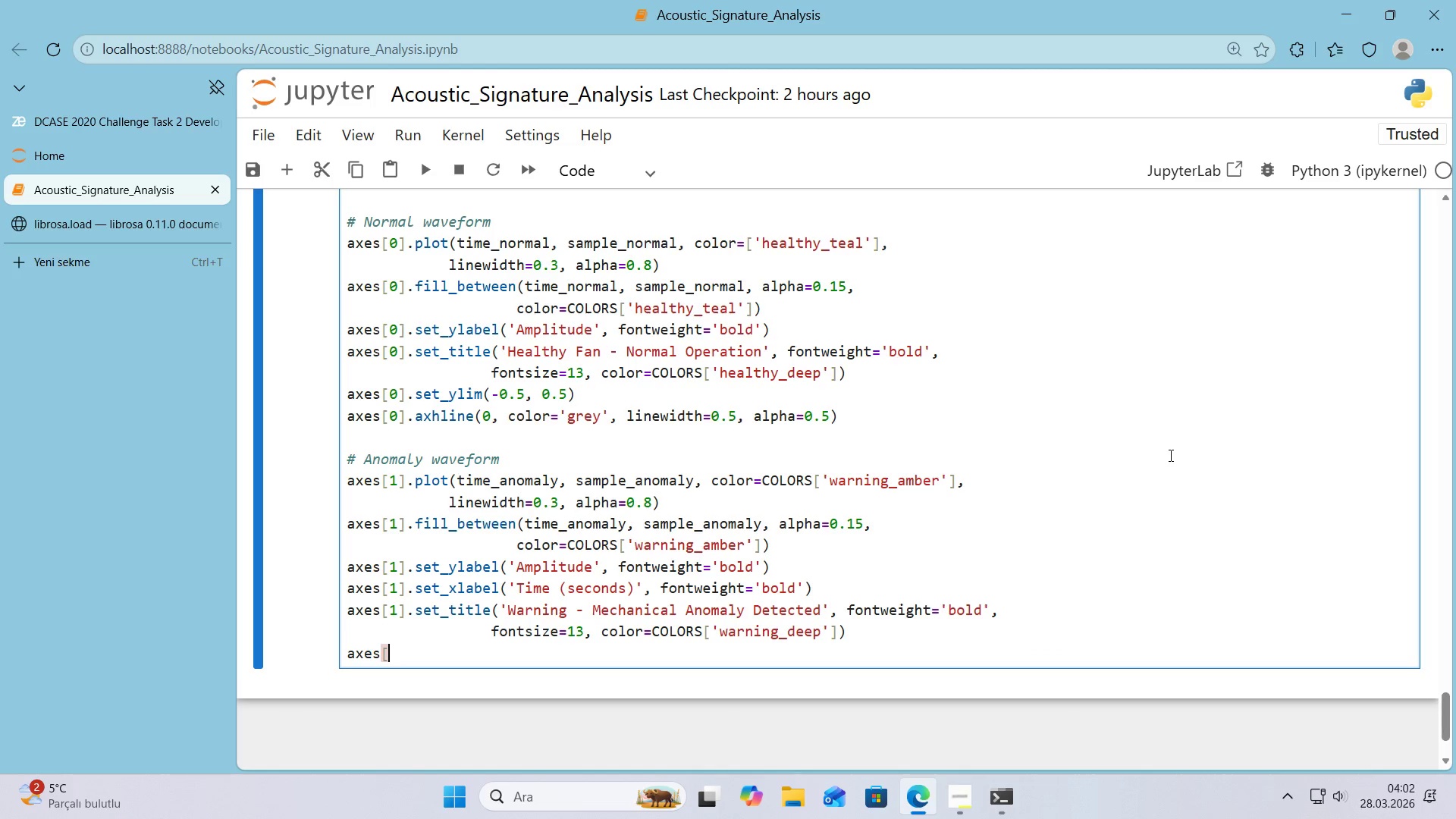 
key(Alt+Control+9)
 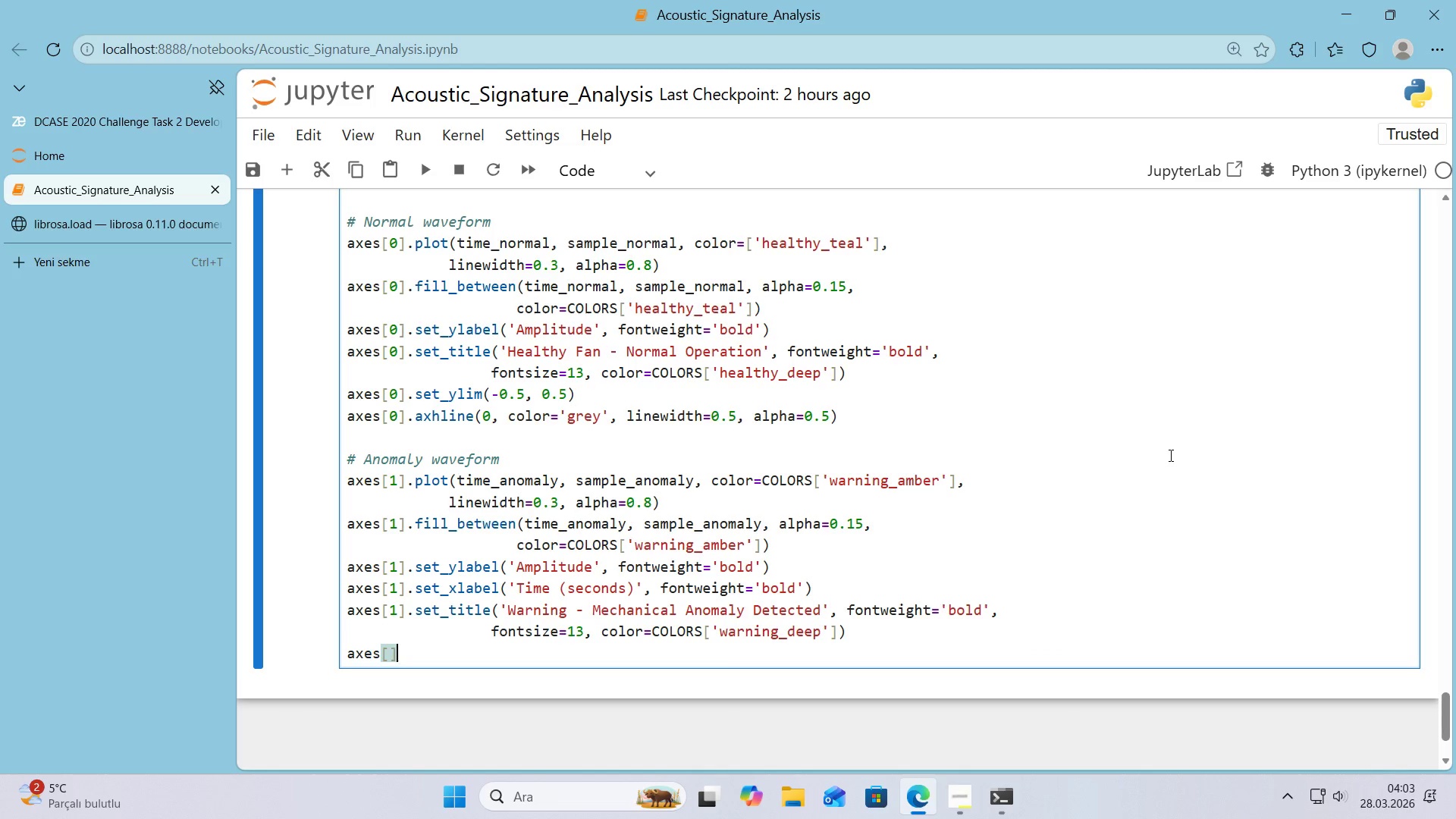 
key(ArrowLeft)
 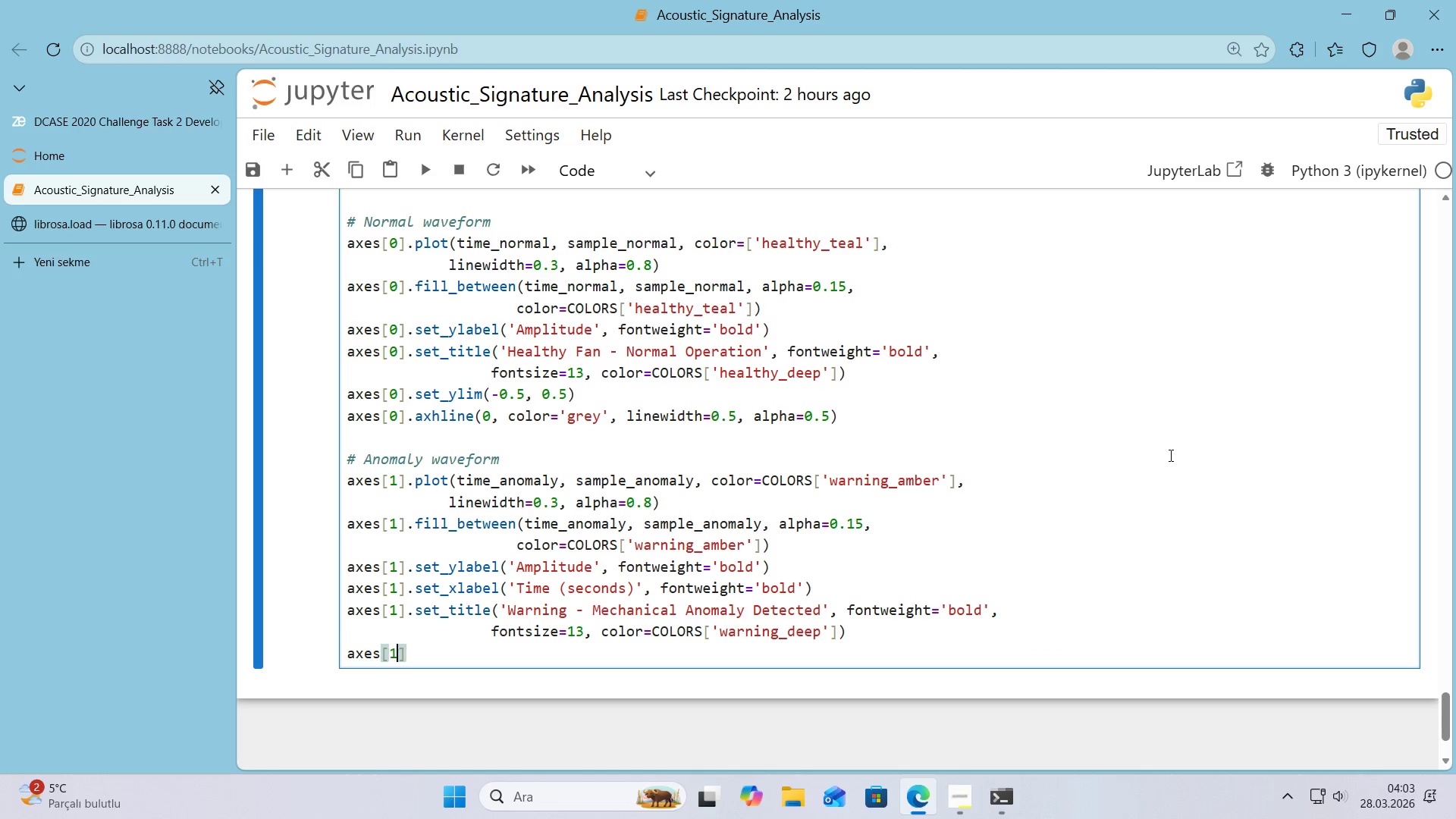 
key(1)
 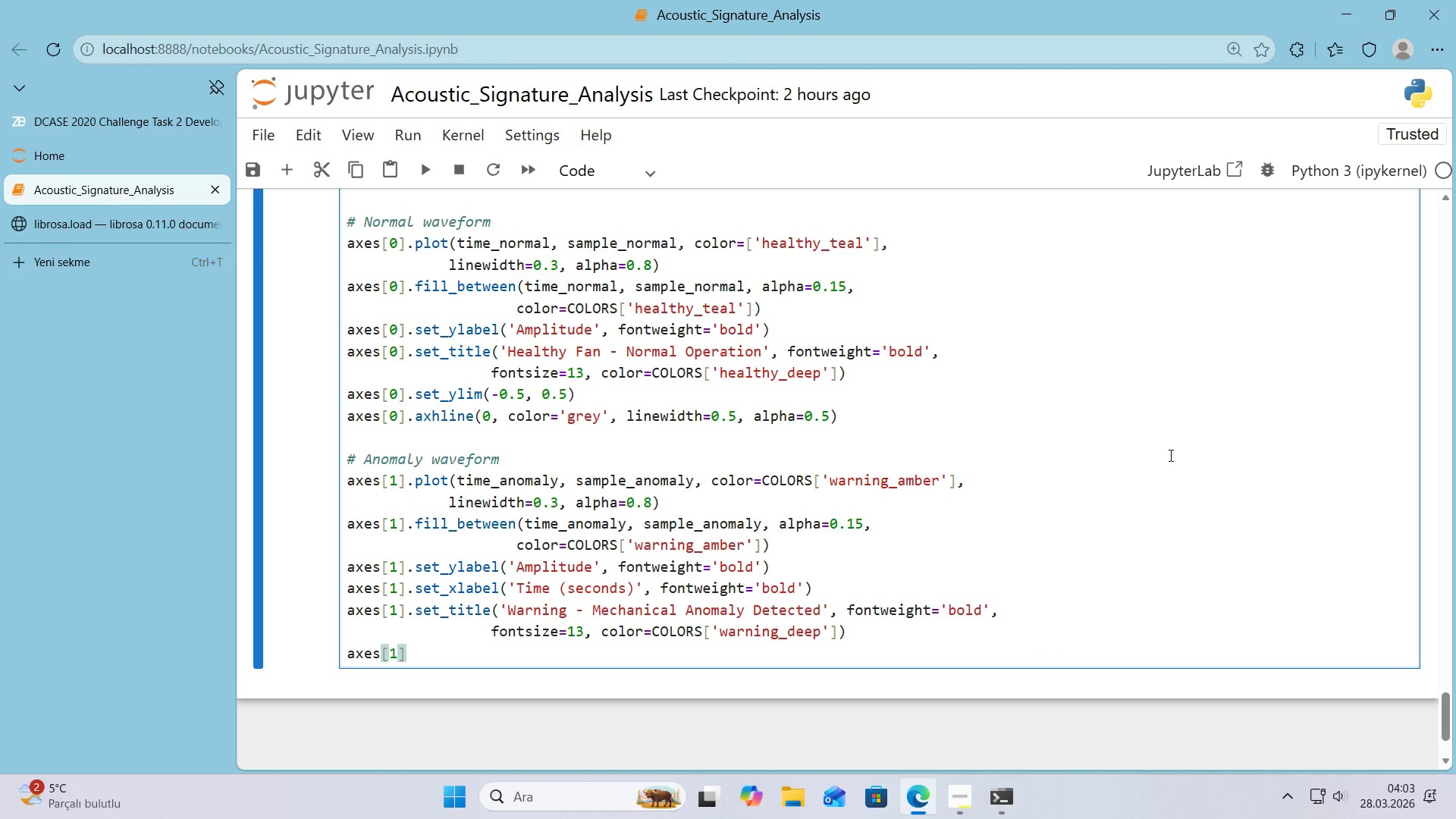 
key(ArrowRight)
 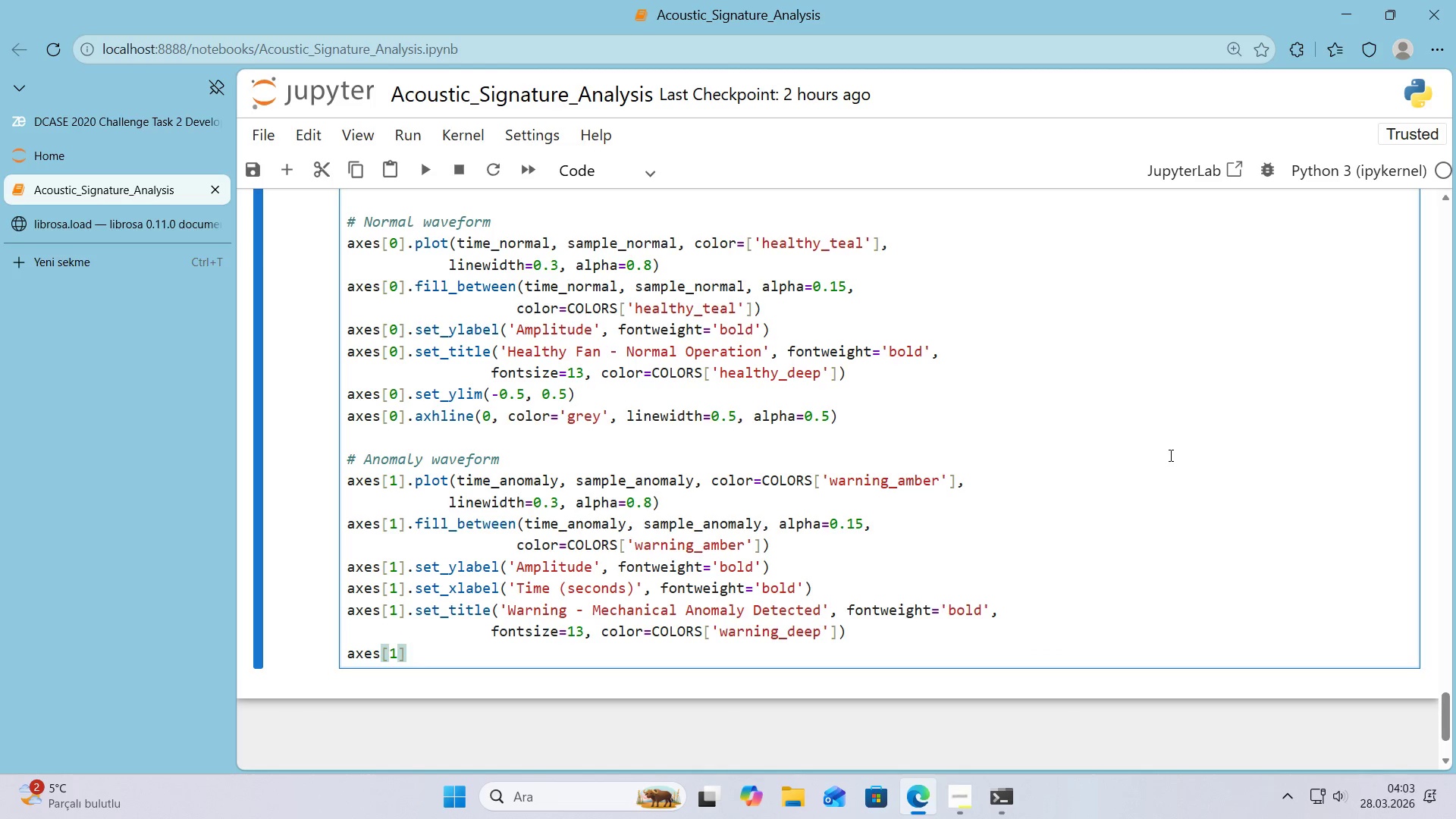 
type(.set_yl'm*()
 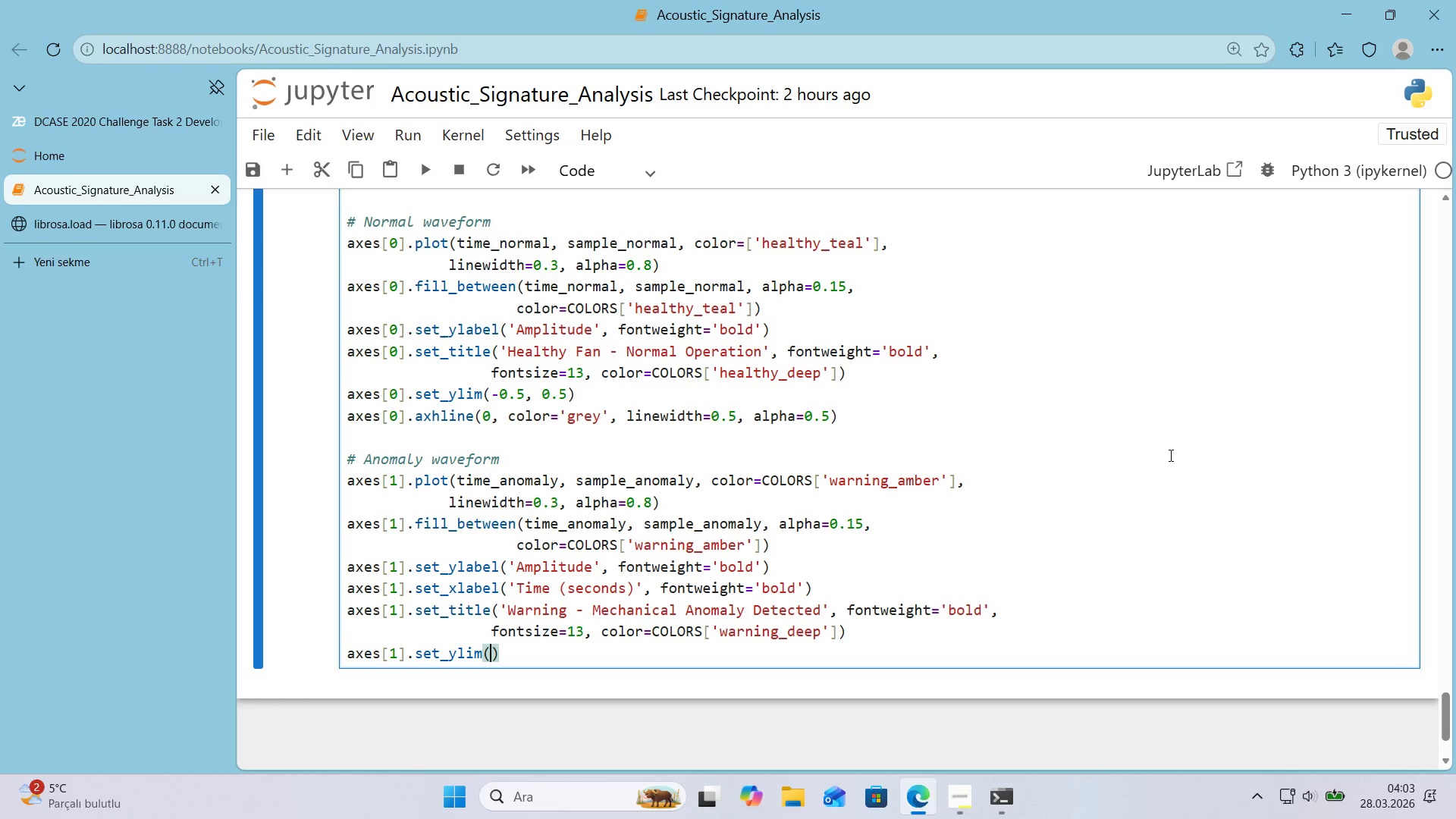 
 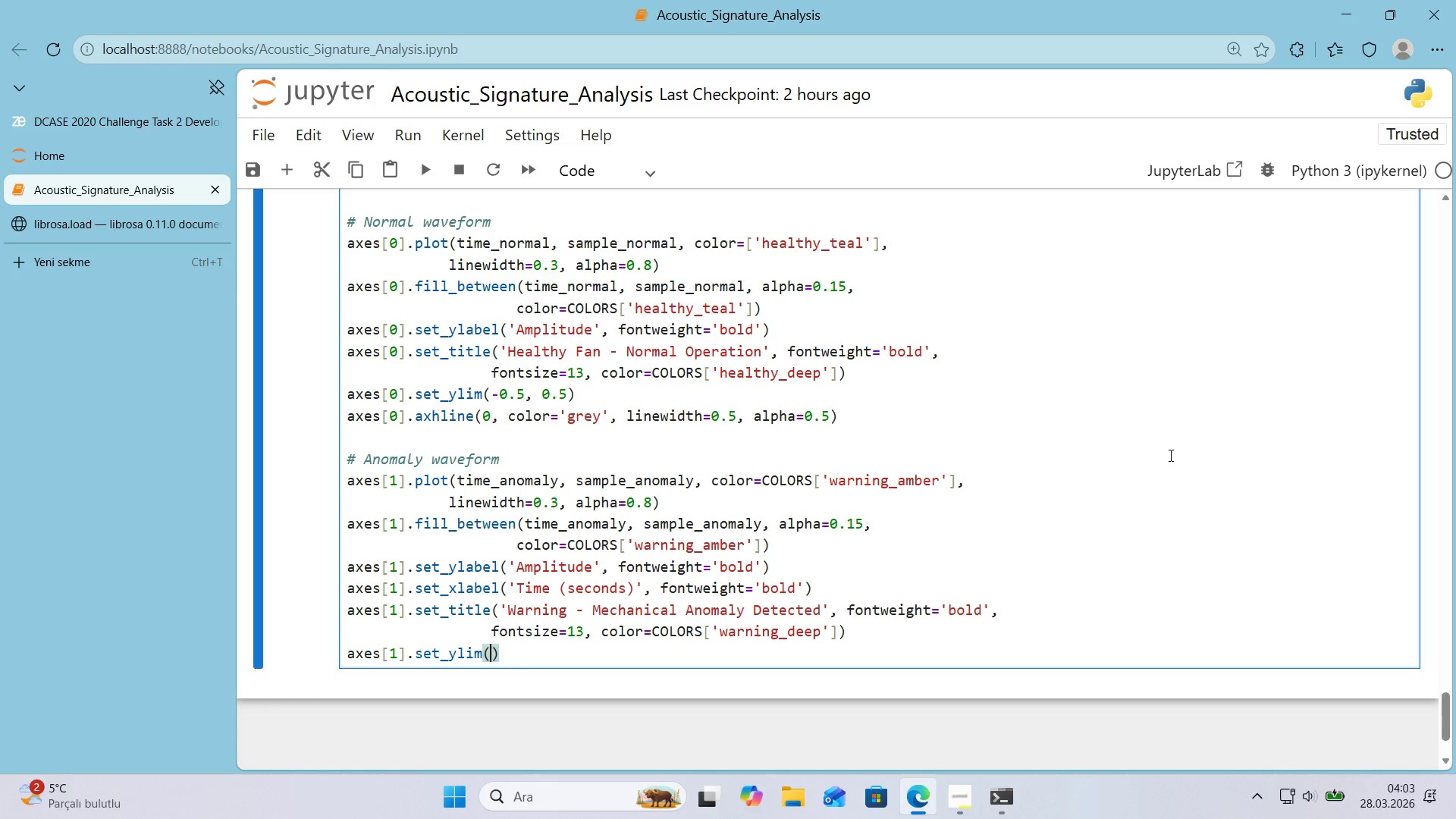 
key(ArrowLeft)
 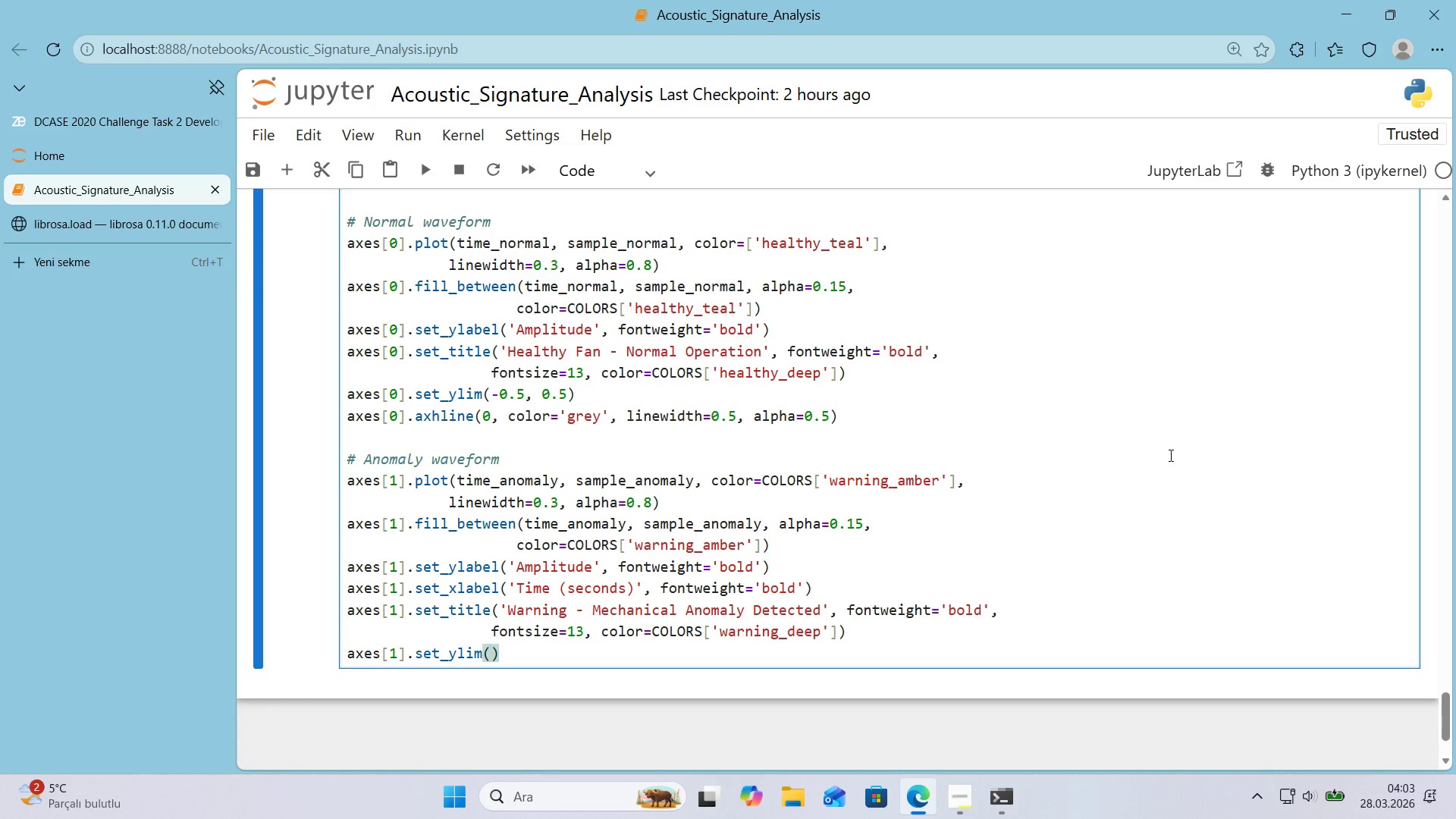 
key(NumpadSubtract)
 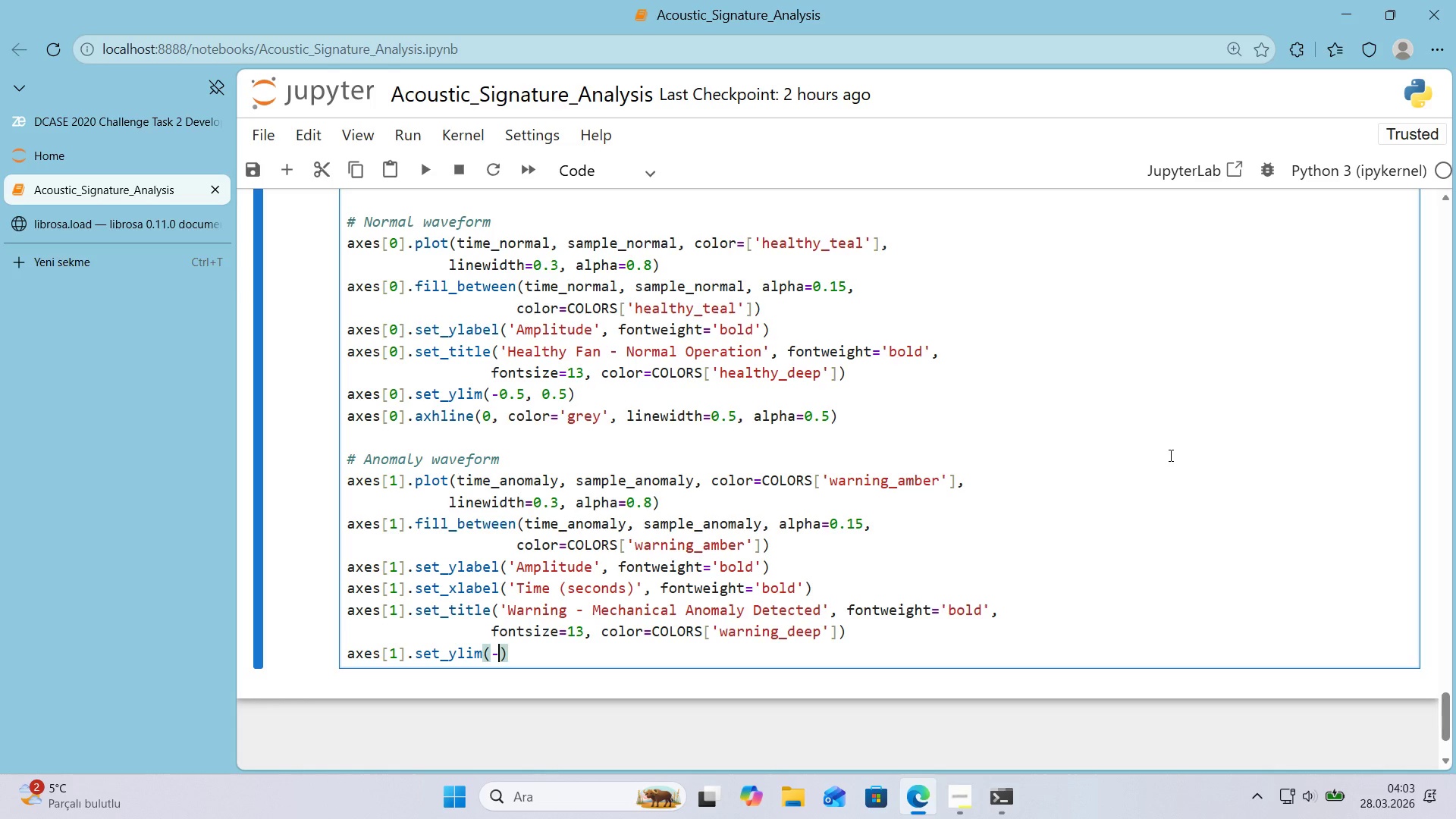 
key(Numpad0)
 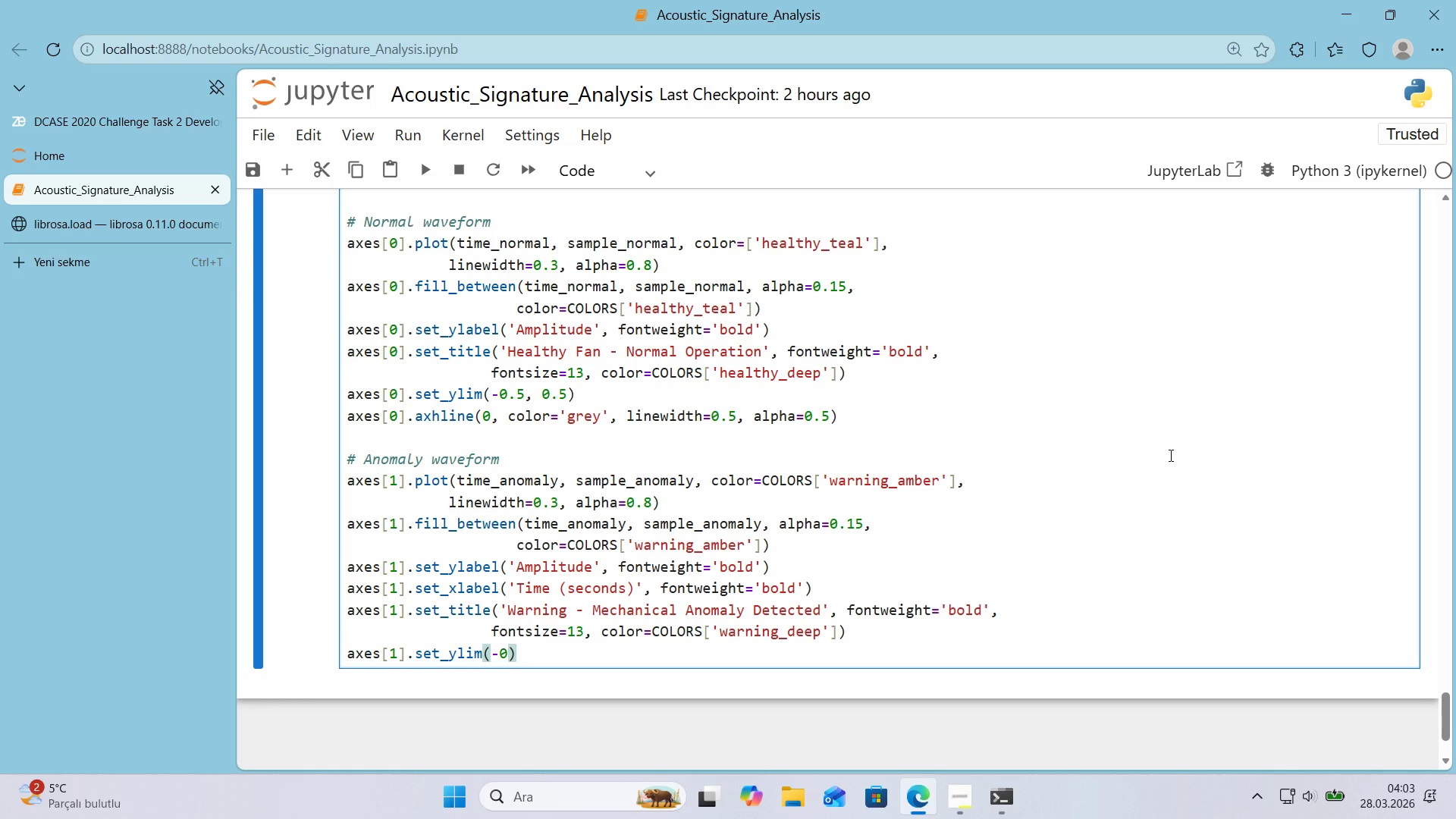 
key(Period)
 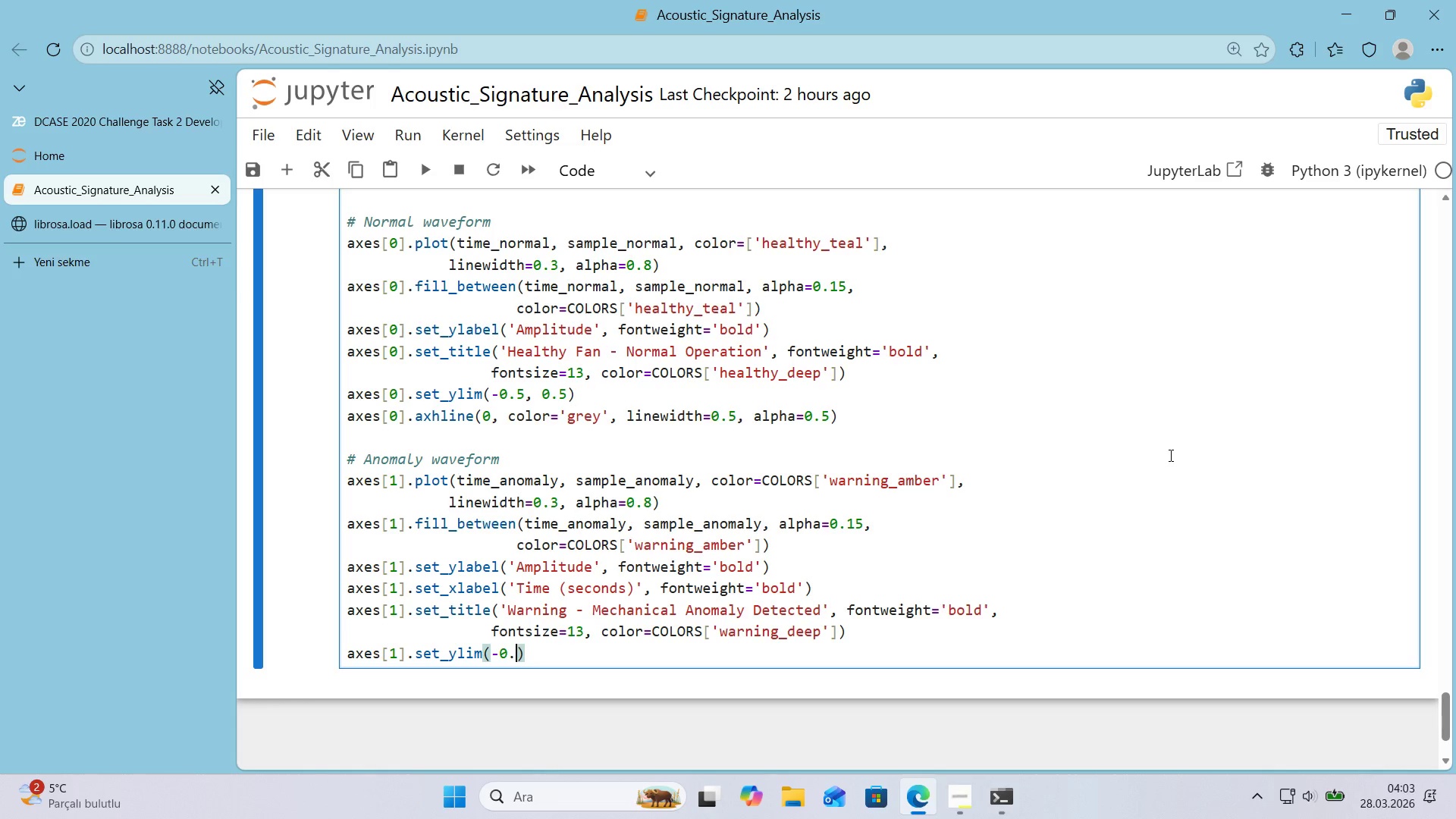 
key(Numpad5)
 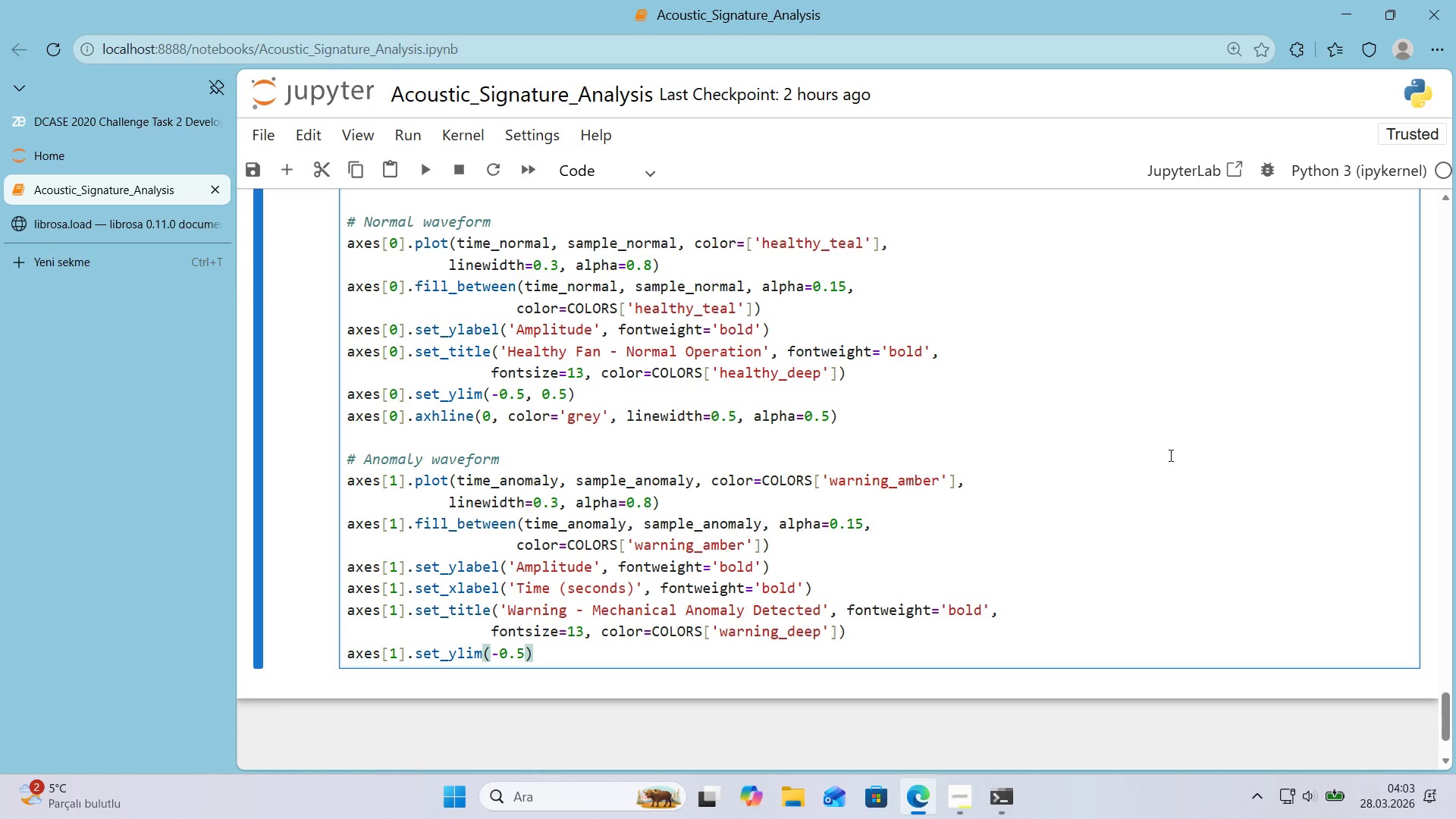 
key(Comma)
 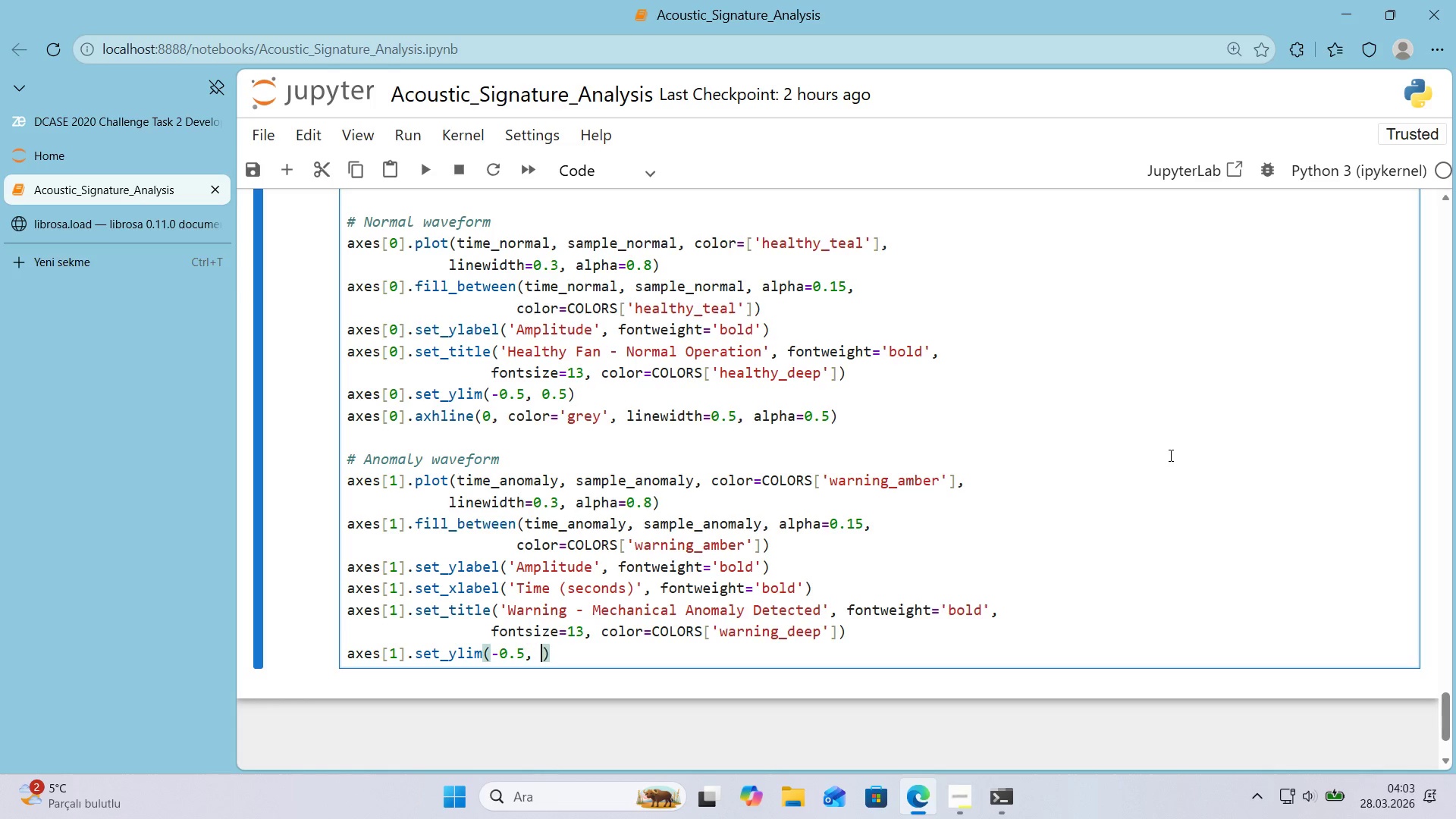 
key(Space)
 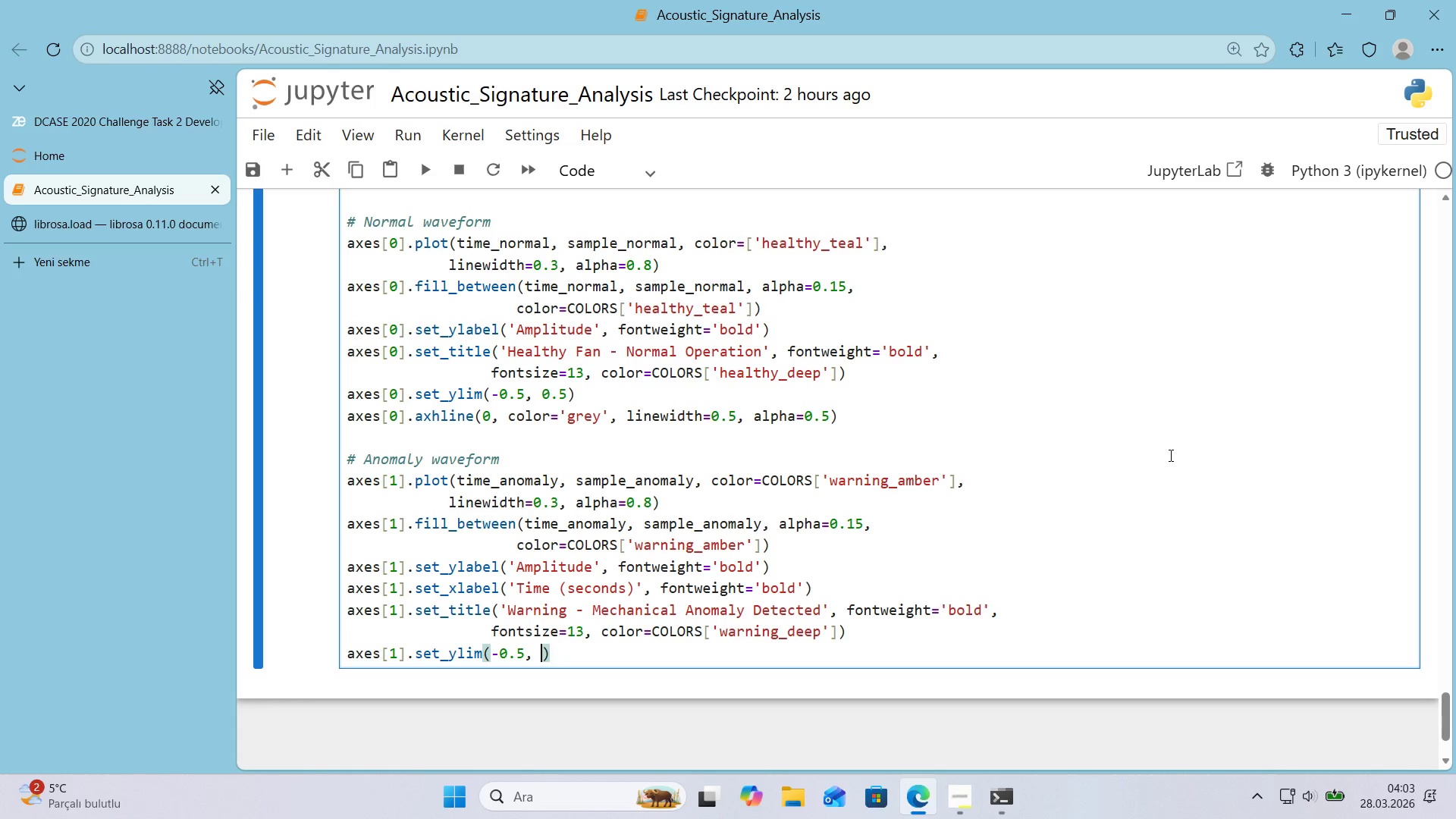 
key(Numpad0)
 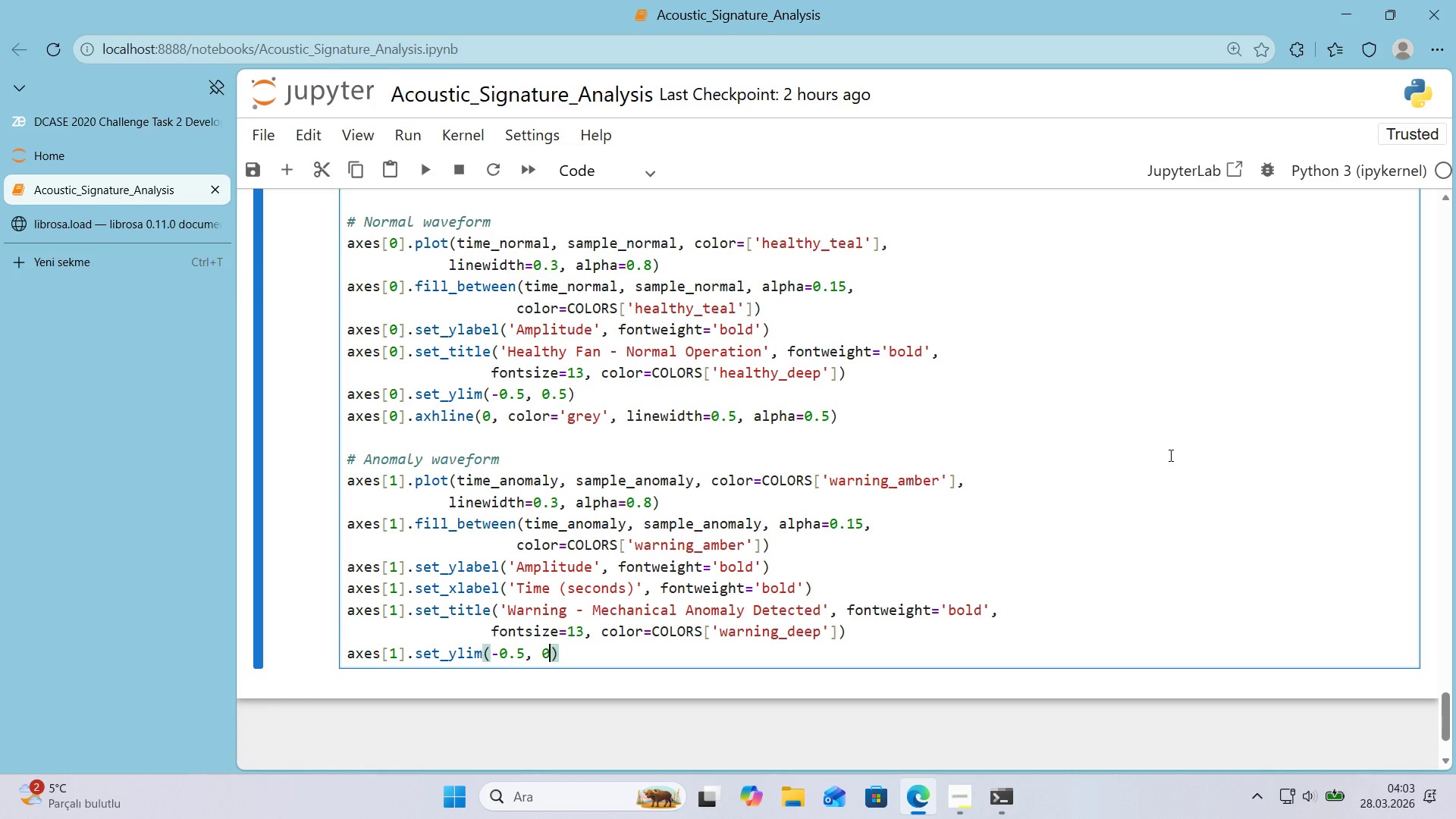 
key(Period)
 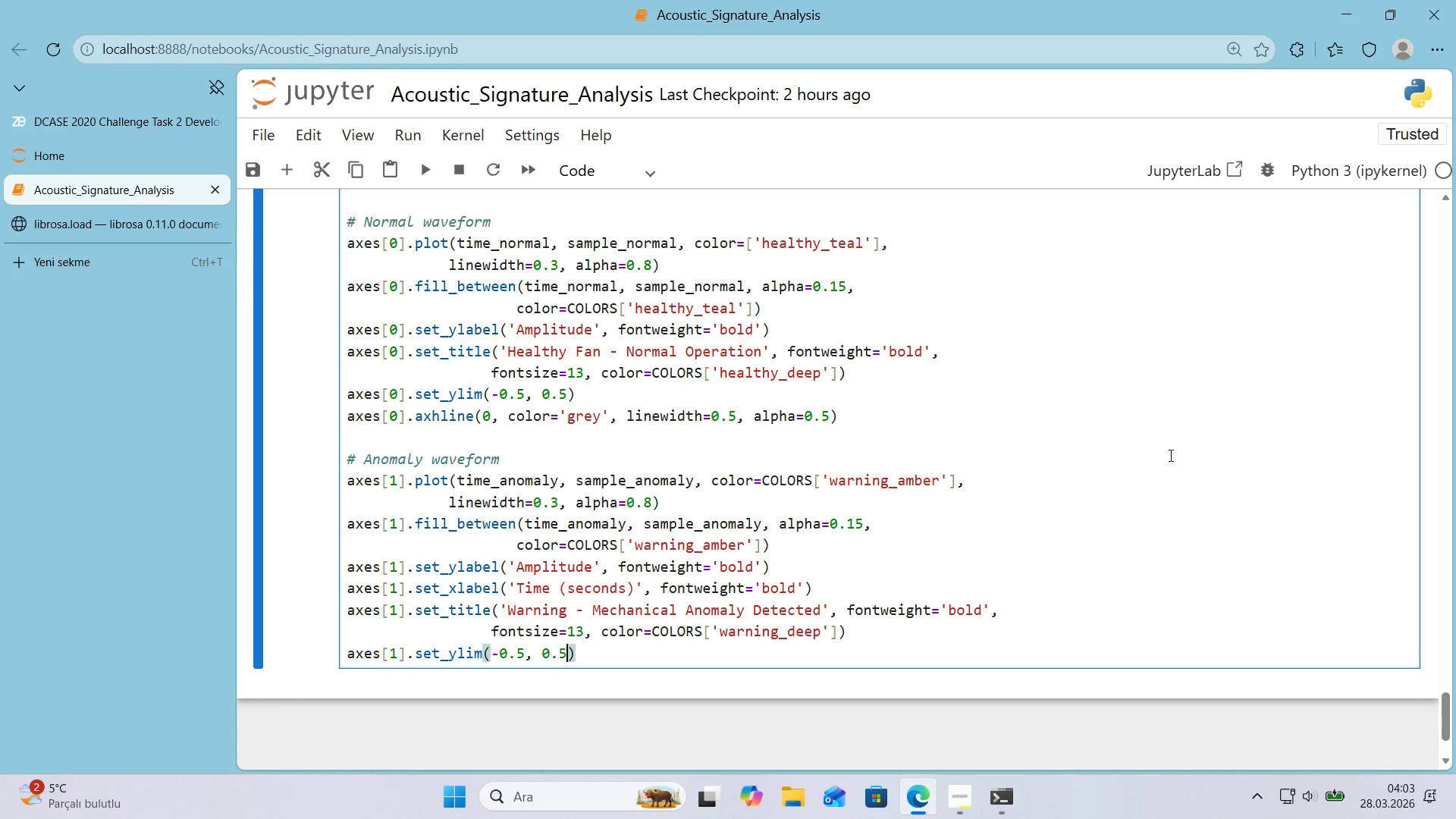 
key(Numpad5)
 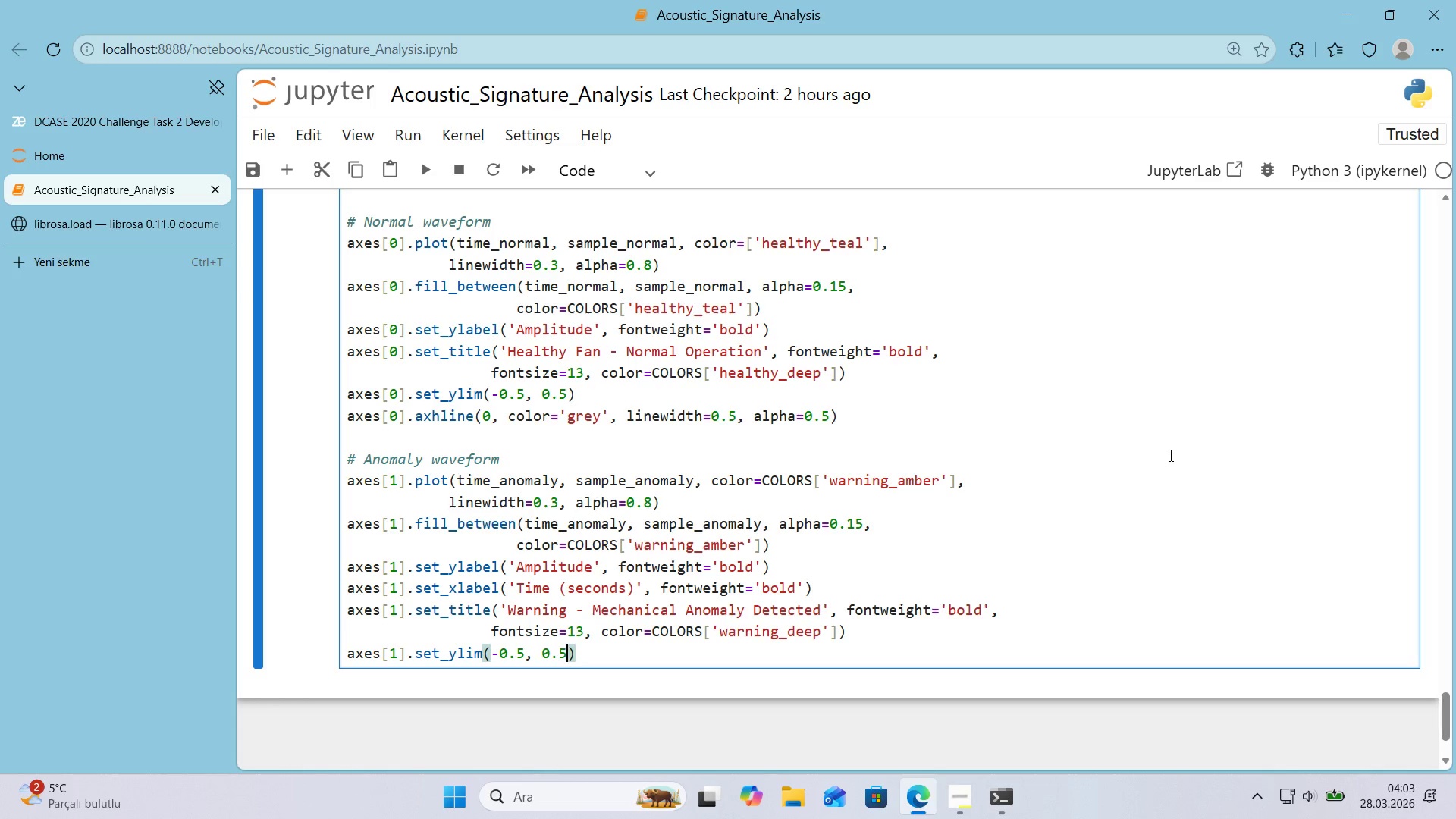 
key(ArrowRight)
 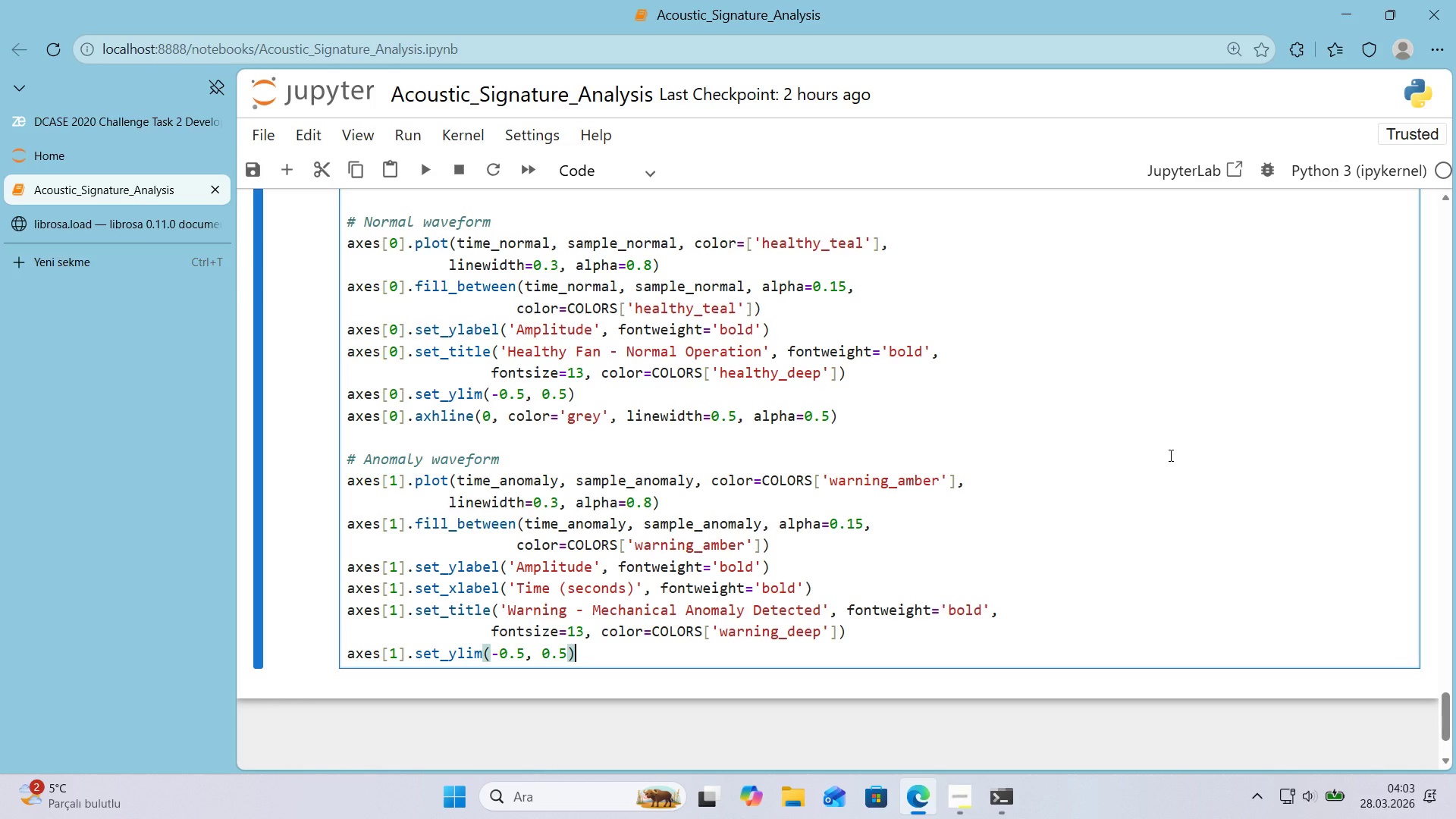 
key(ArrowRight)
 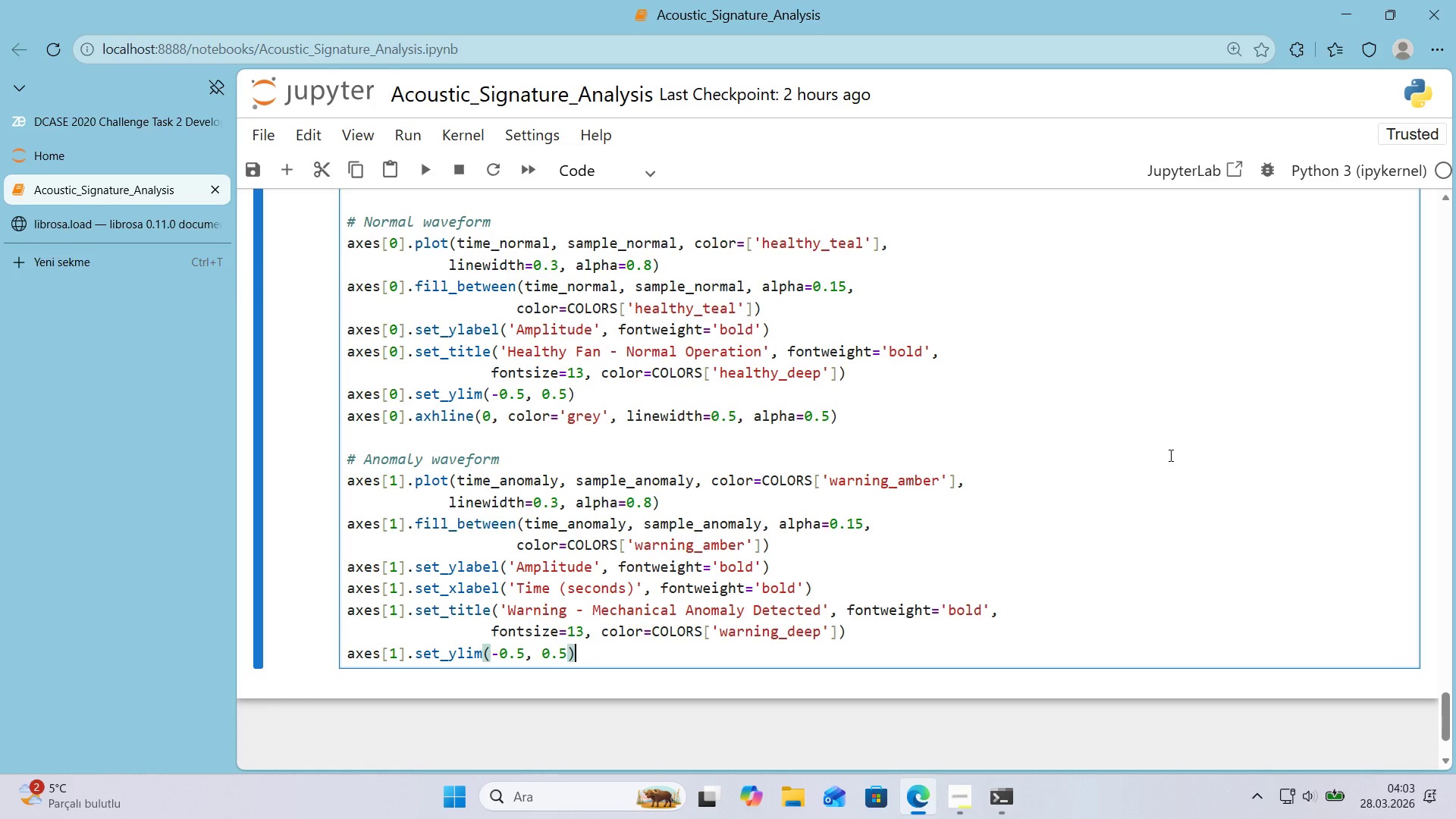 
wait(10.0)
 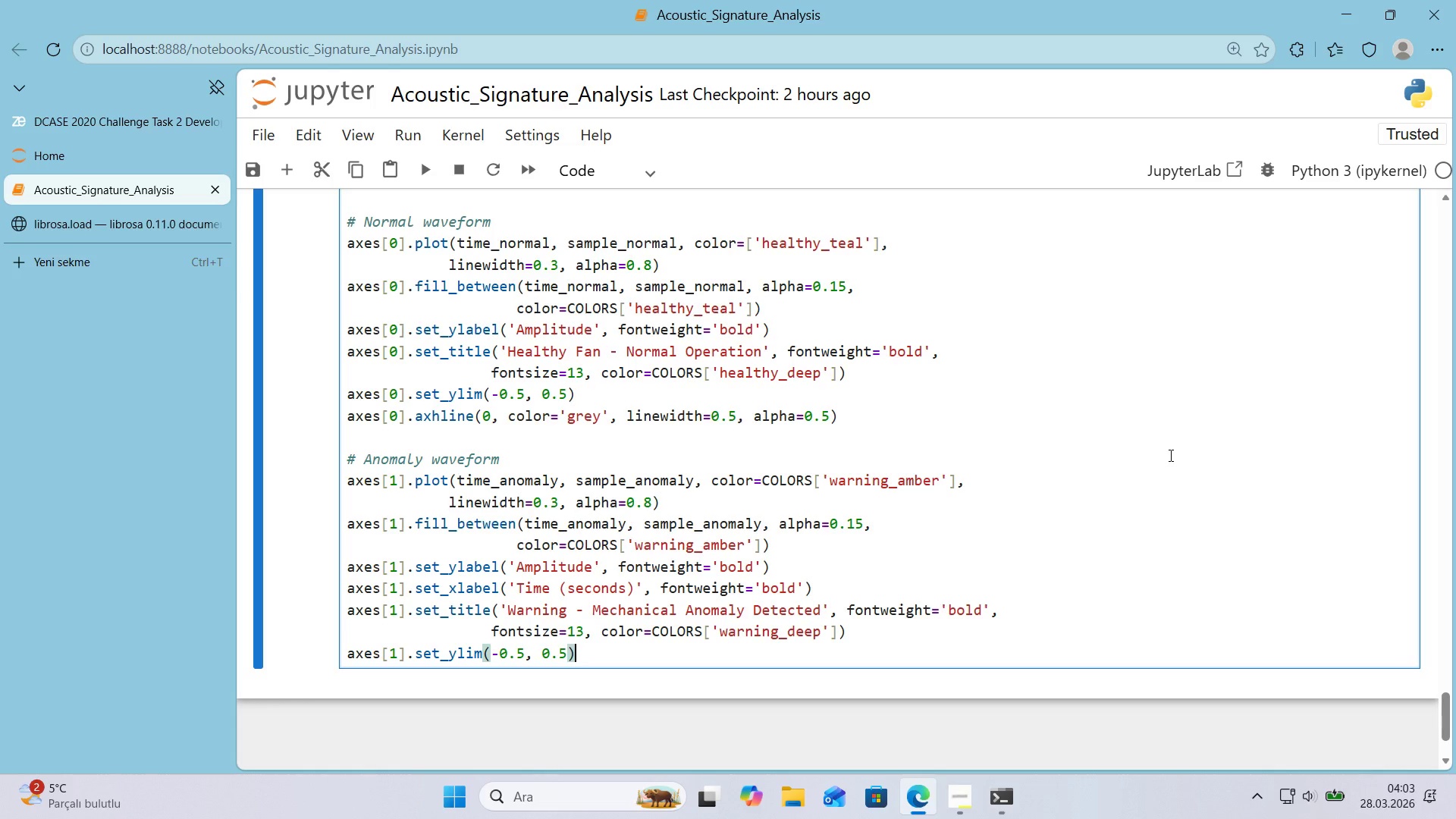 
key(Enter)
 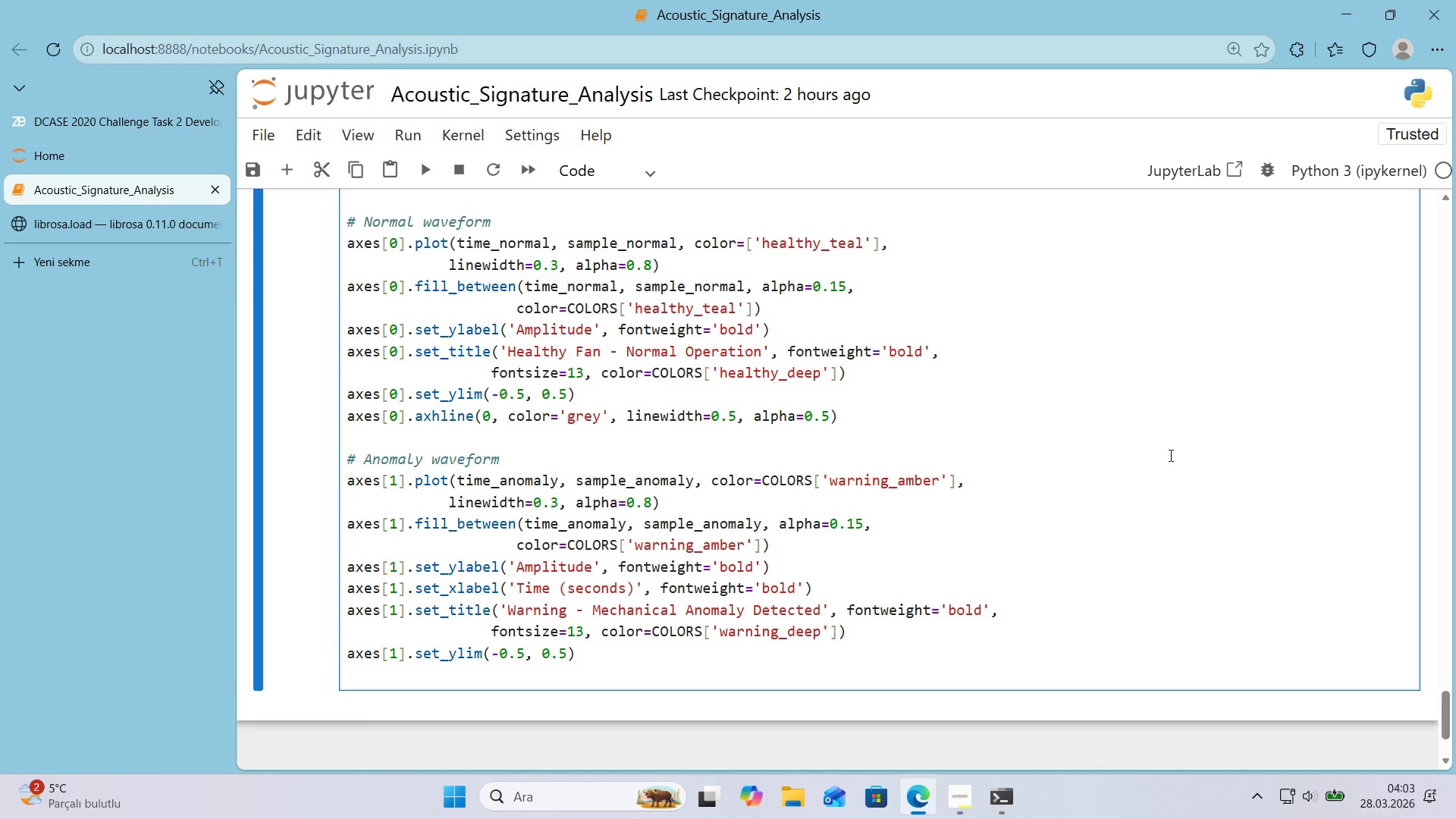 
type(axes)
 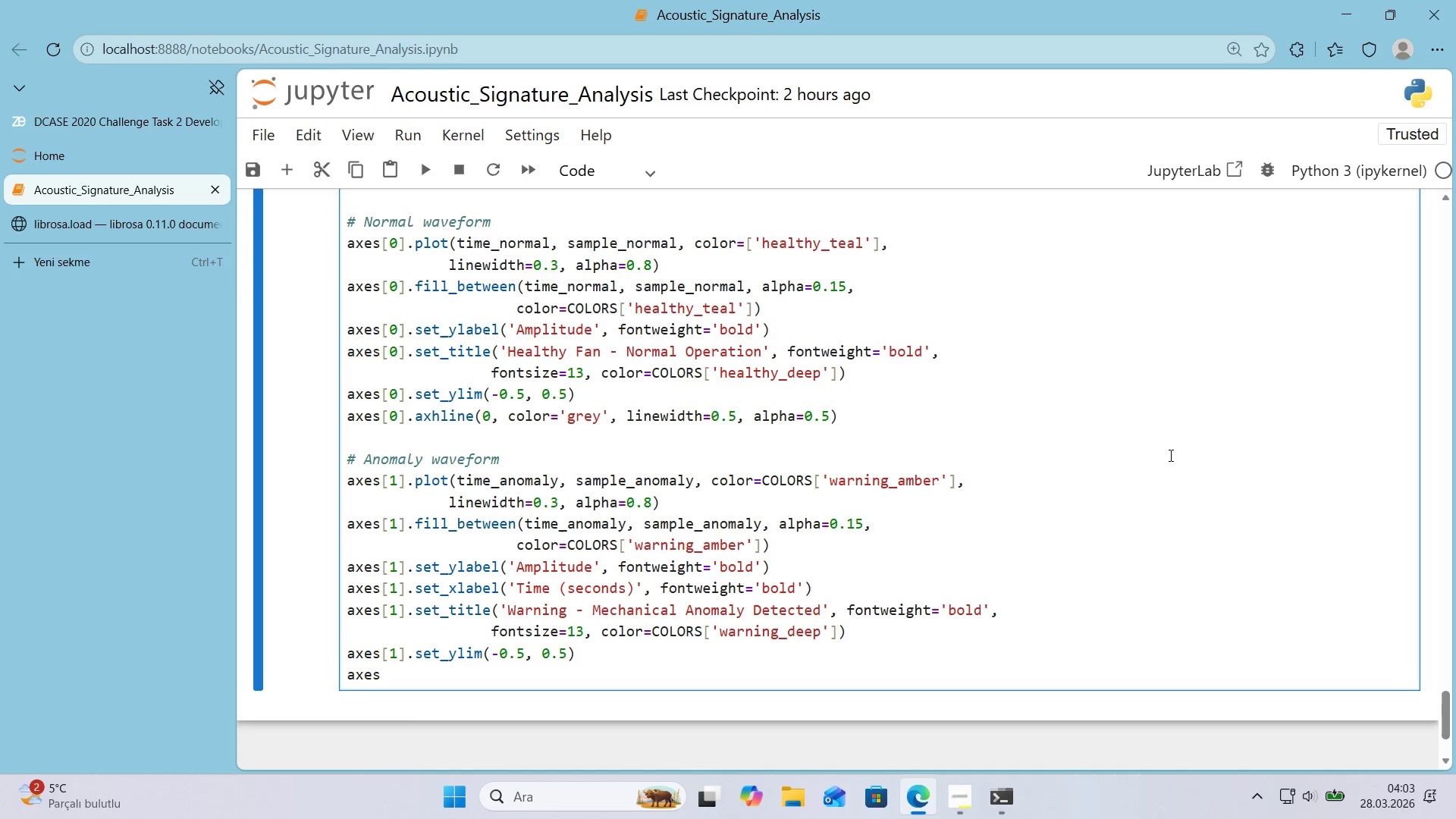 
key(Alt+Control+8)
 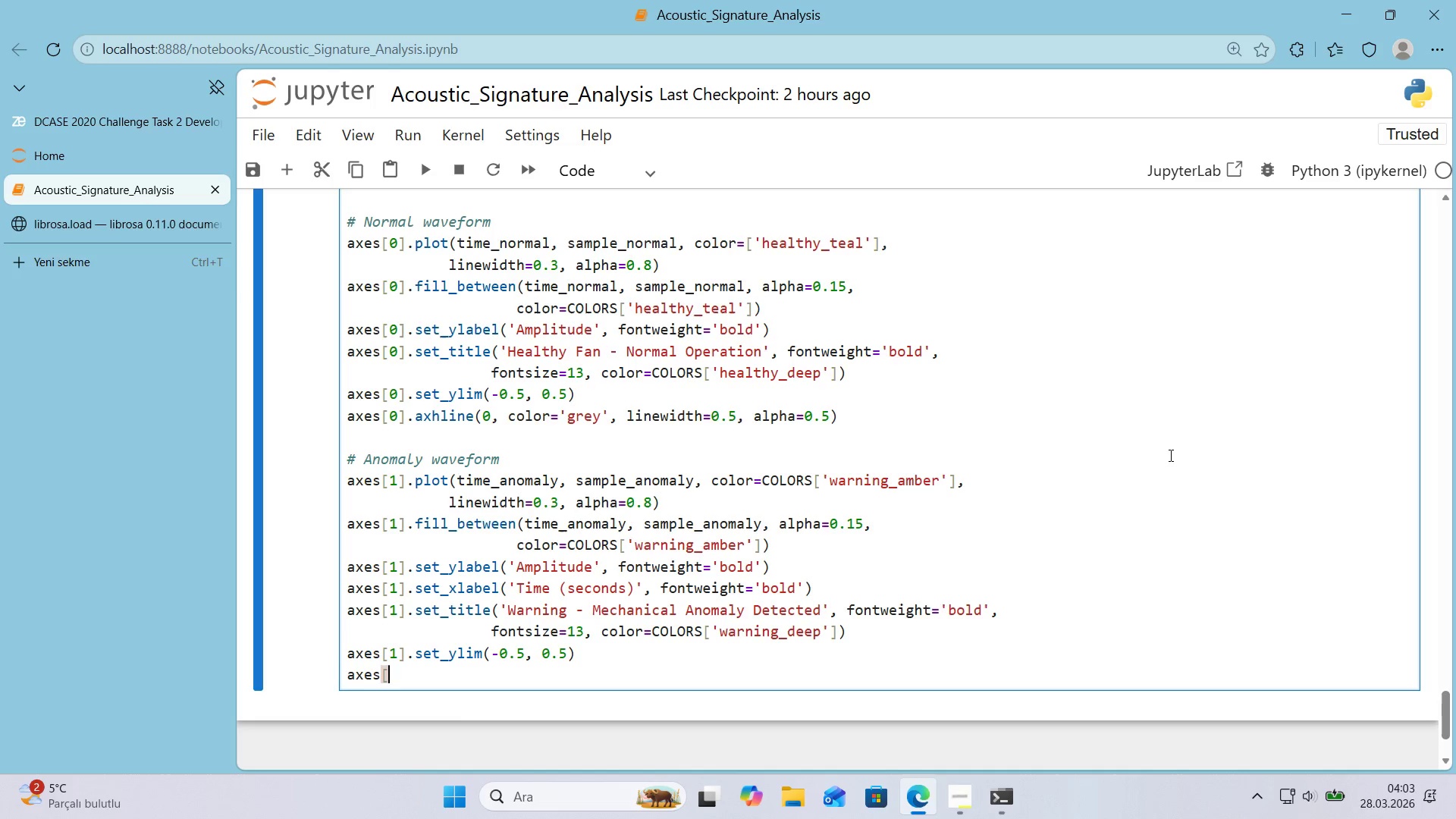 
key(Alt+Control+9)
 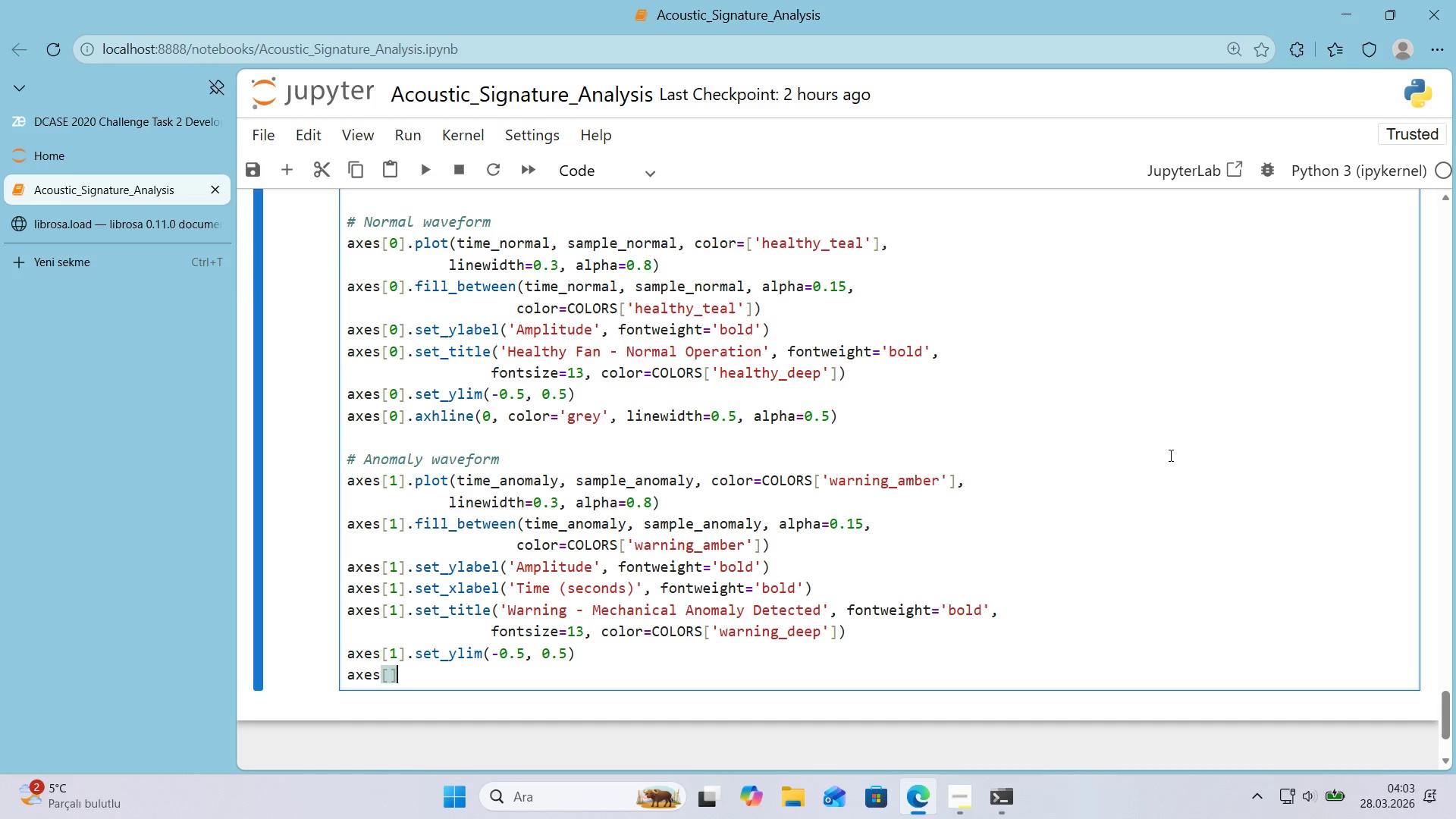 
key(ArrowLeft)
 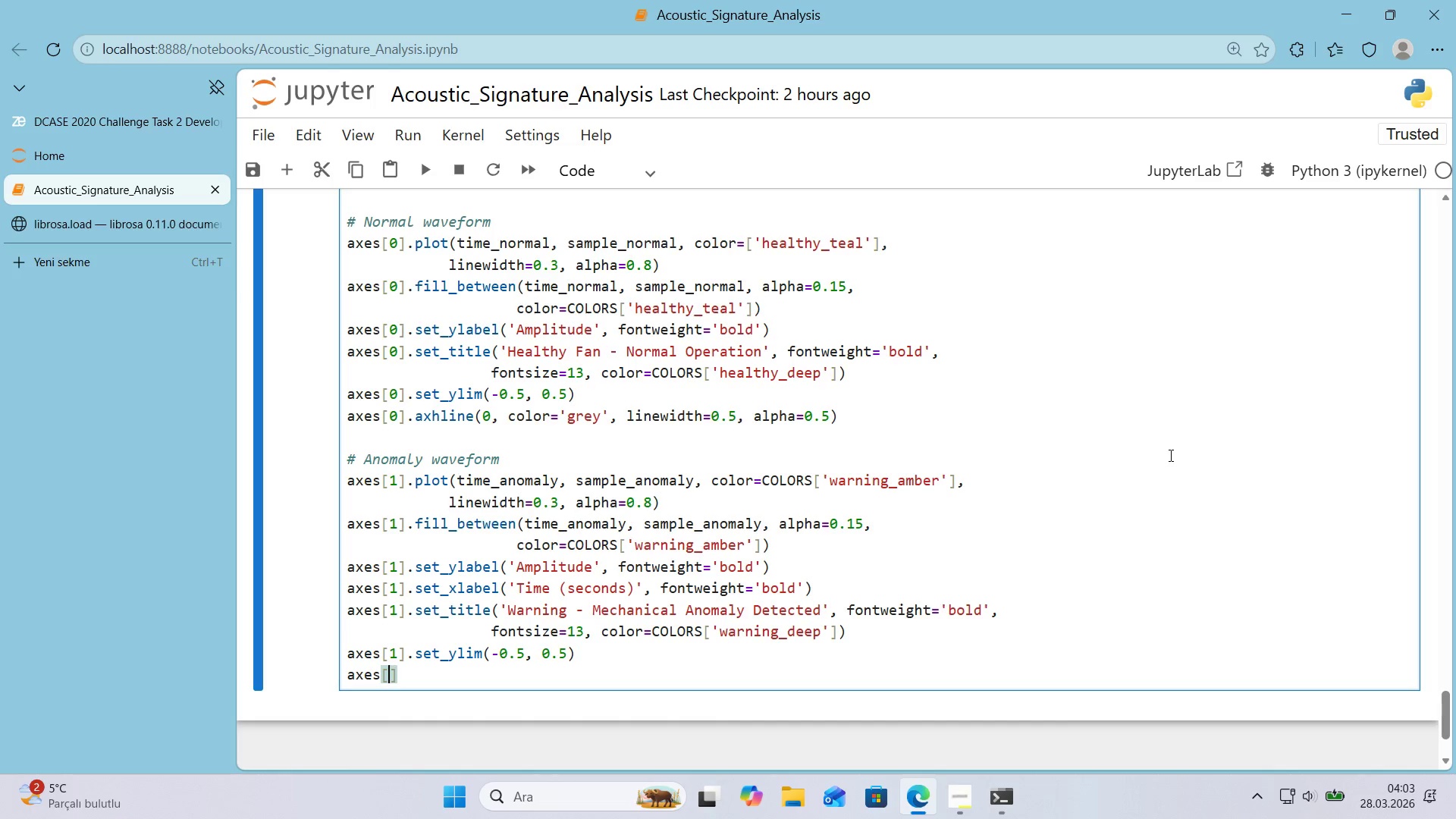 
key(1)
 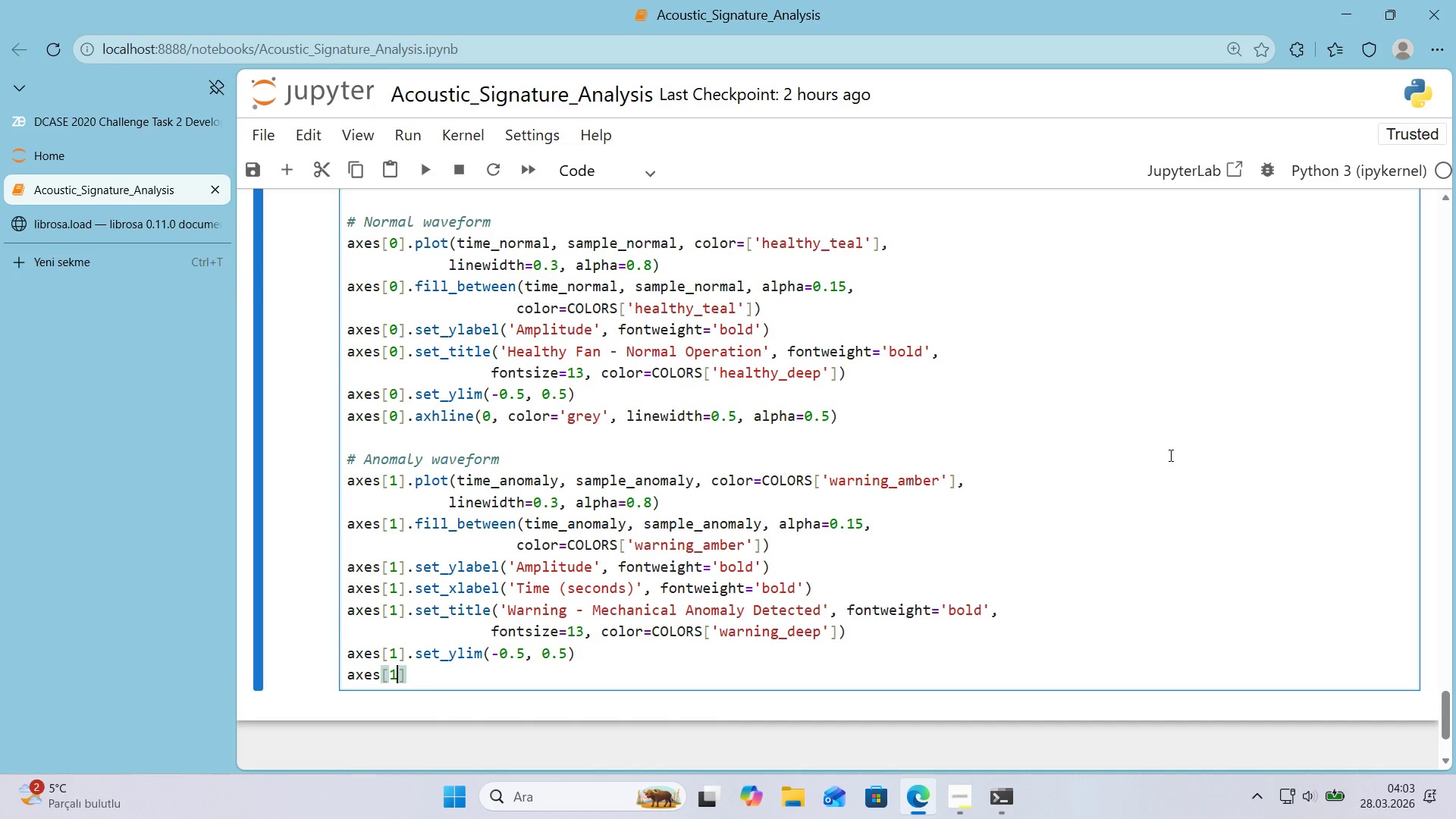 
key(ArrowRight)
 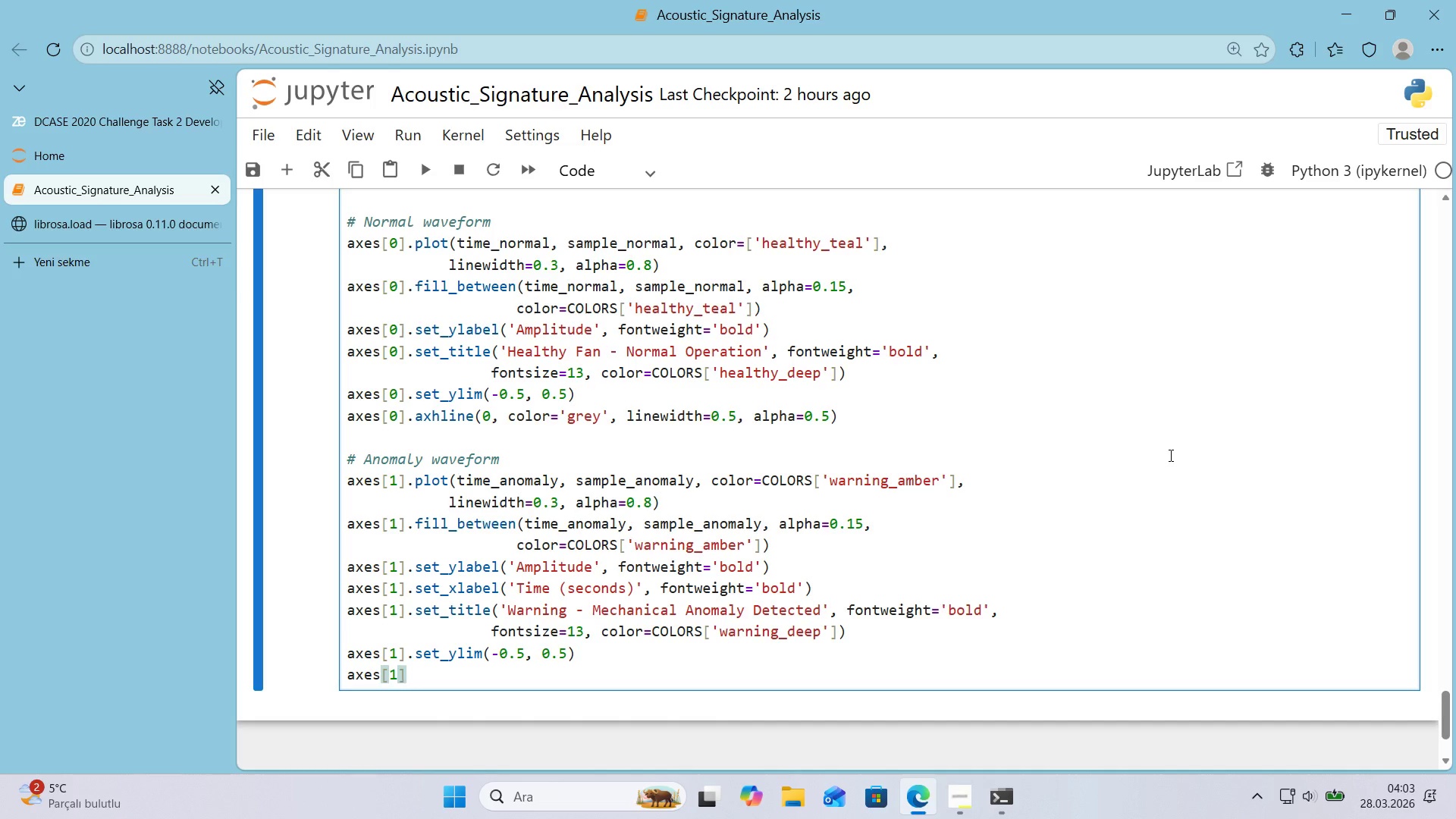 
type(.axhl'ne*()
 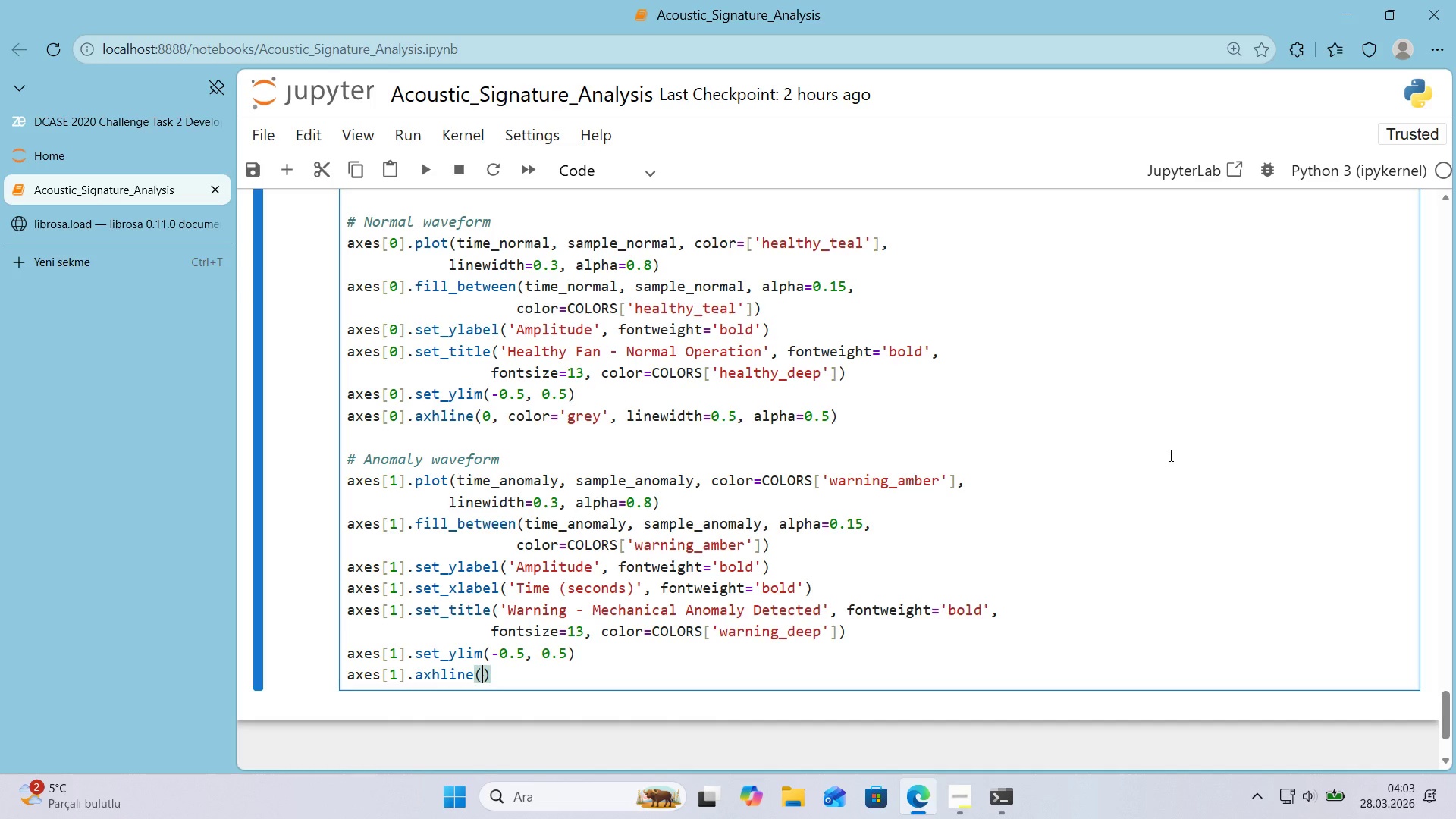 
 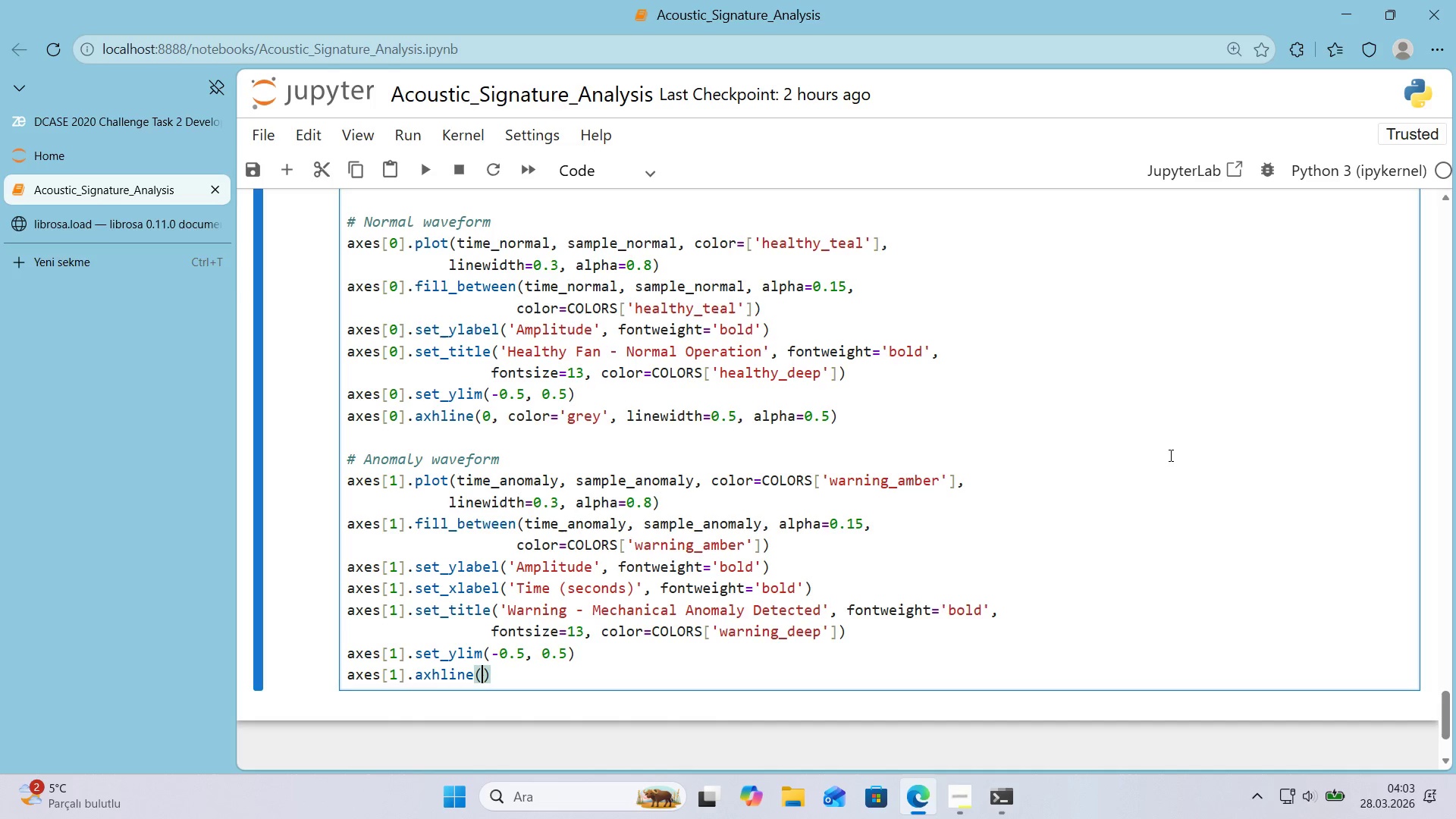 
key(ArrowLeft)
 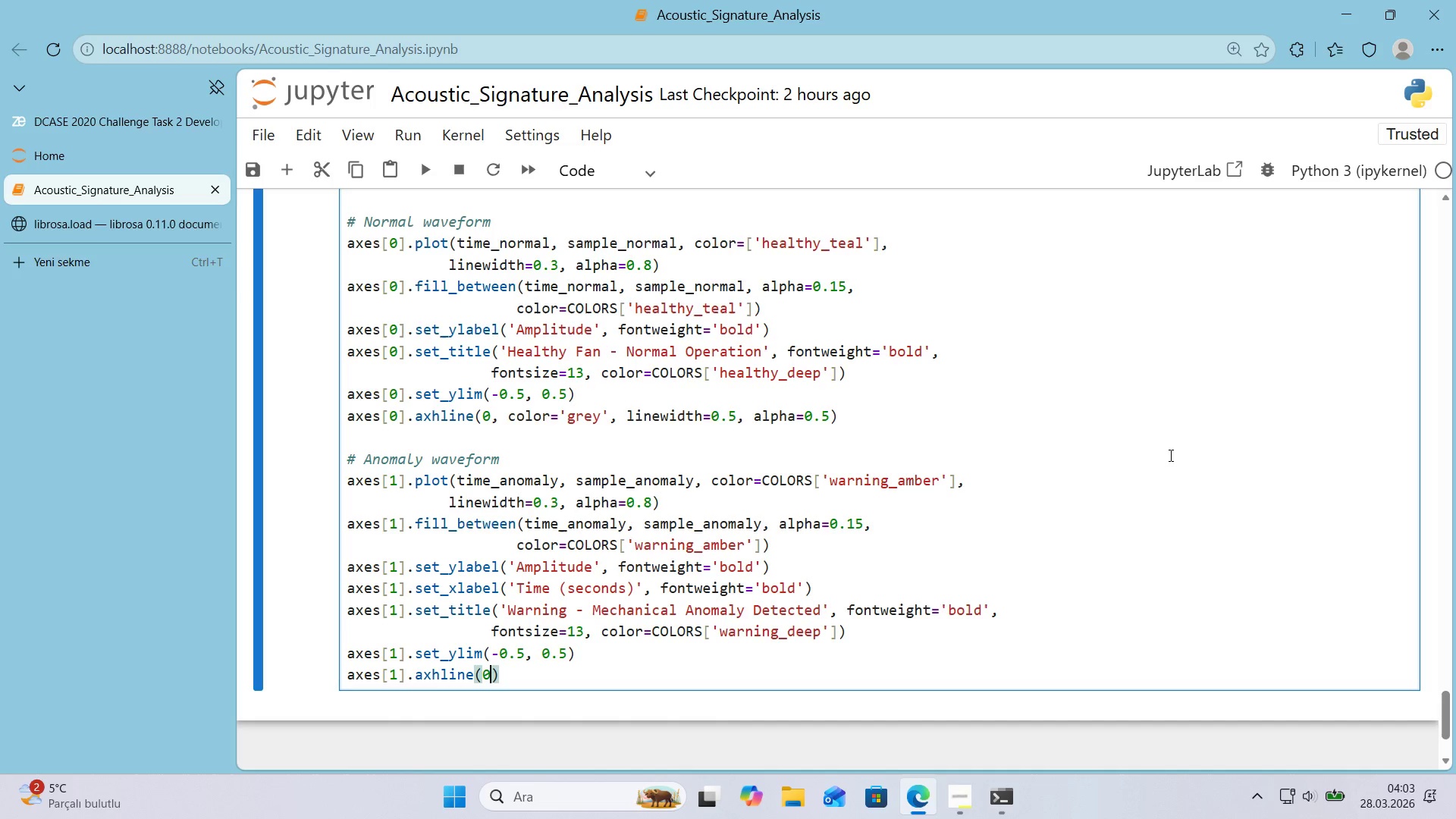 
type(0, color)@@)
 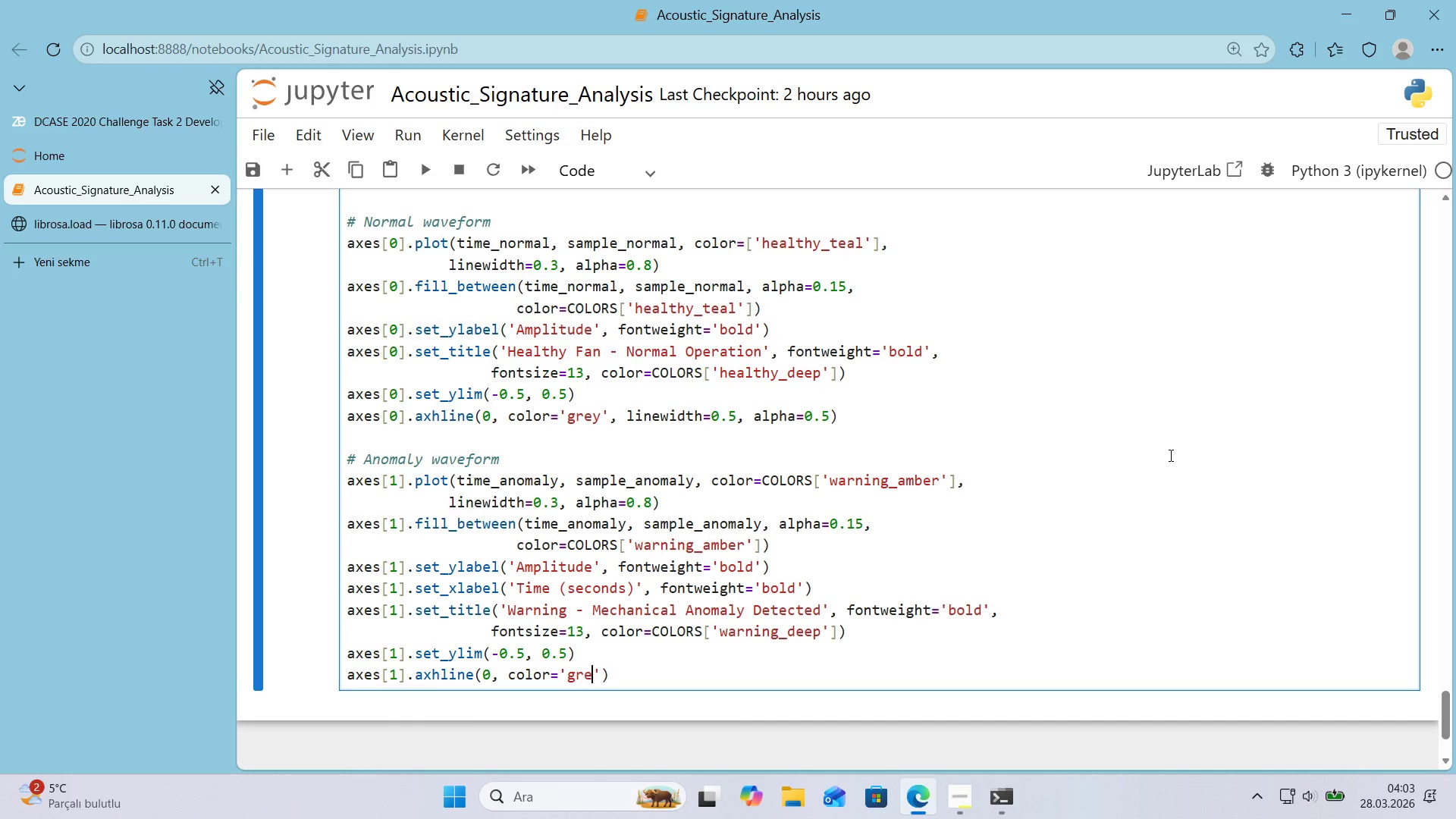 
 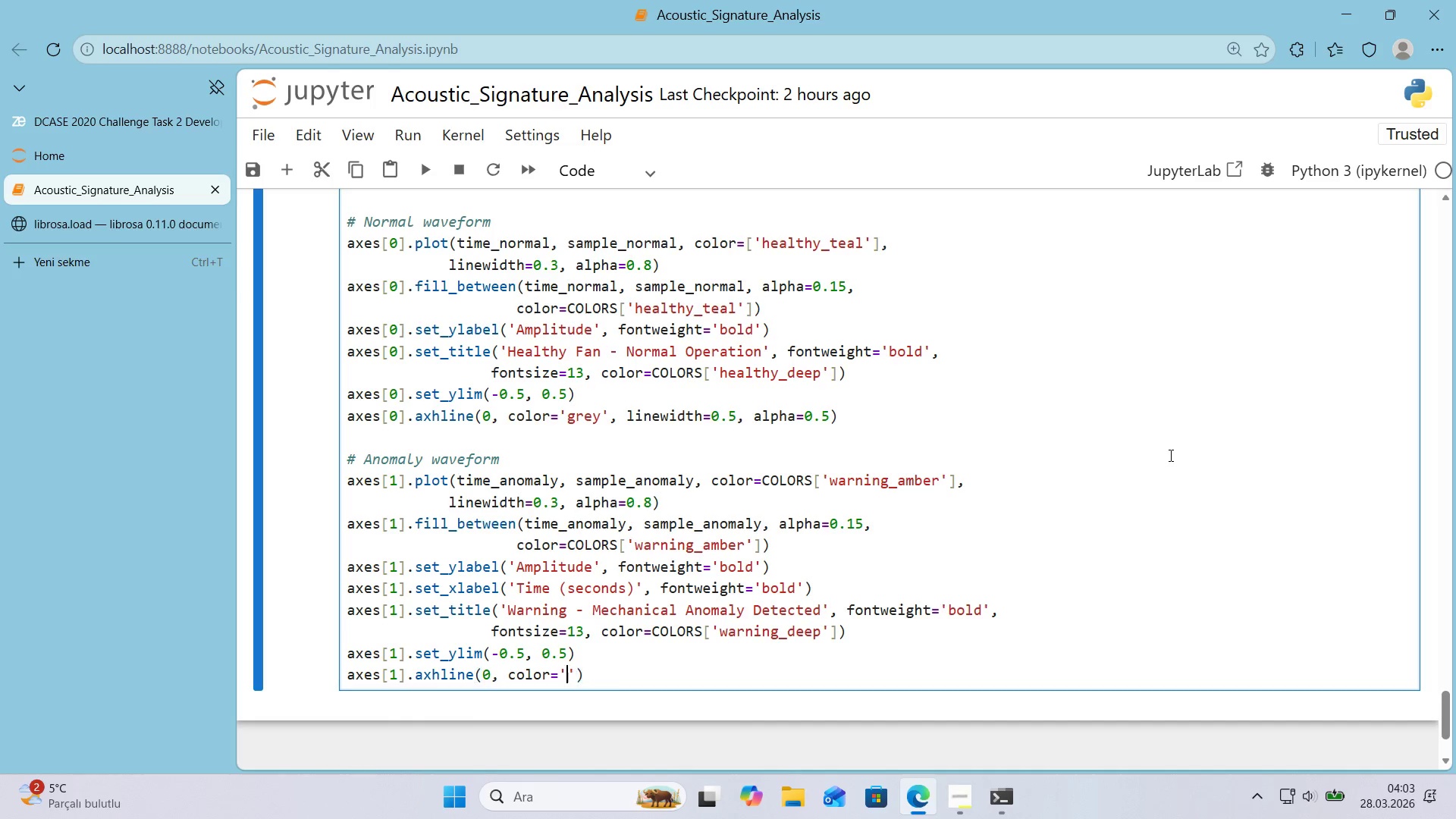 
key(ArrowLeft)
 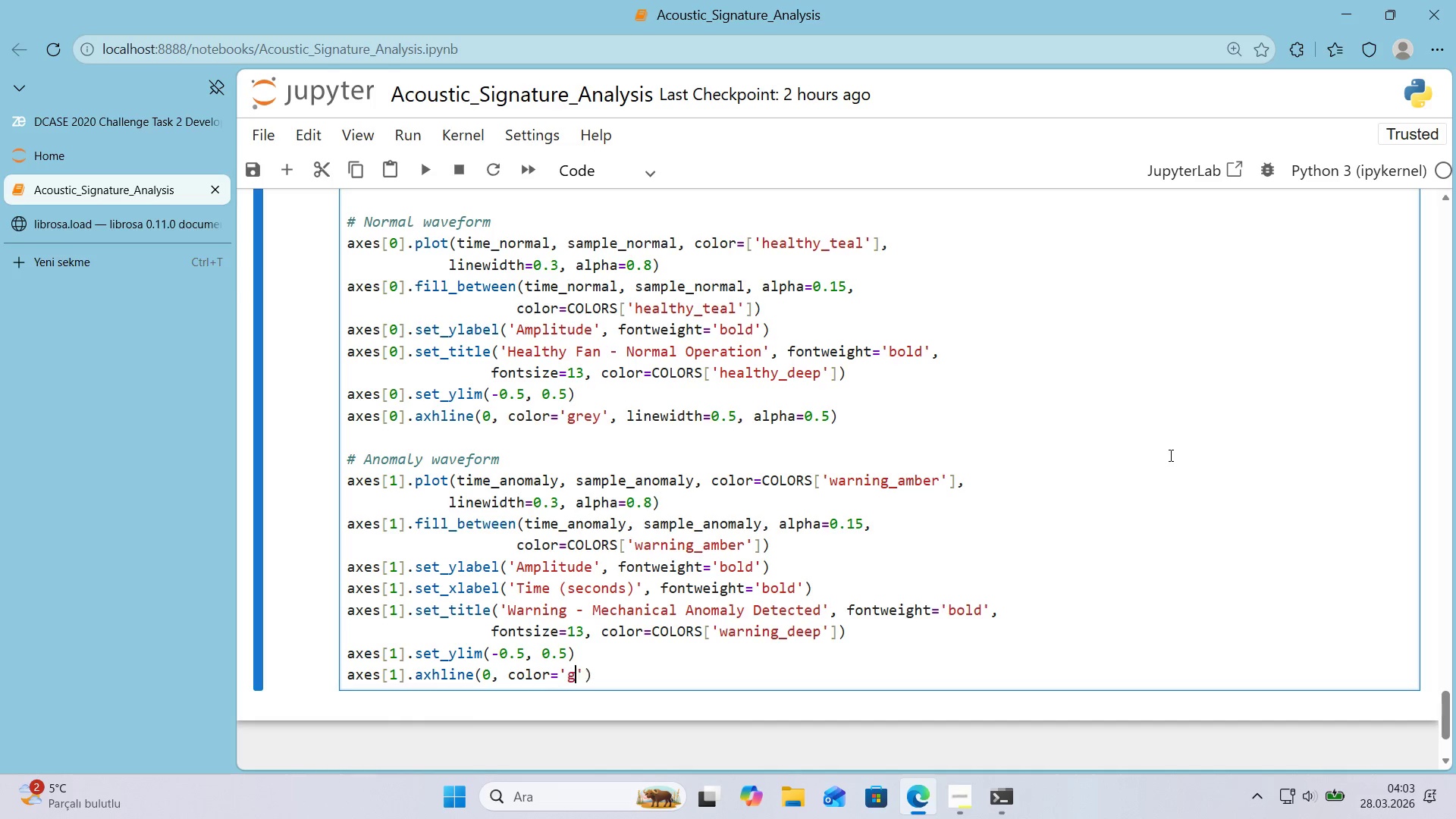 
type(grey)
 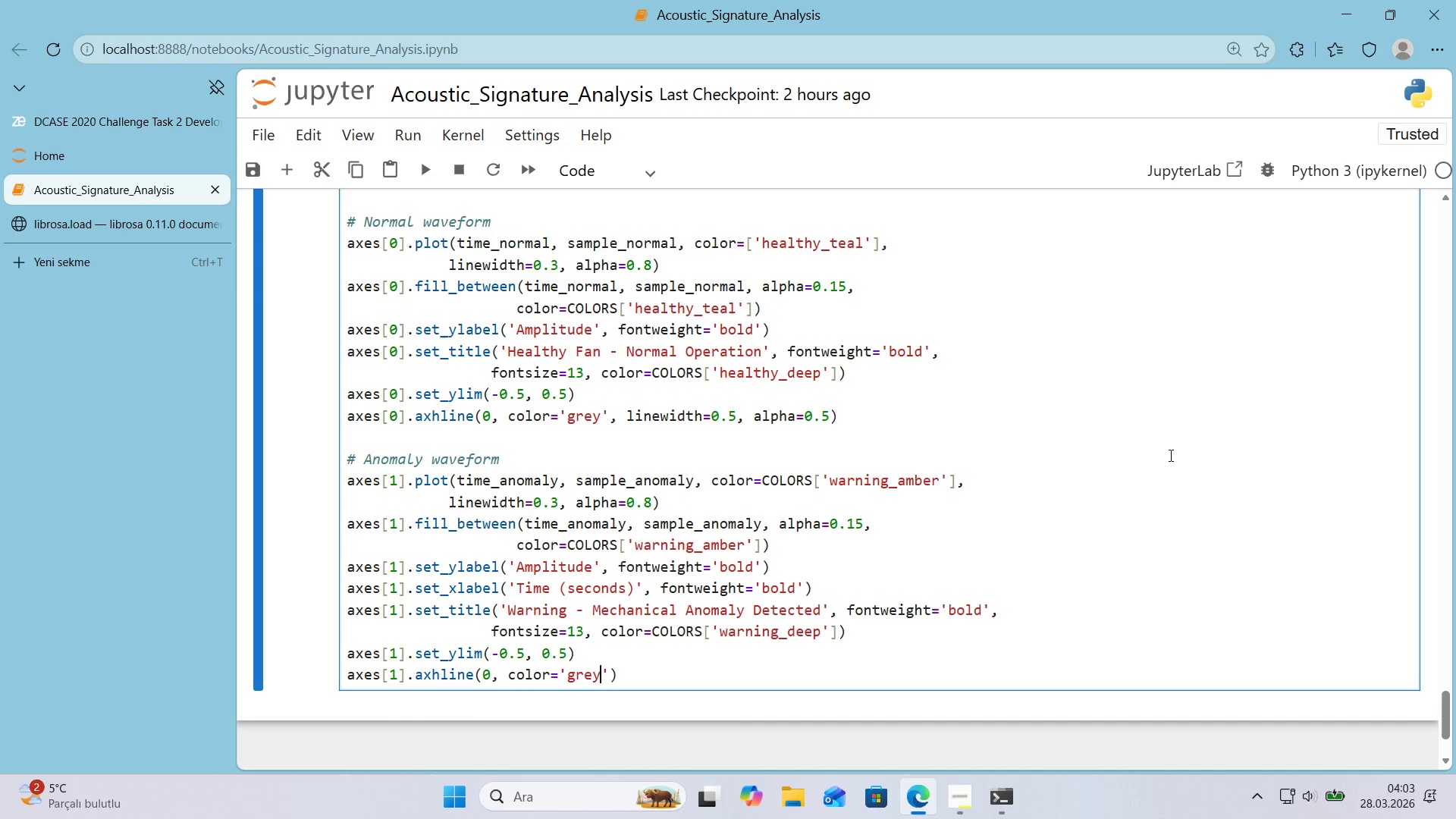 
key(ArrowRight)
 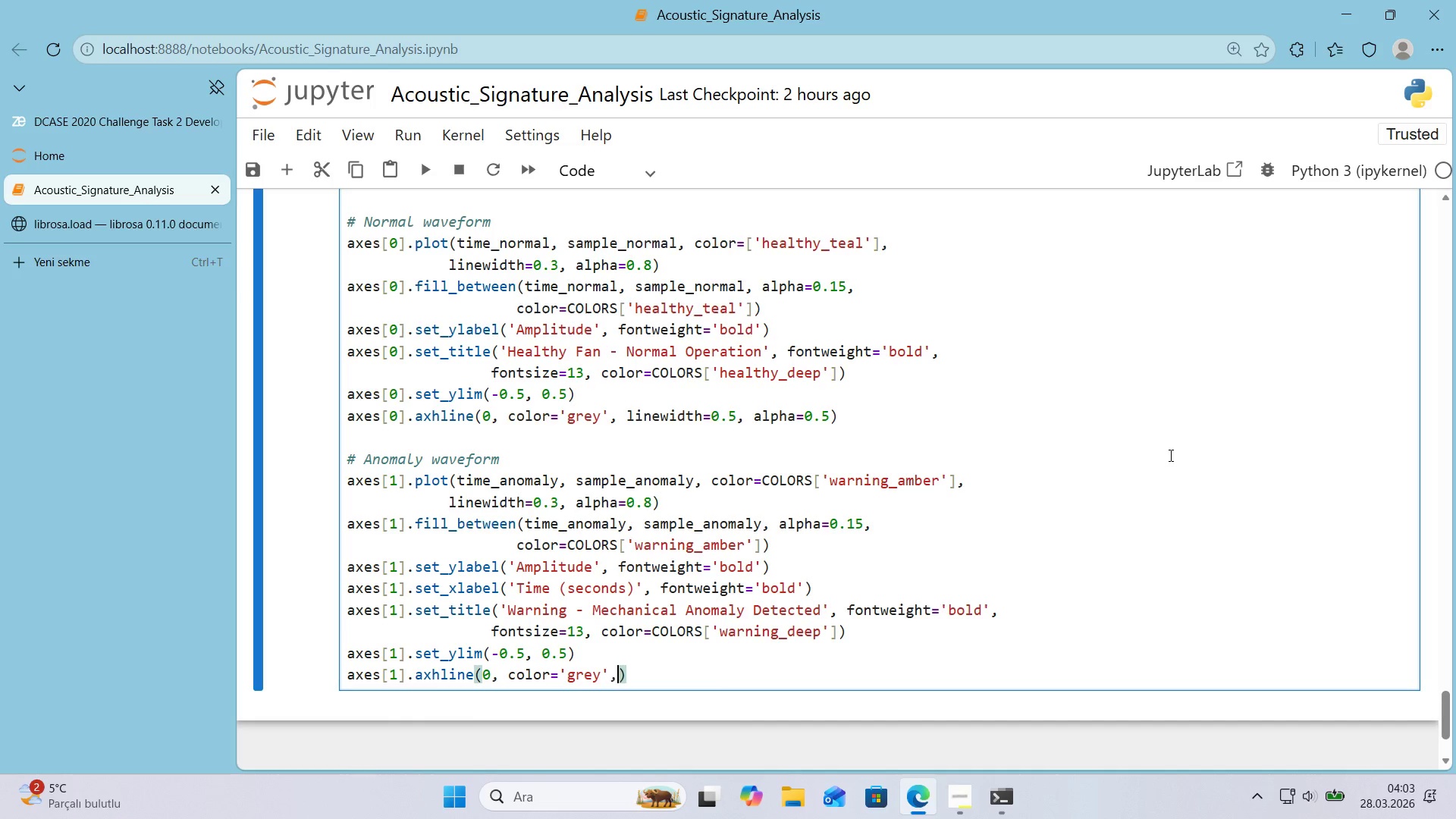 
type(, l'new'dth)0.5, alpha)0.5)
 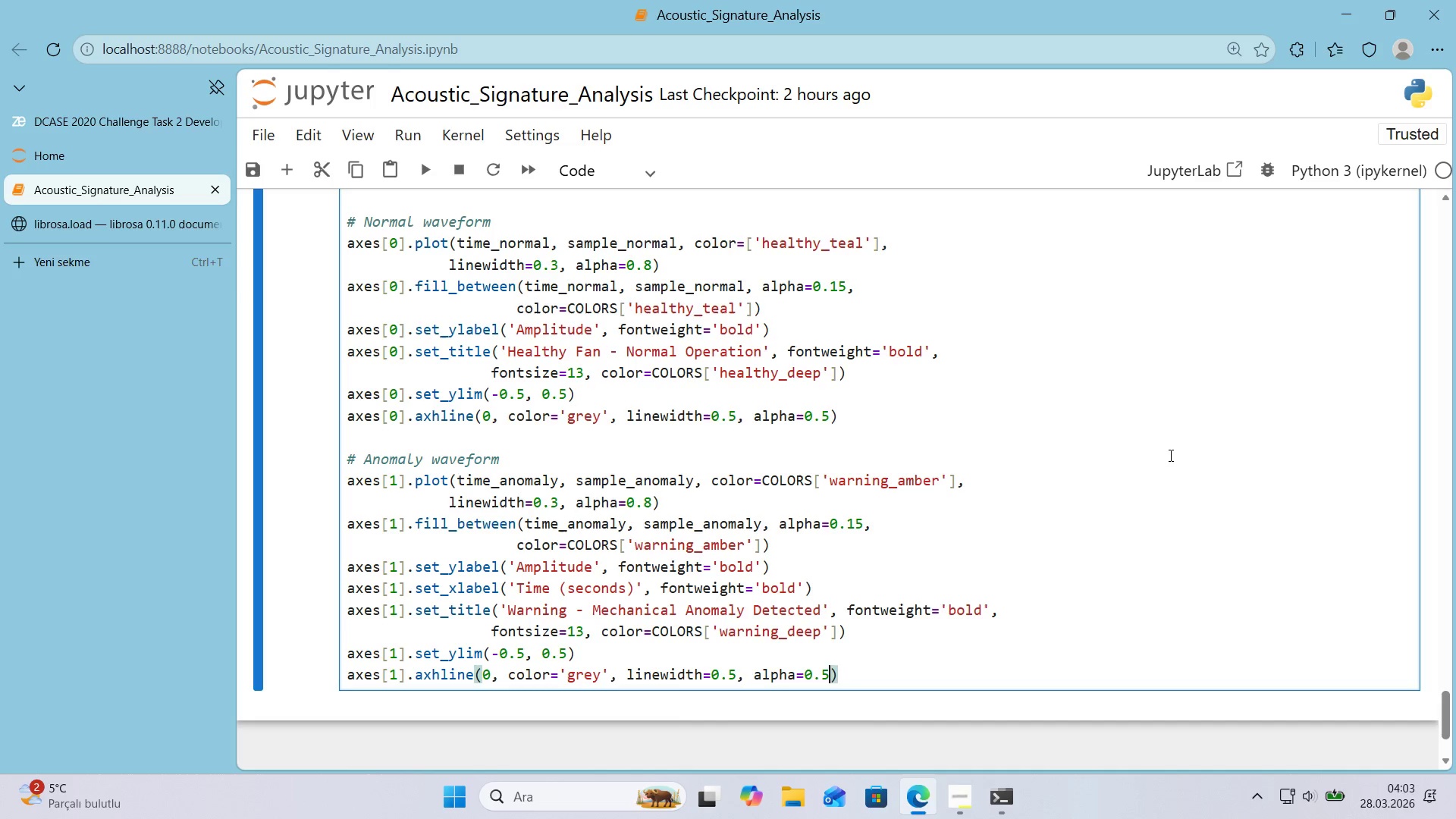 
key(ArrowRight)
 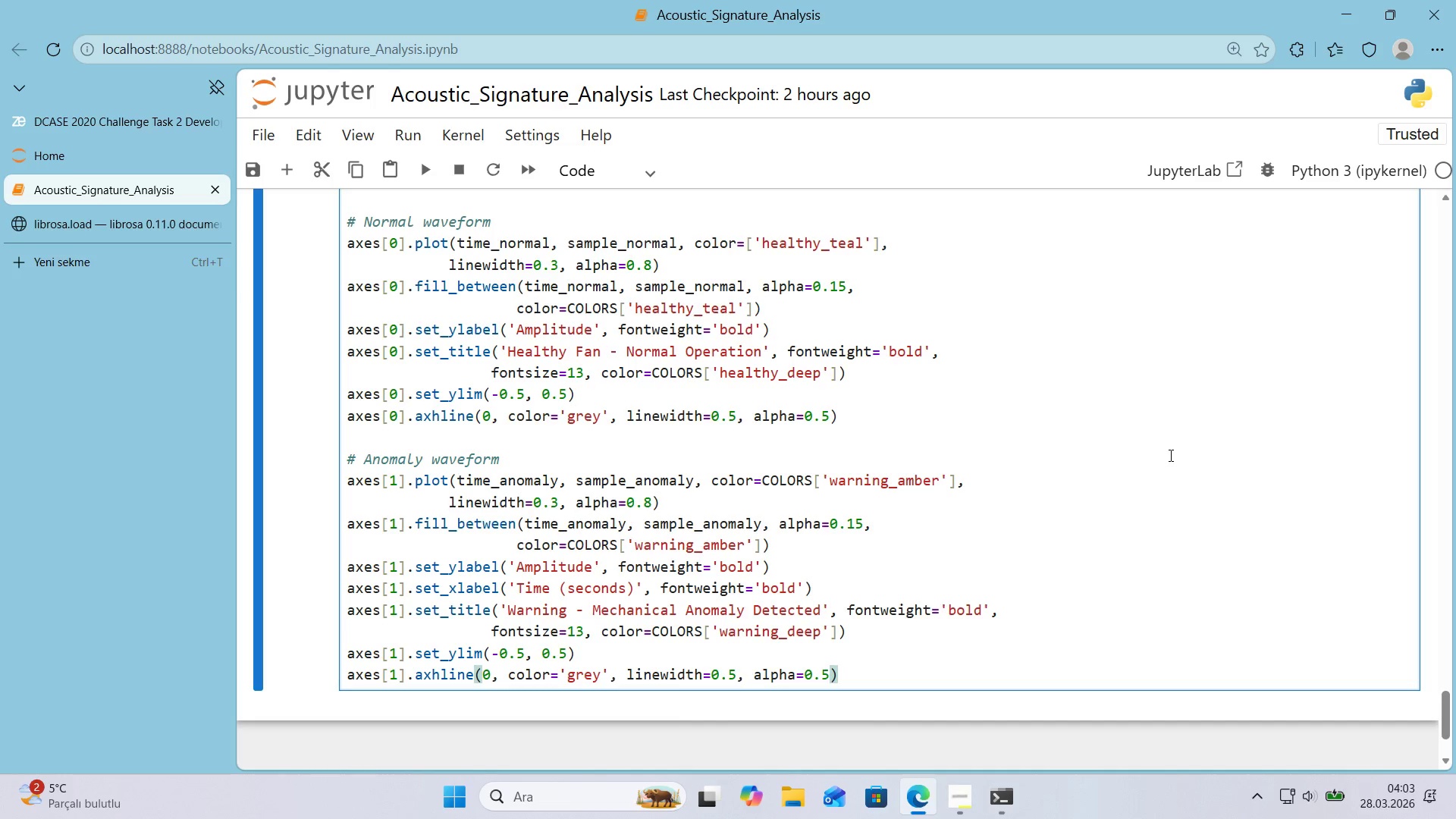 
key(Enter)
 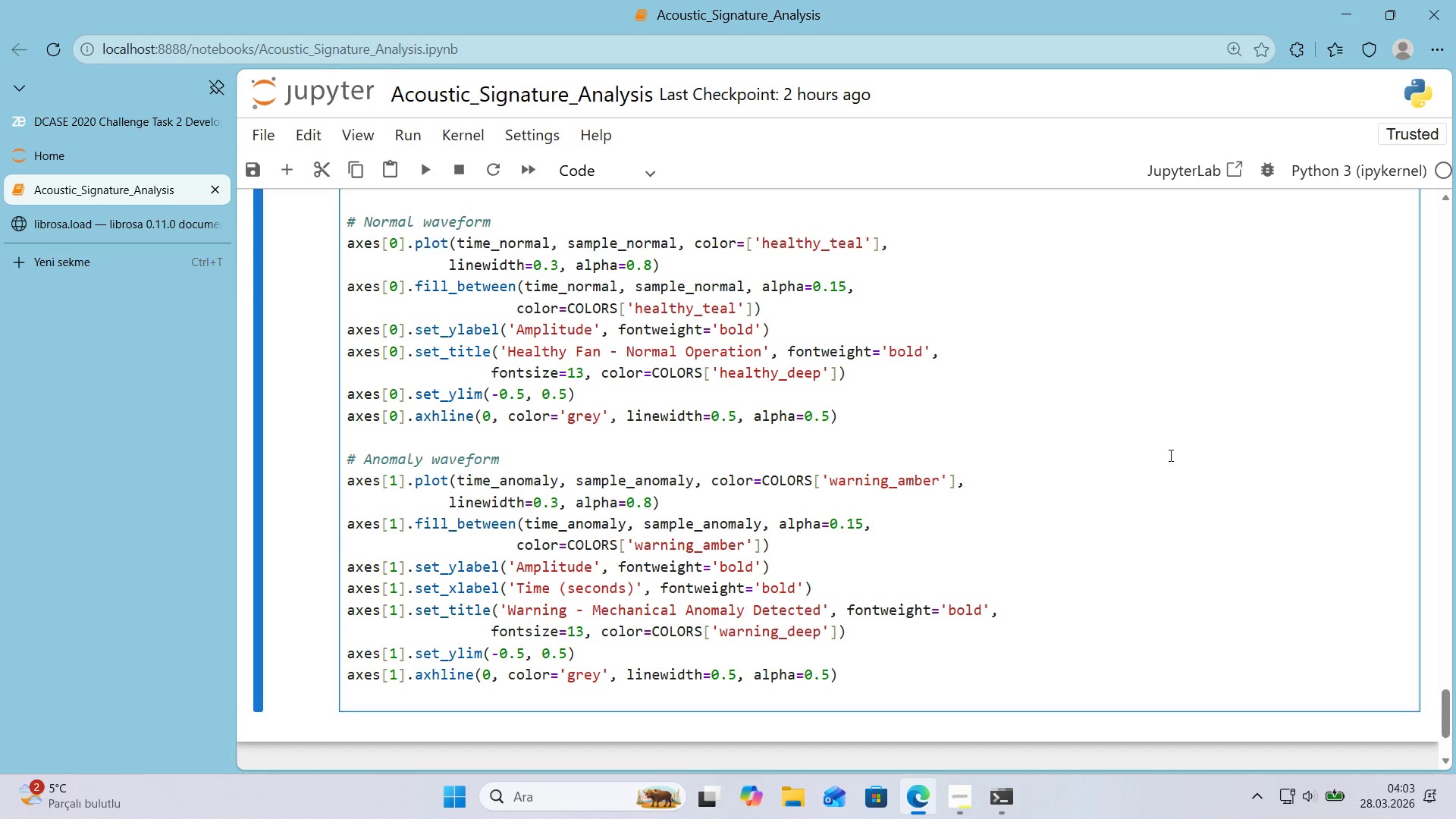 
key(Enter)
 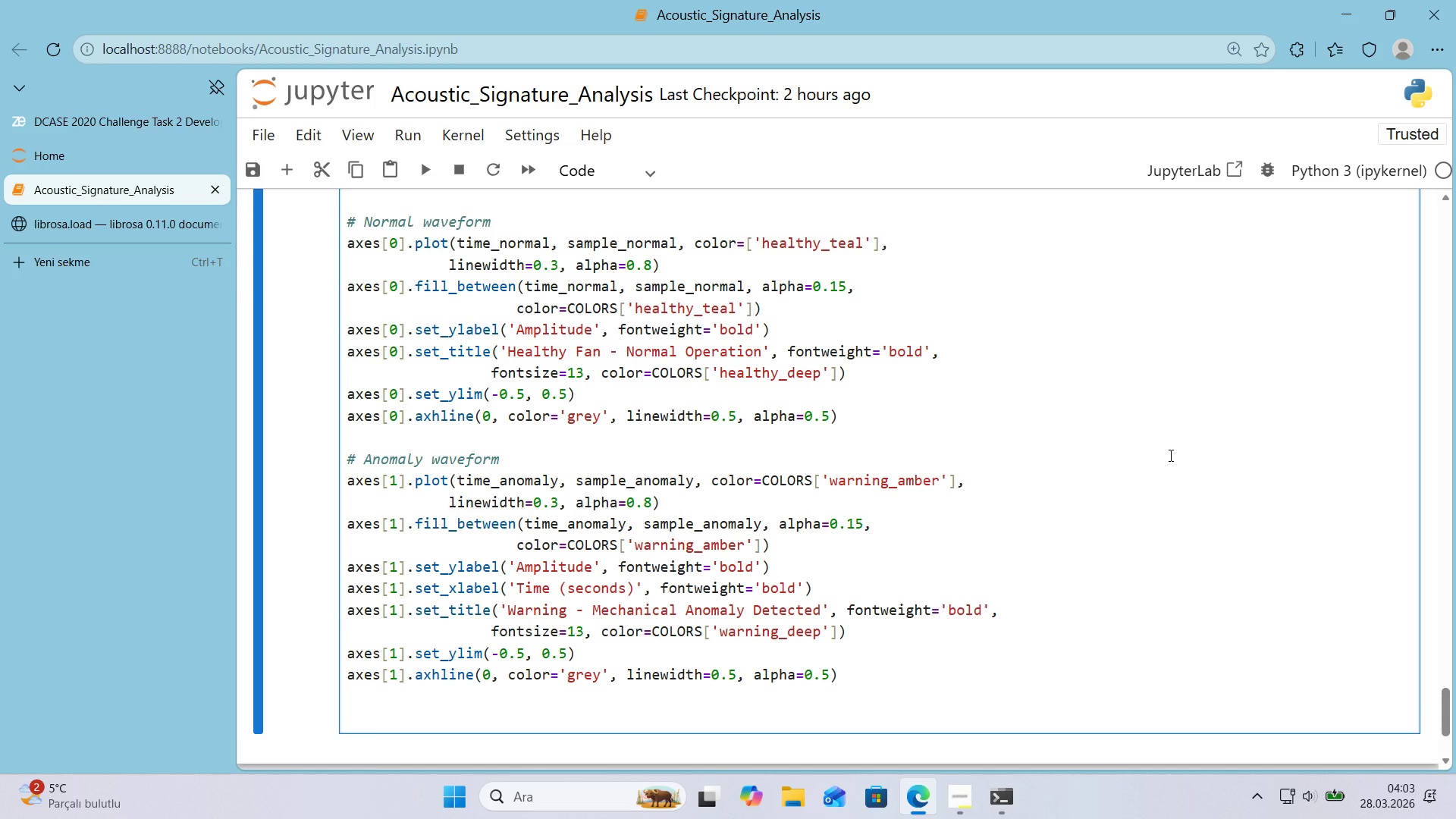 
type(o)
key(Backspace)
type(plt)
 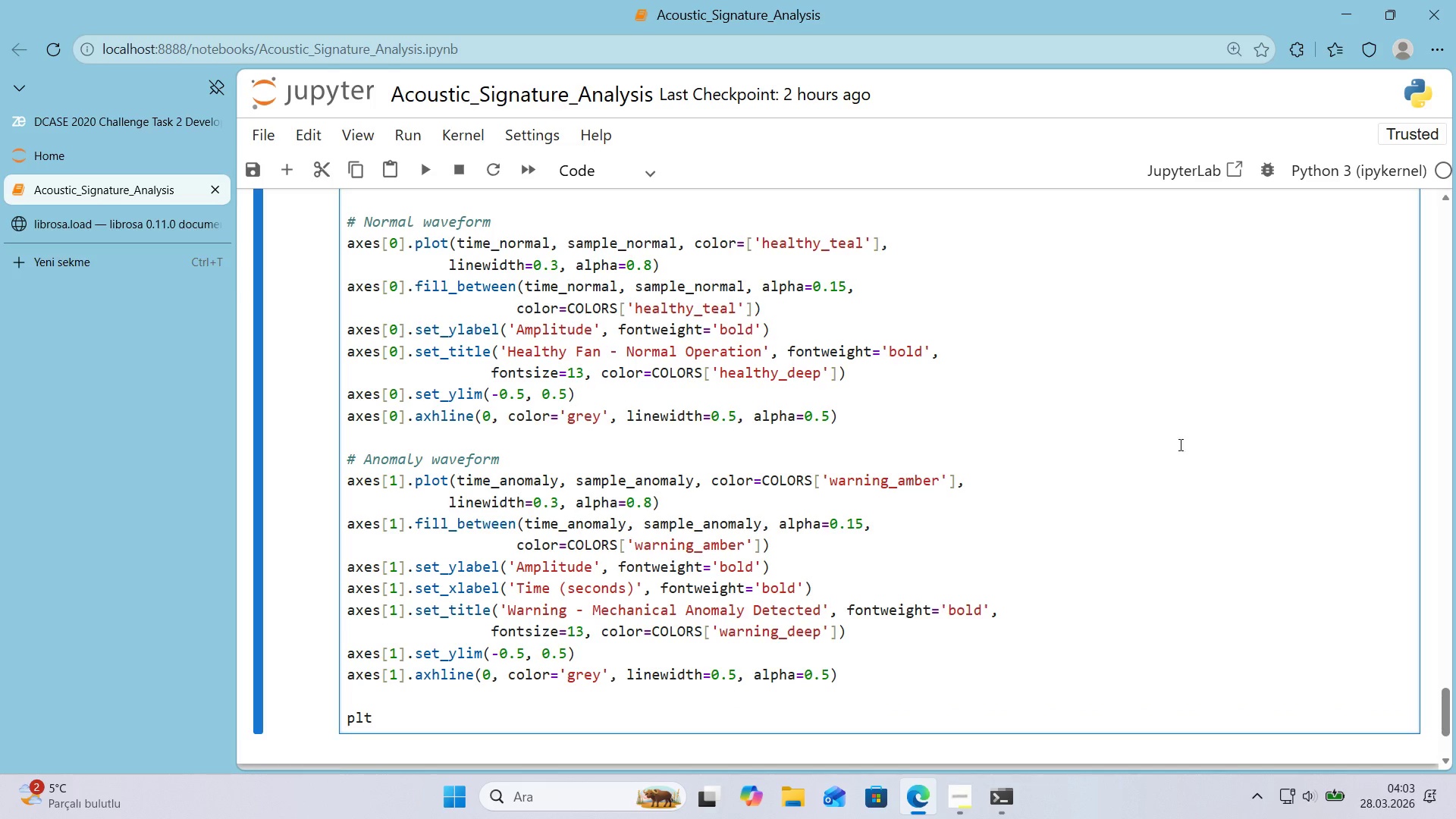 
scroll: coordinate [1176, 441], scroll_direction: down, amount: 1.0
 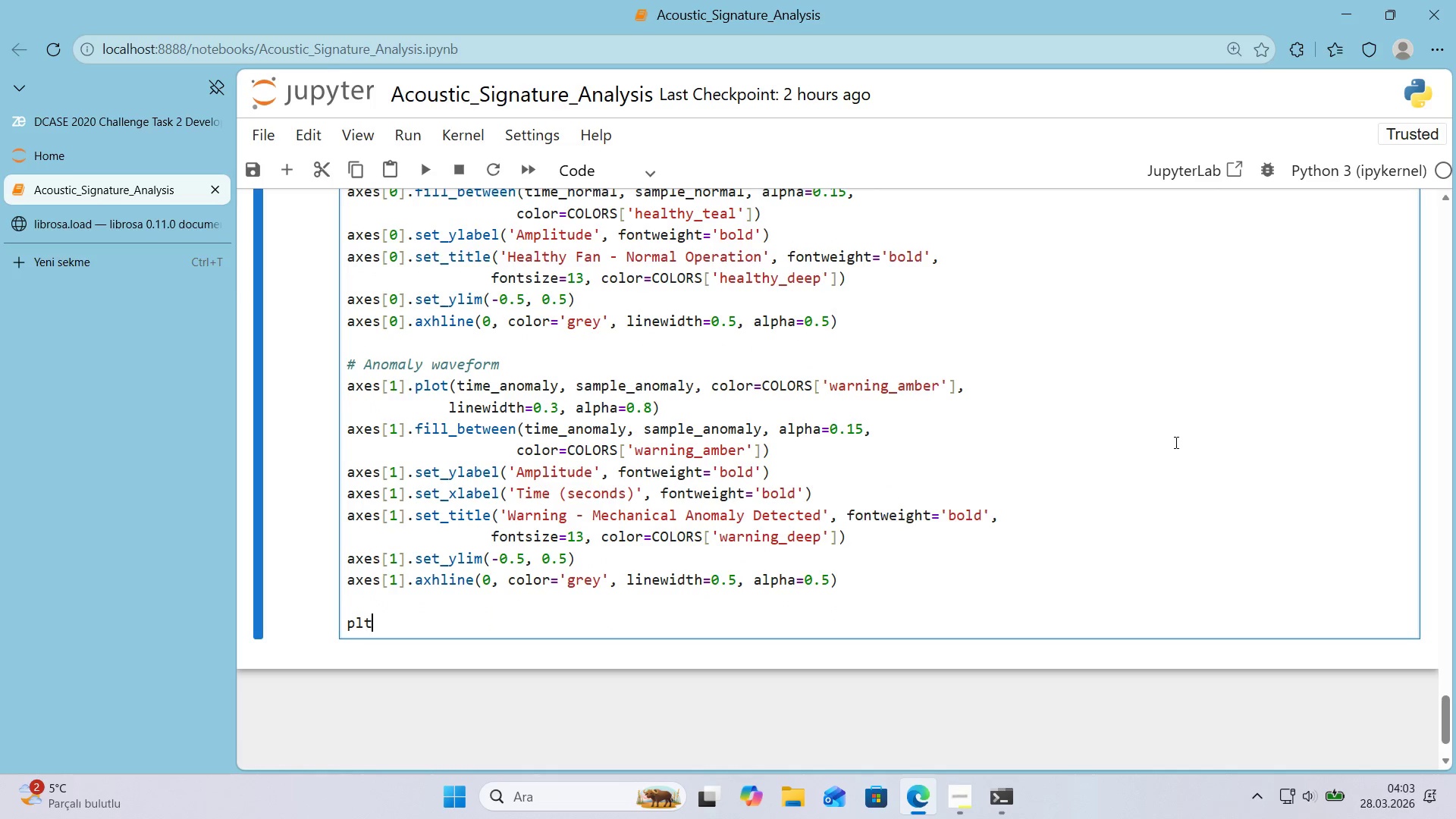 
type(.t'ght_layout*()
 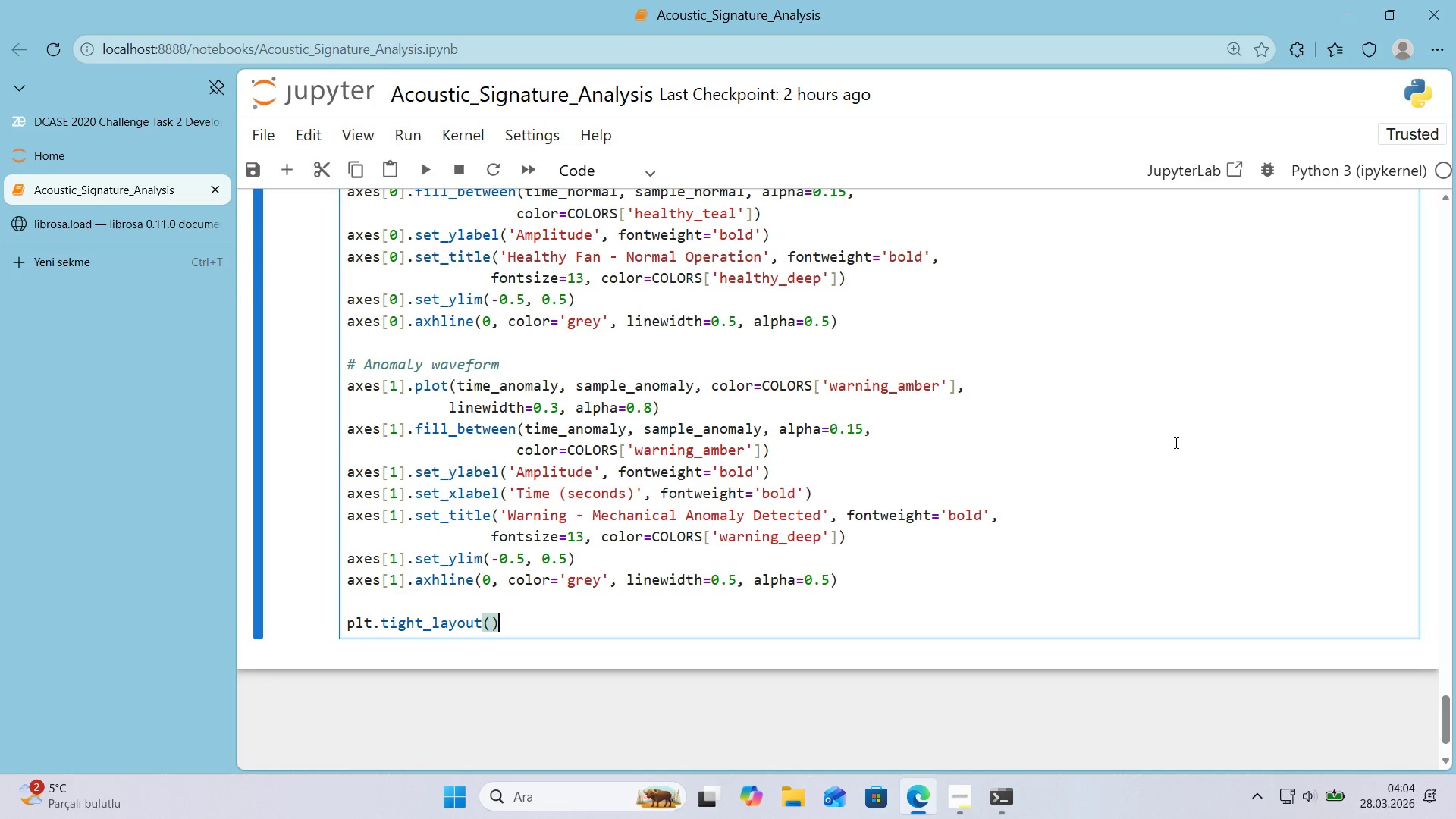 
key(Enter)
 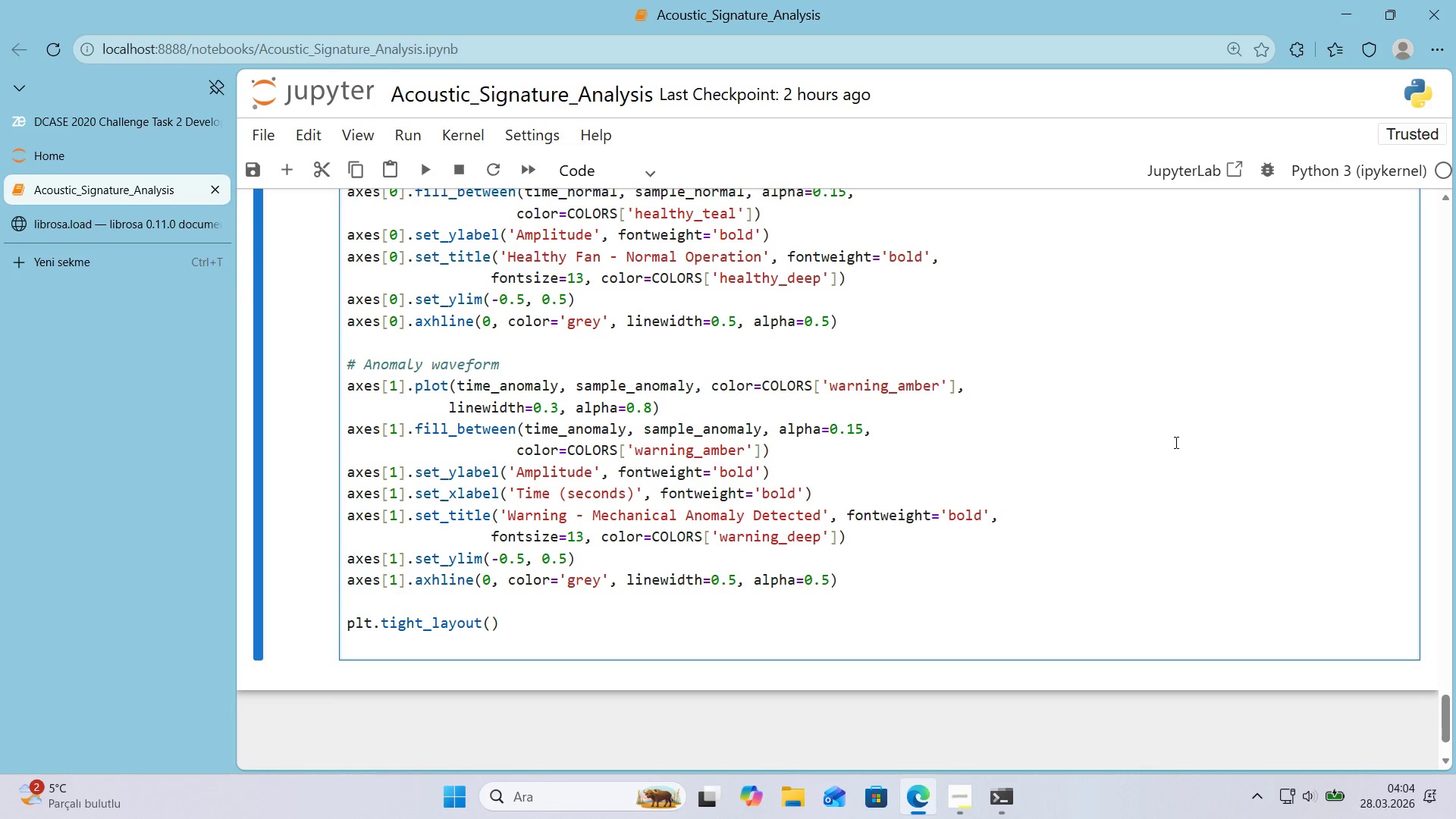 
type(plt.savef'g*()
 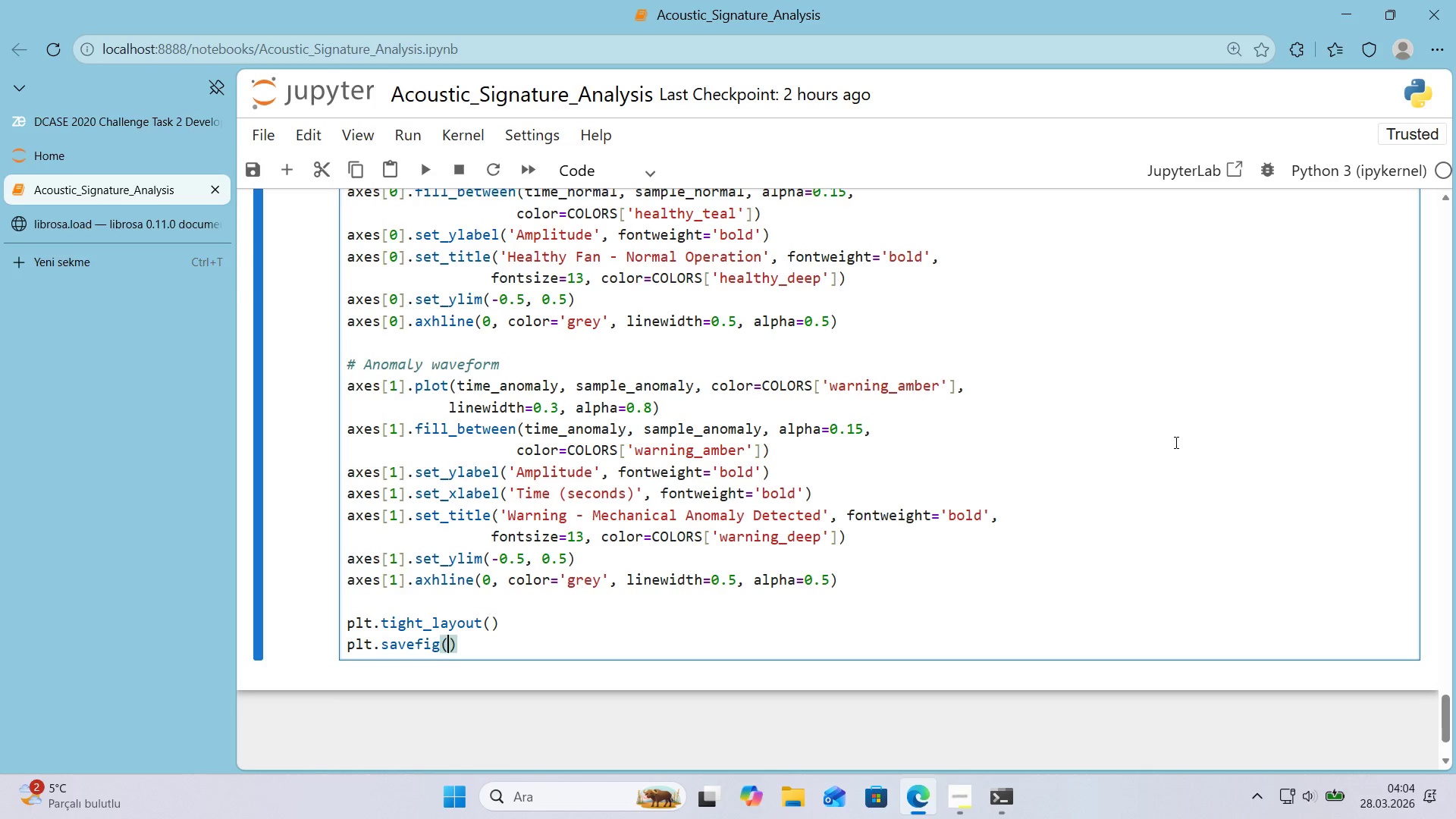 
 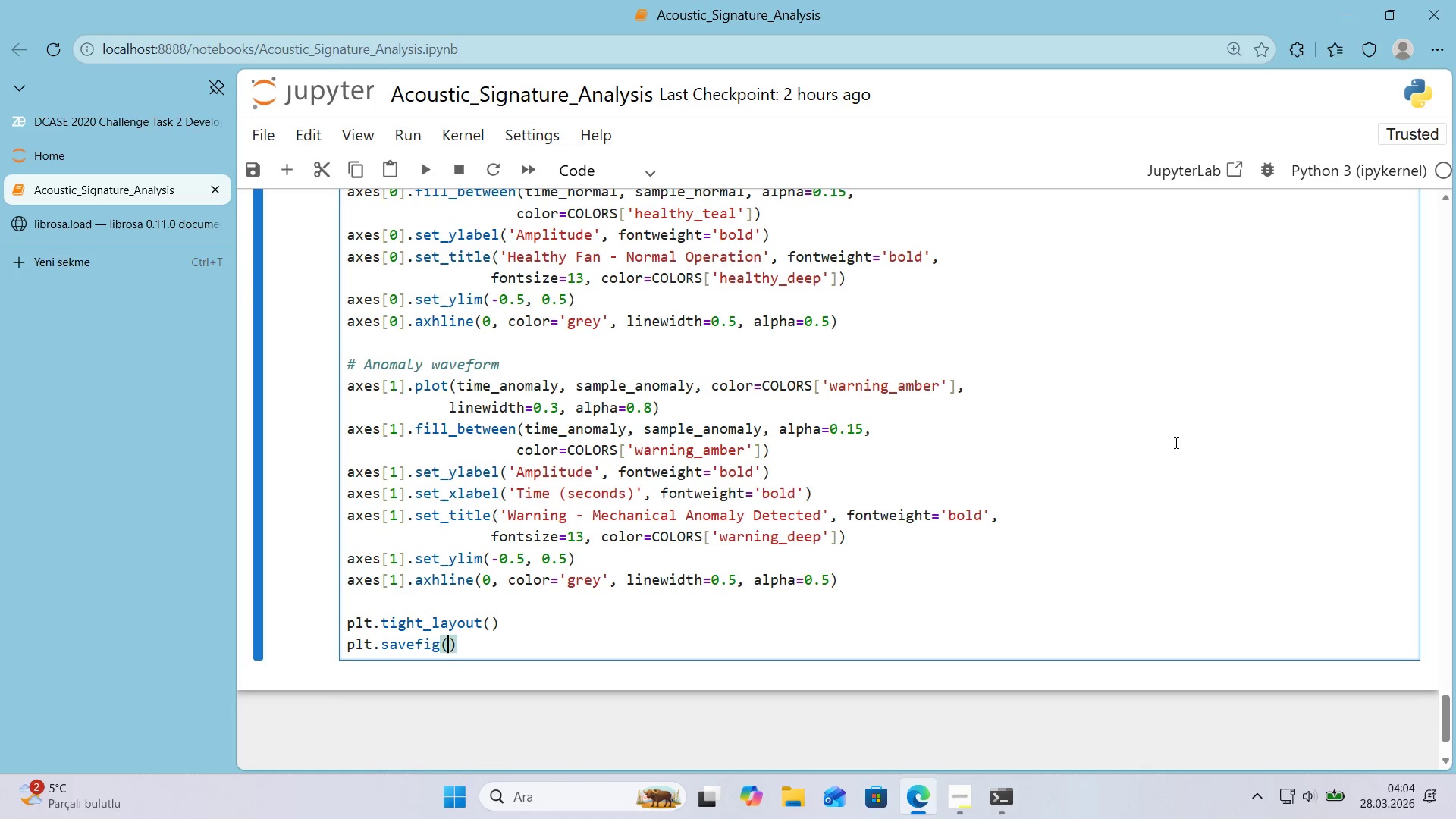 
key(ArrowLeft)
 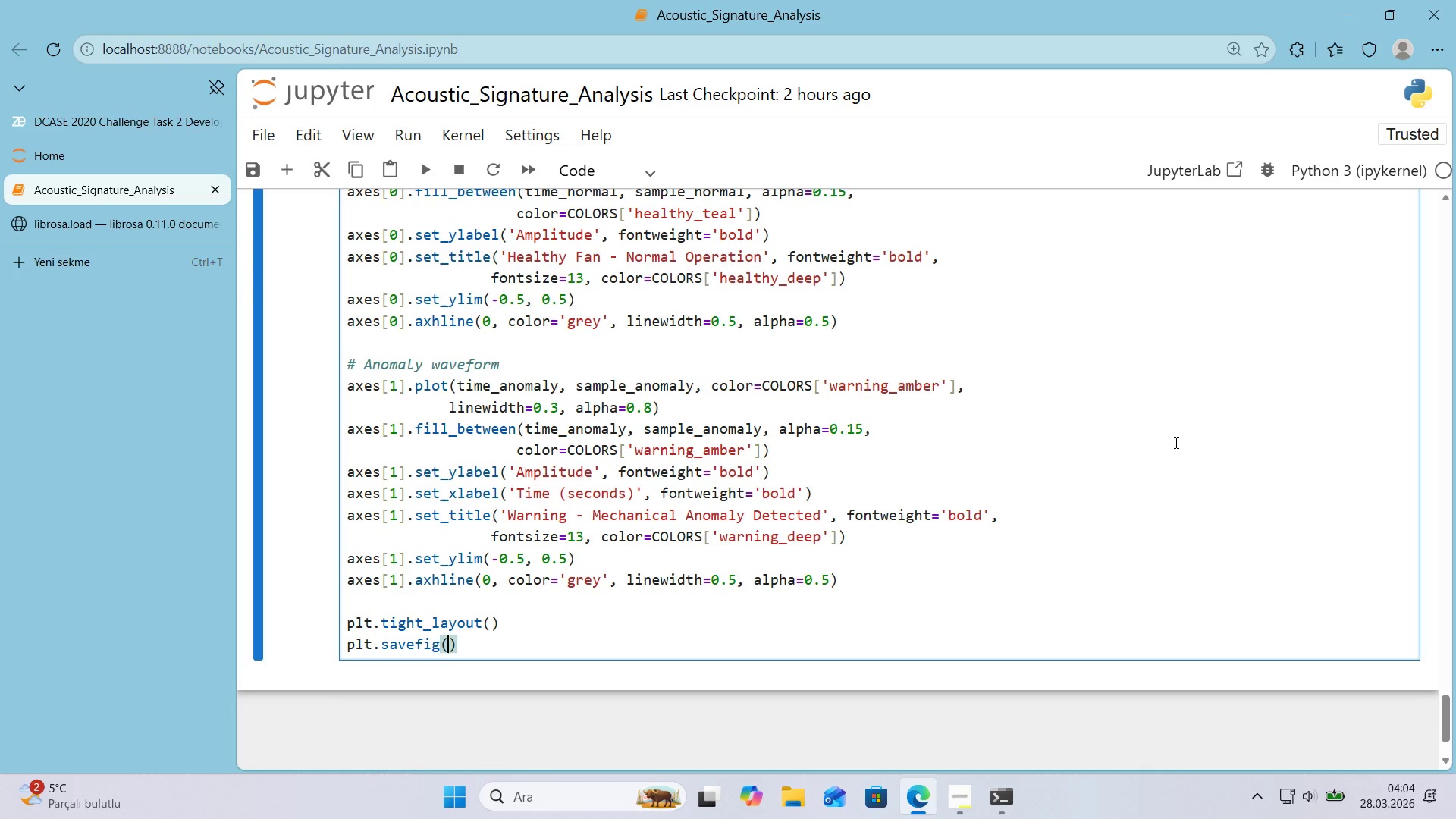 
type(@@)
 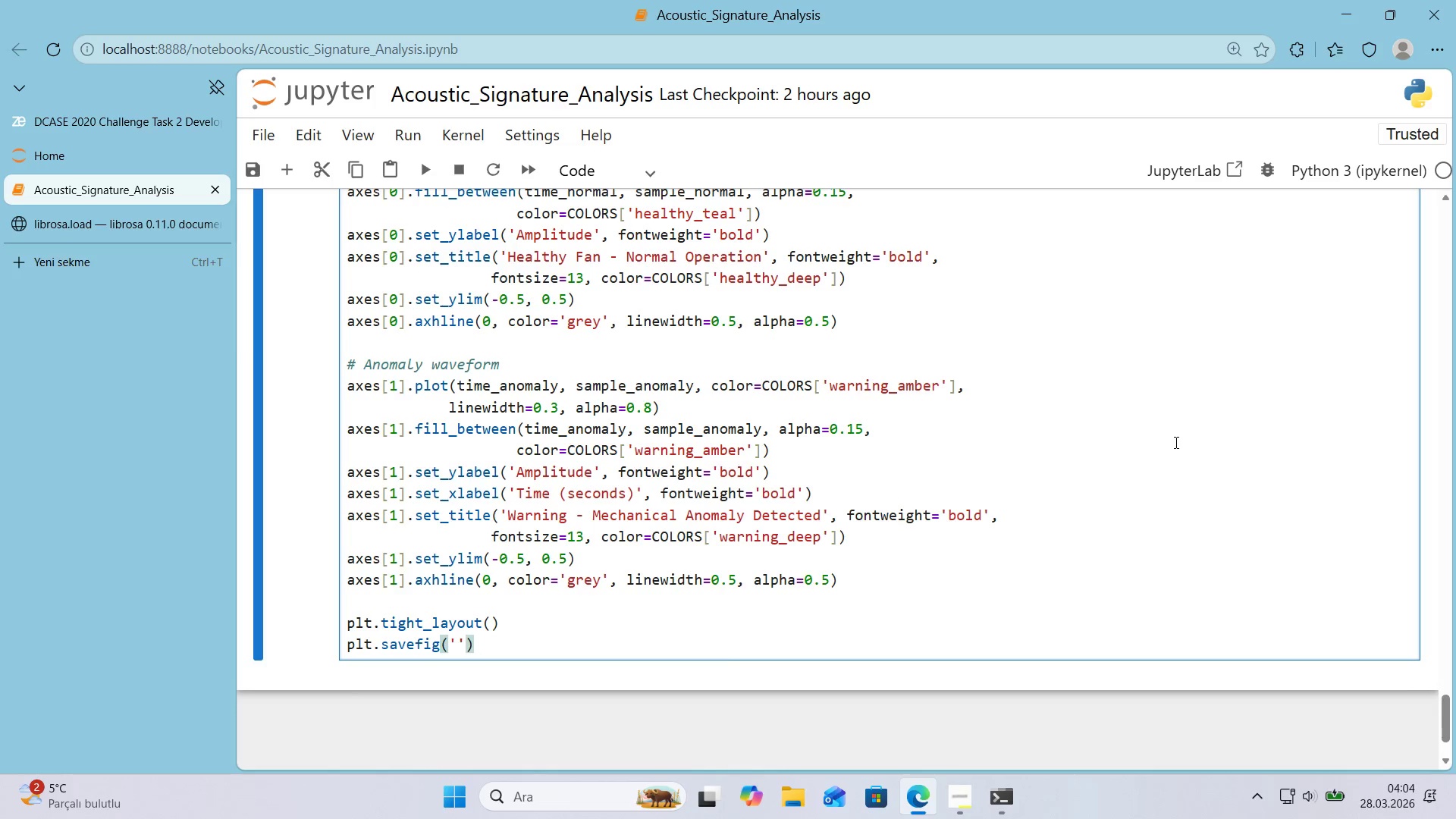 
key(ArrowLeft)
 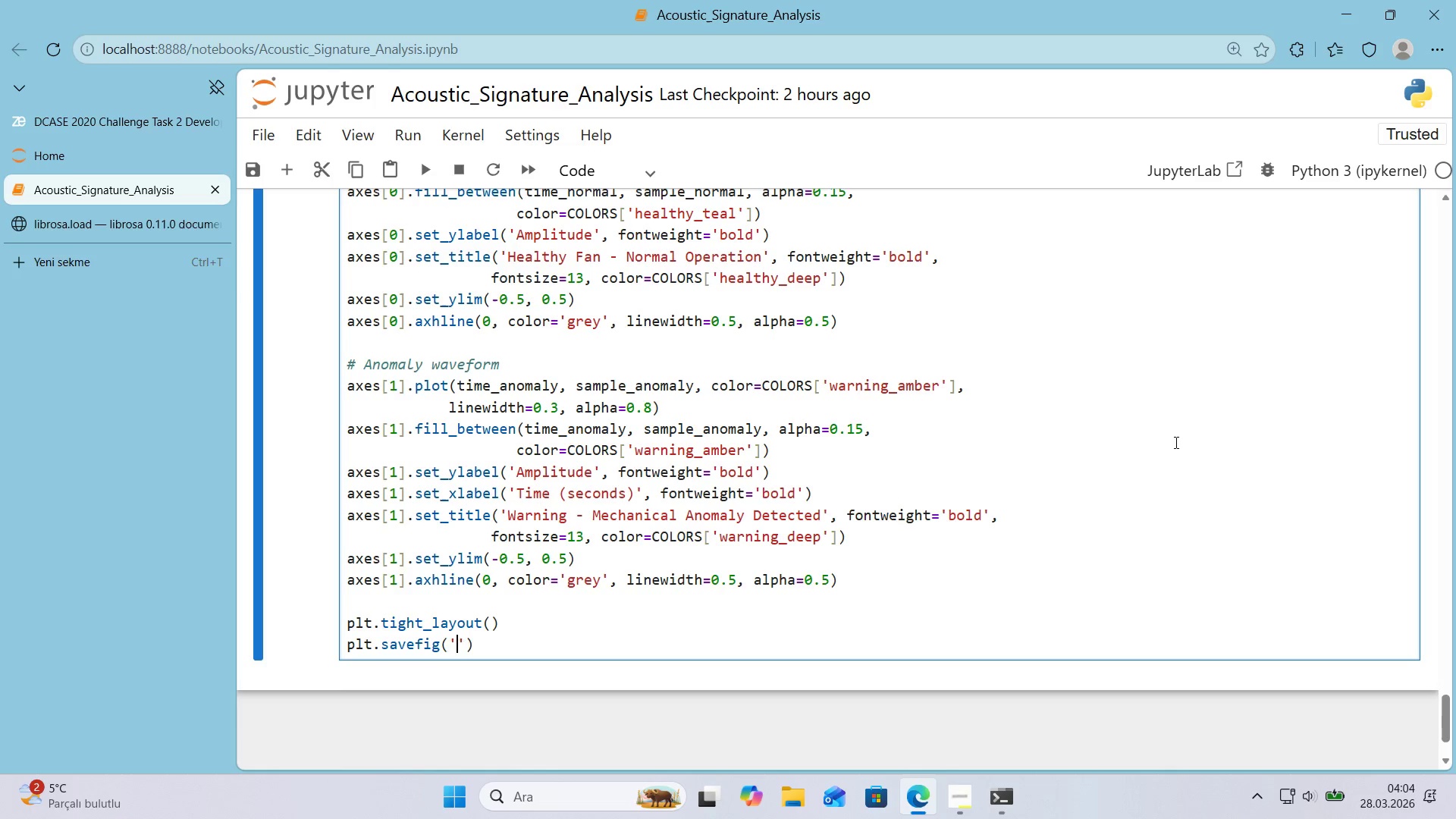 
type(f'g_01_waveform_compar'son.png)
 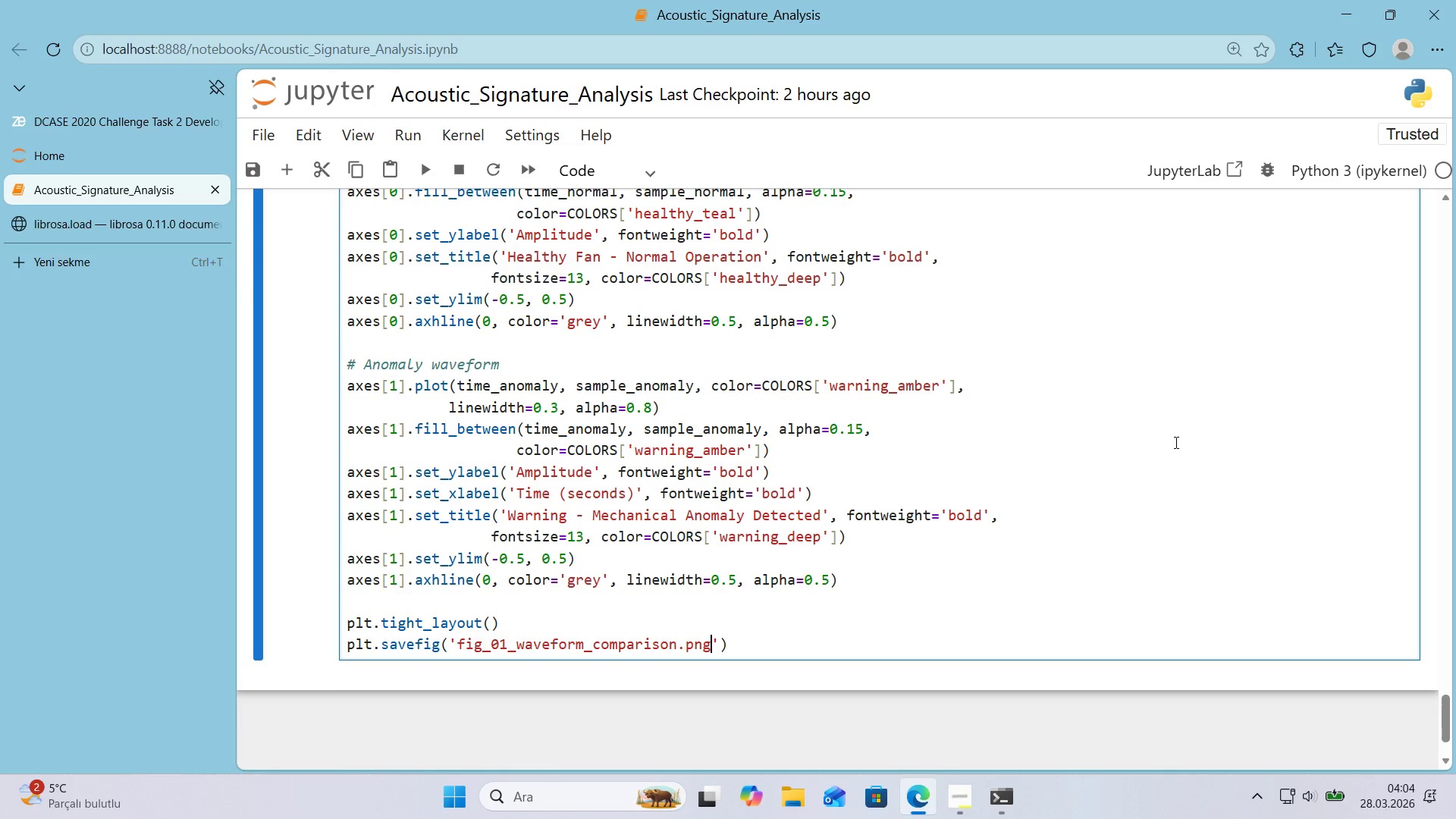 
key(ArrowRight)
 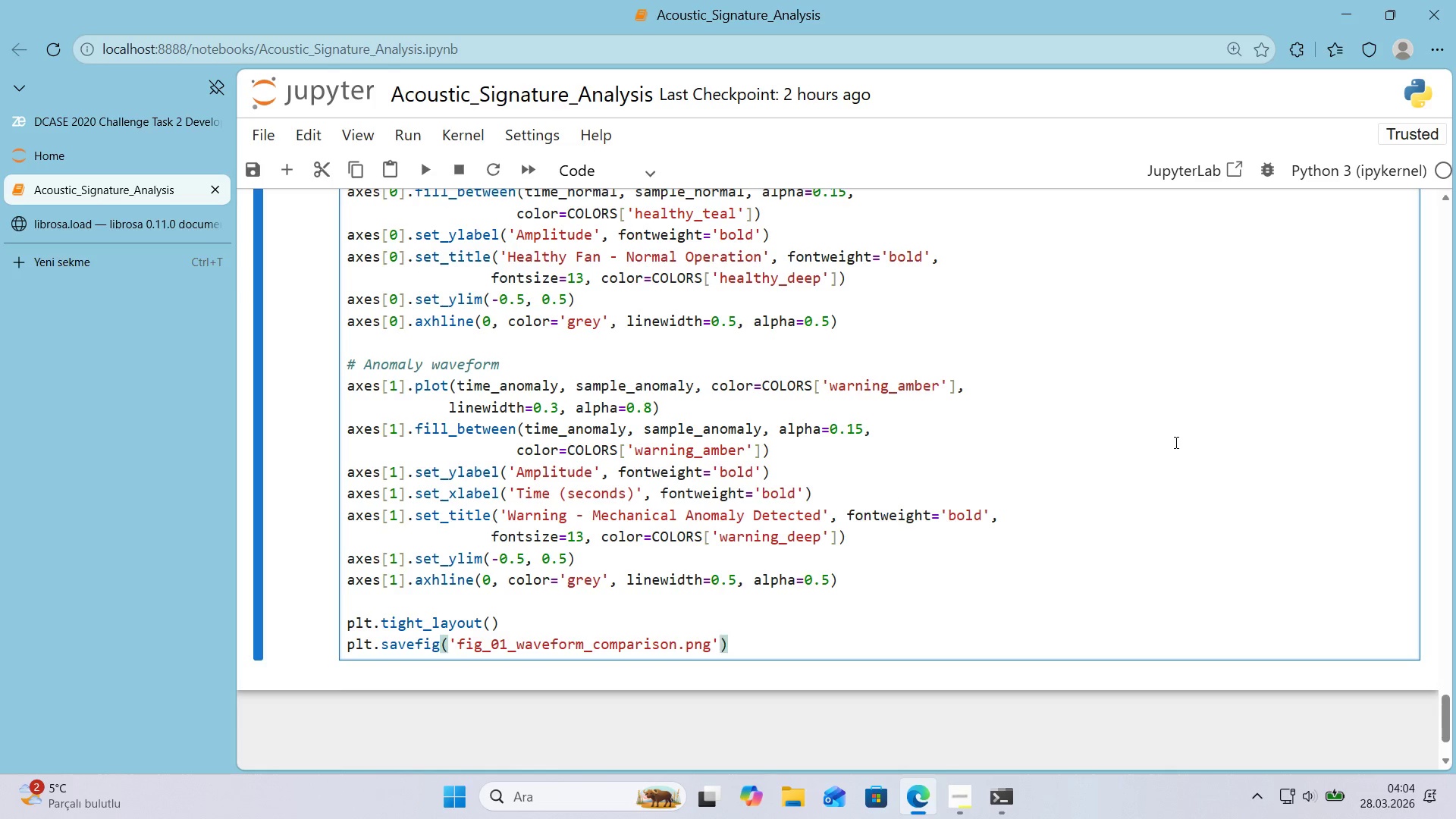 
type(, dp')200, bbox_'nches)@@)
 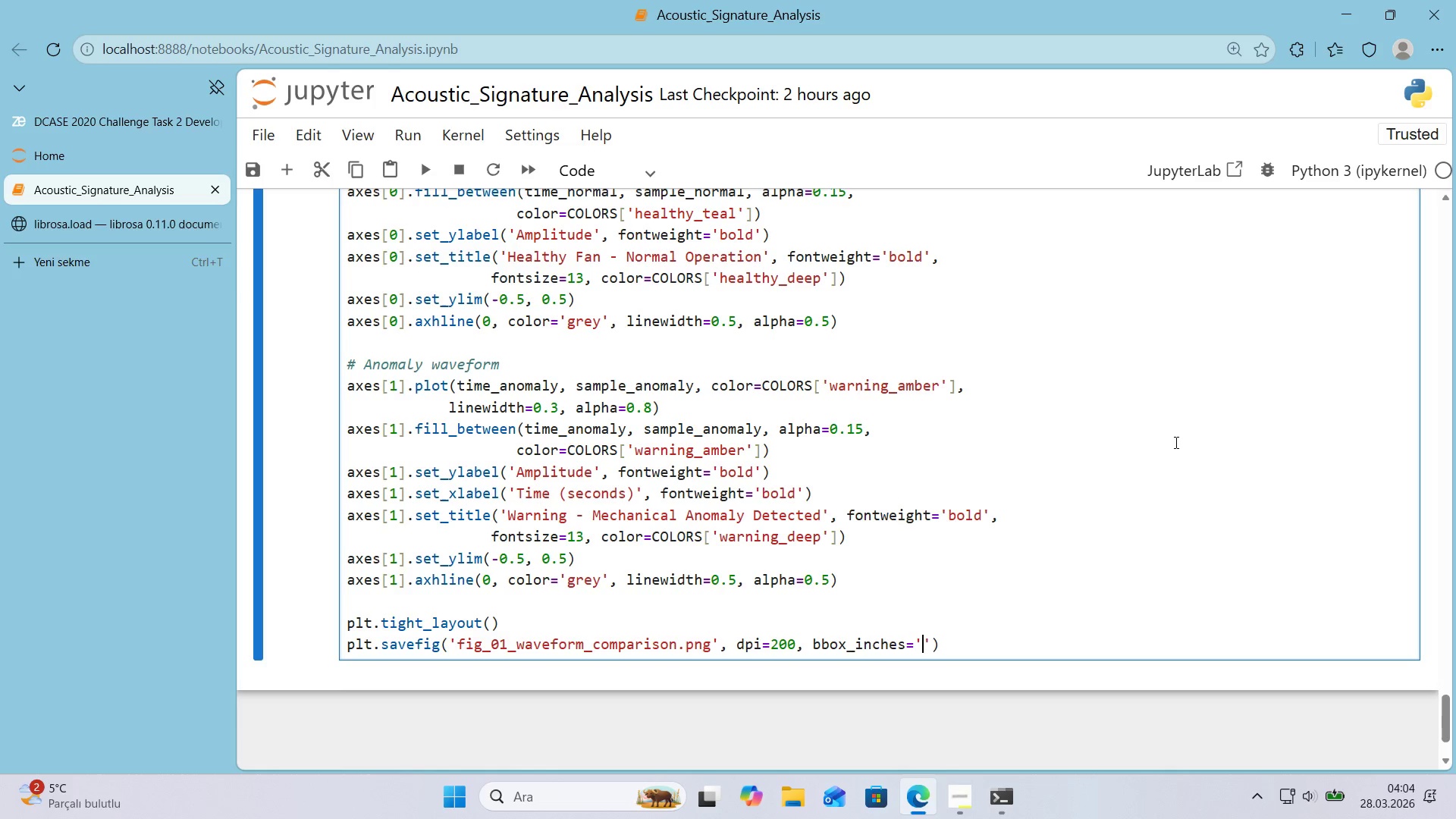 
 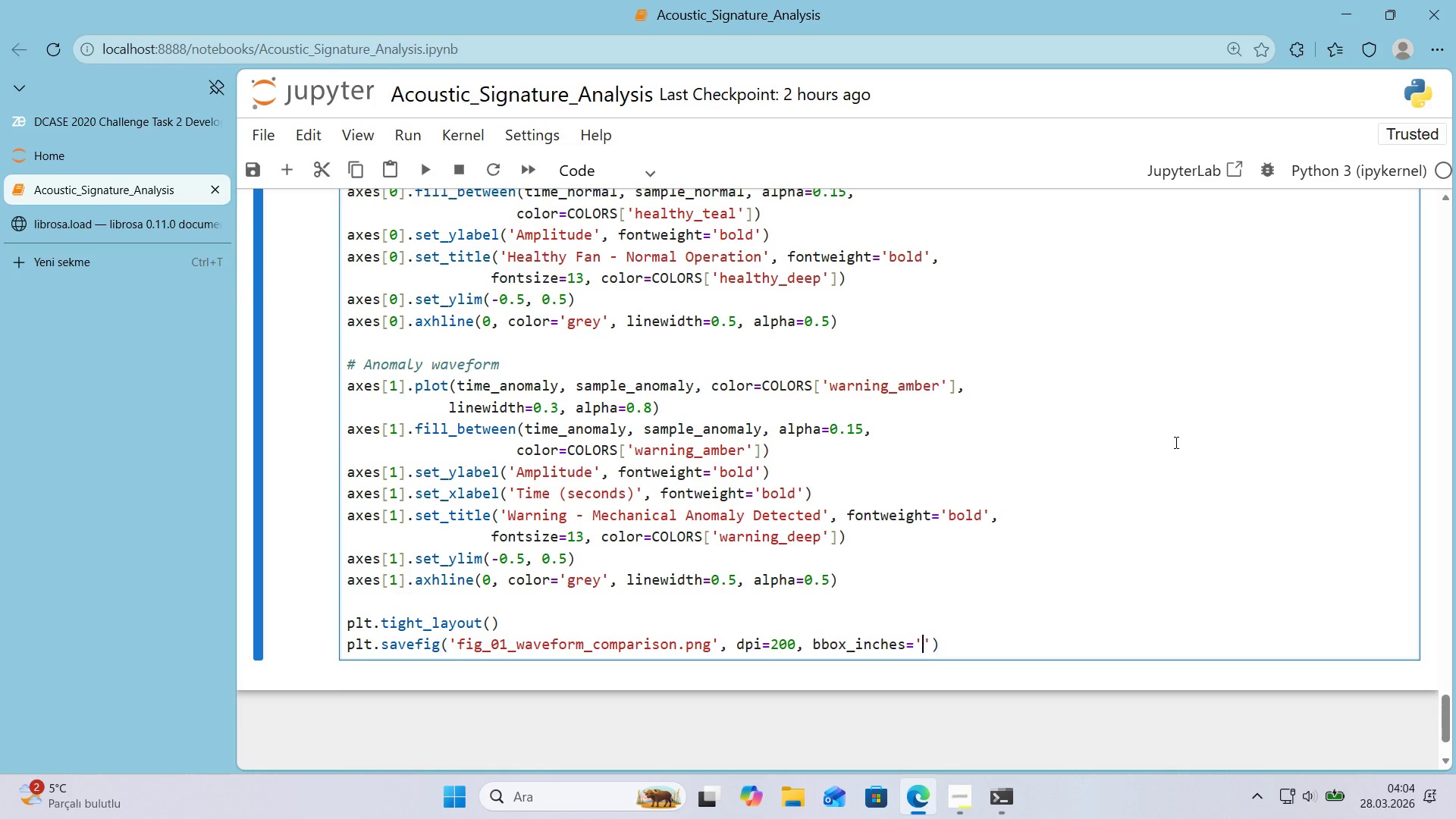 
key(ArrowLeft)
 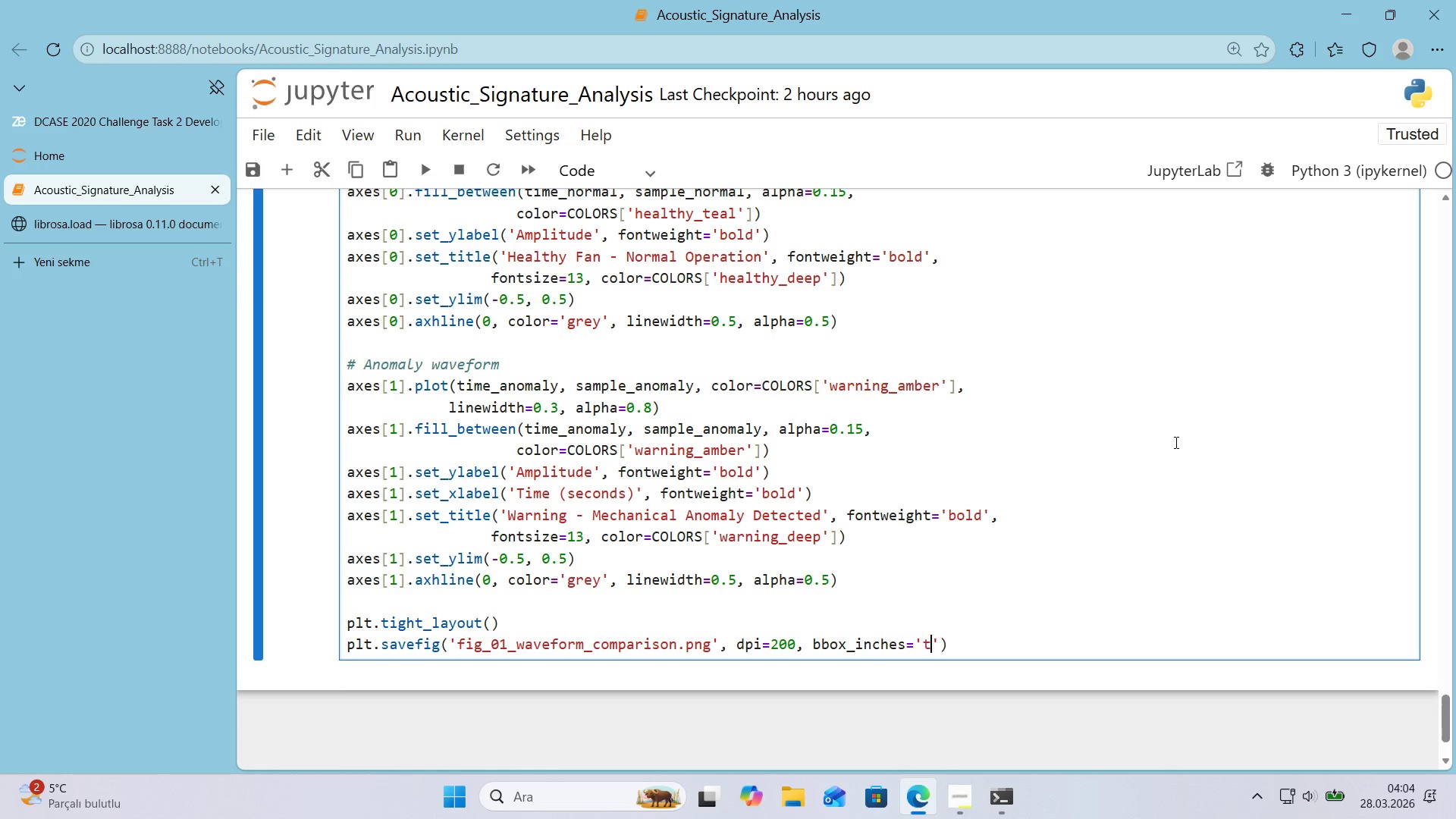 
type(t'ght)
 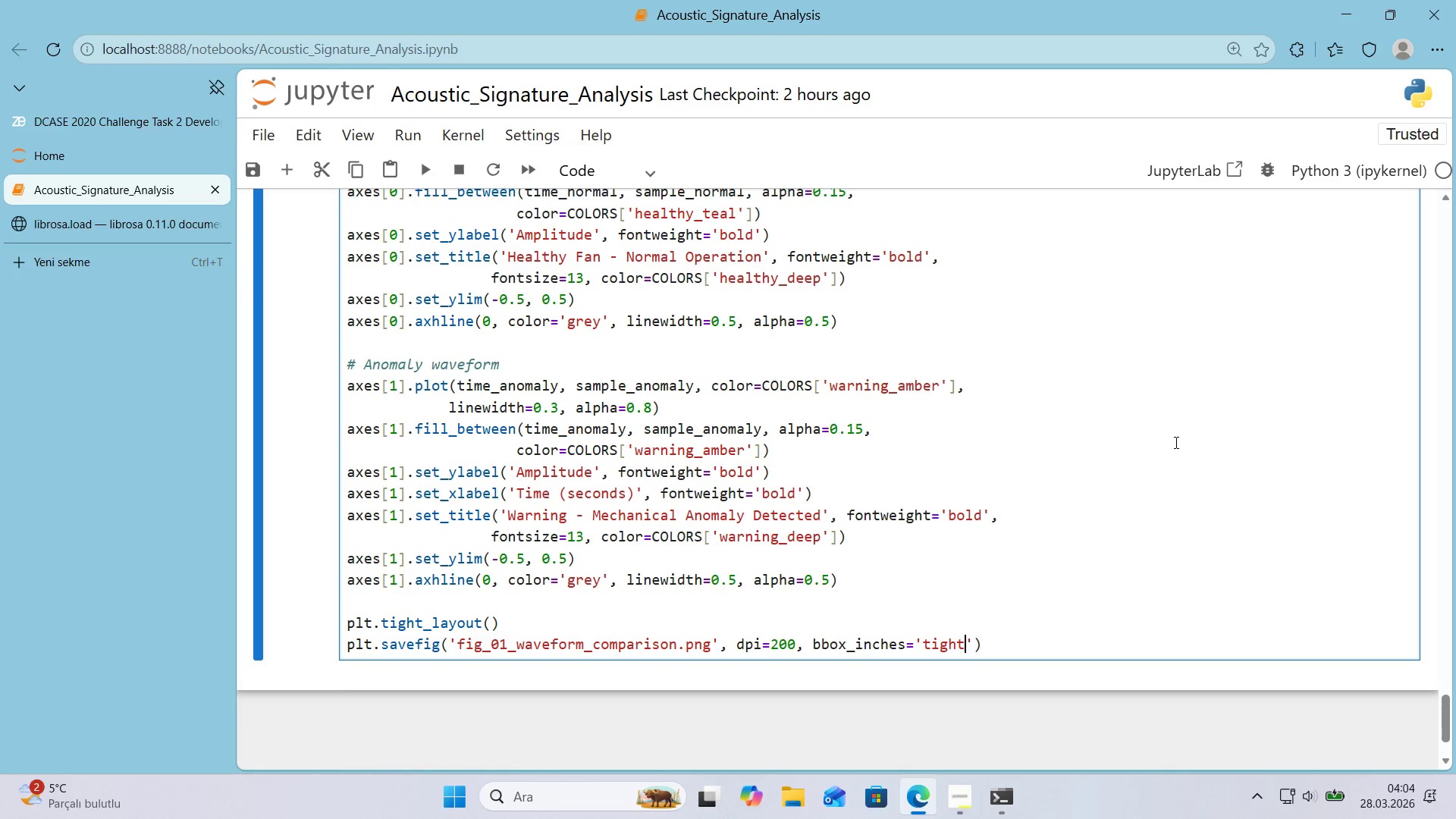 
key(ArrowRight)
 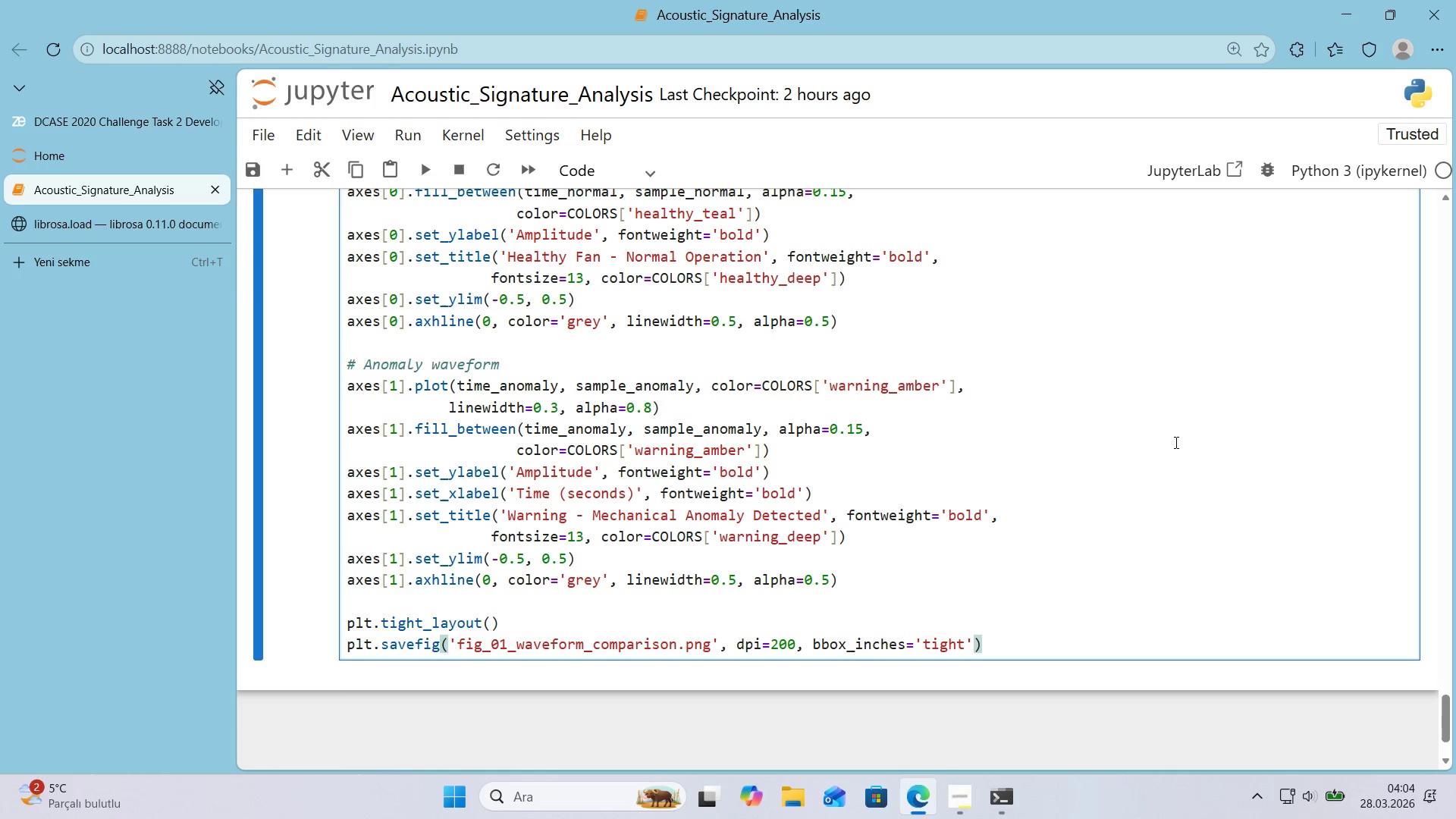 
key(ArrowRight)
 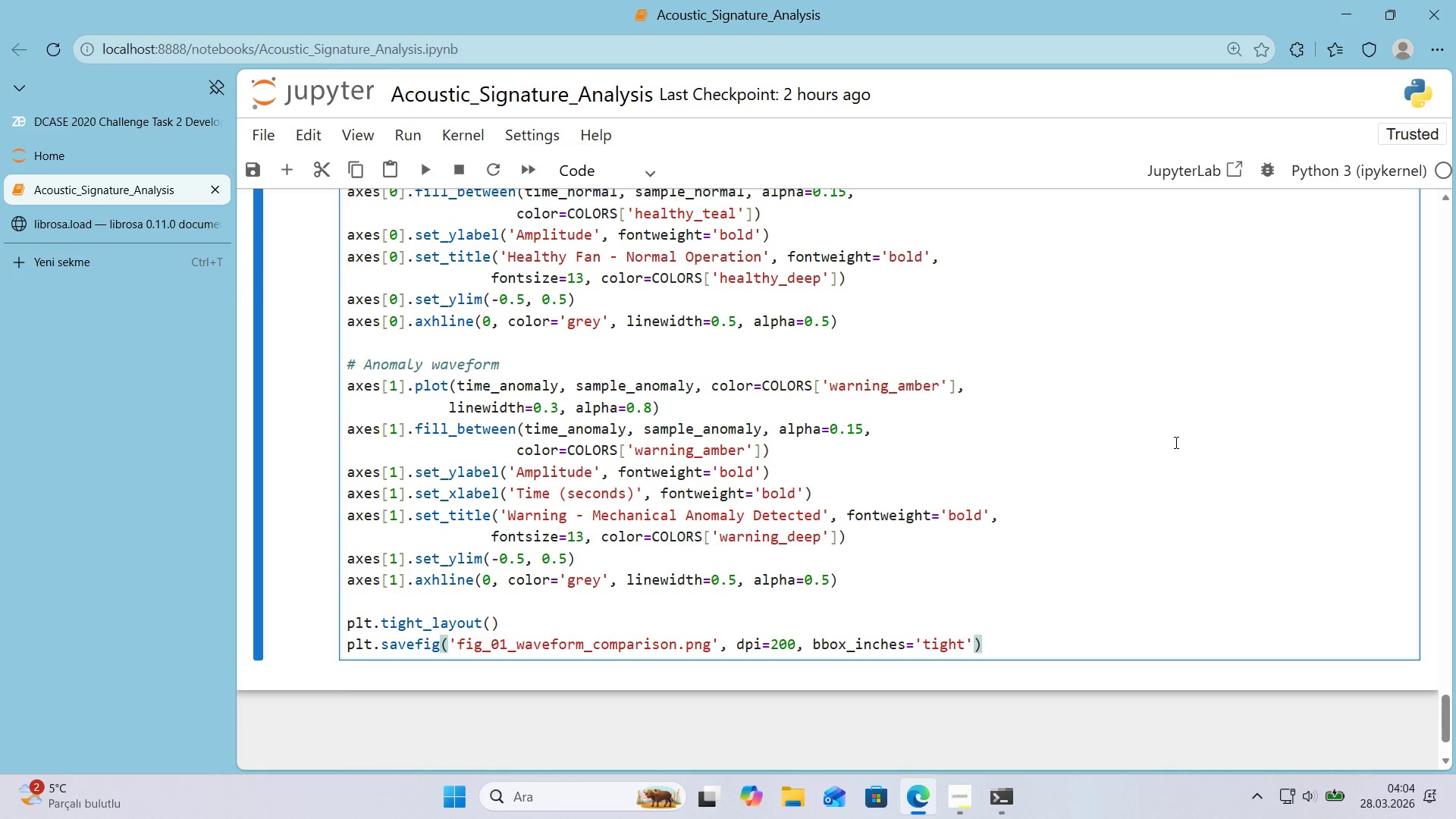 
key(Enter)
 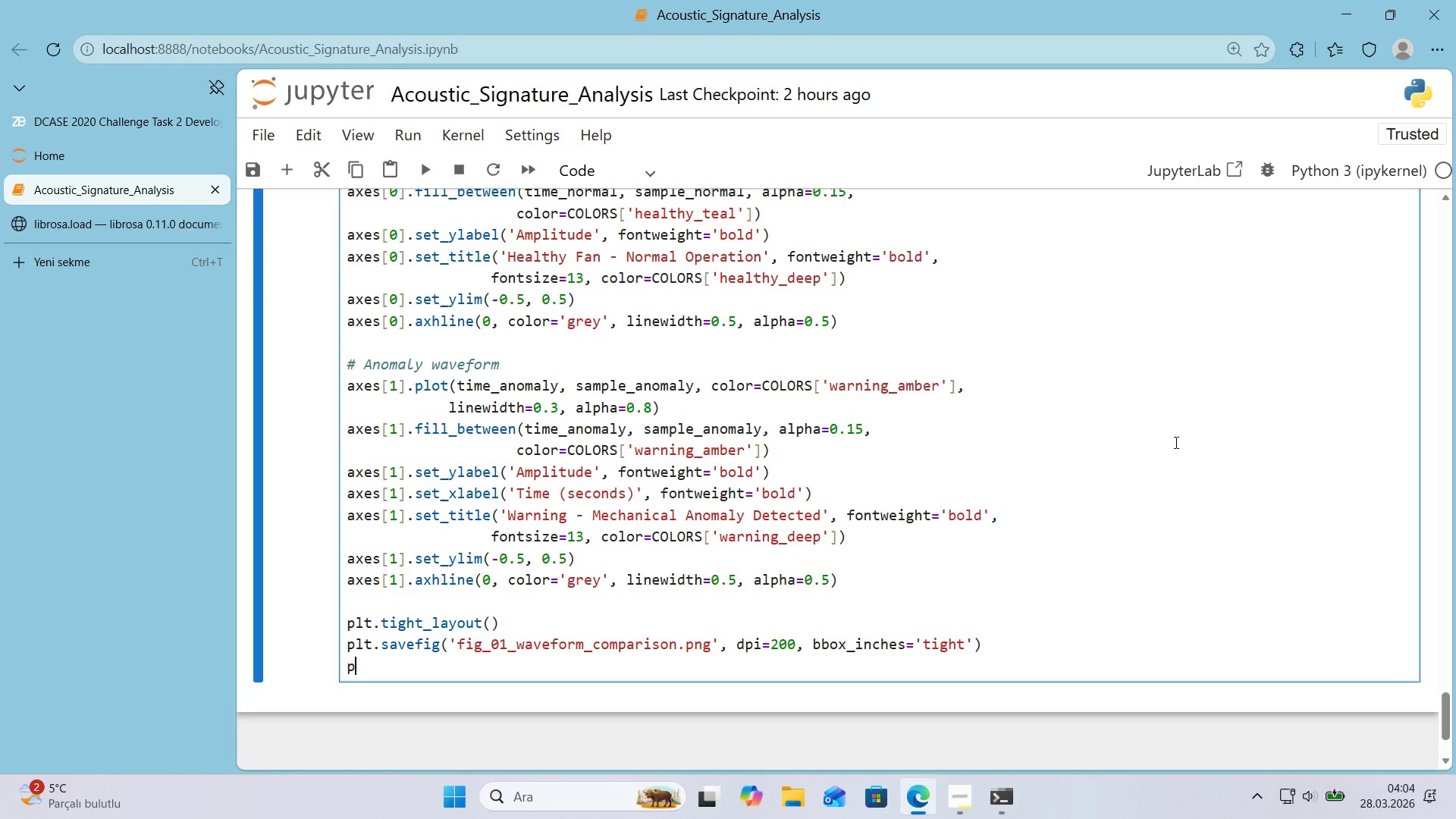 
type(plt.show*()
 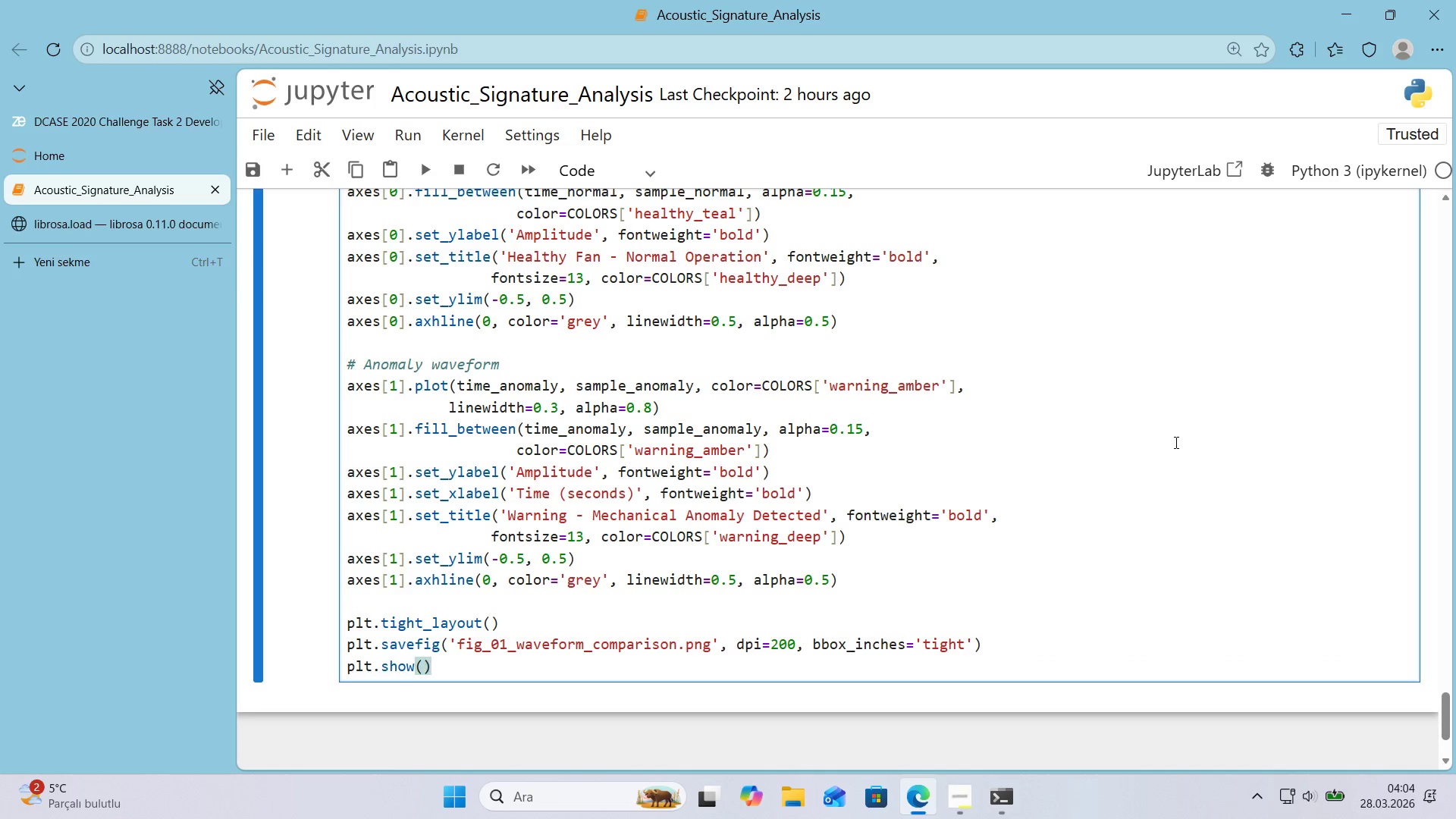 
key(Shift+Enter)
 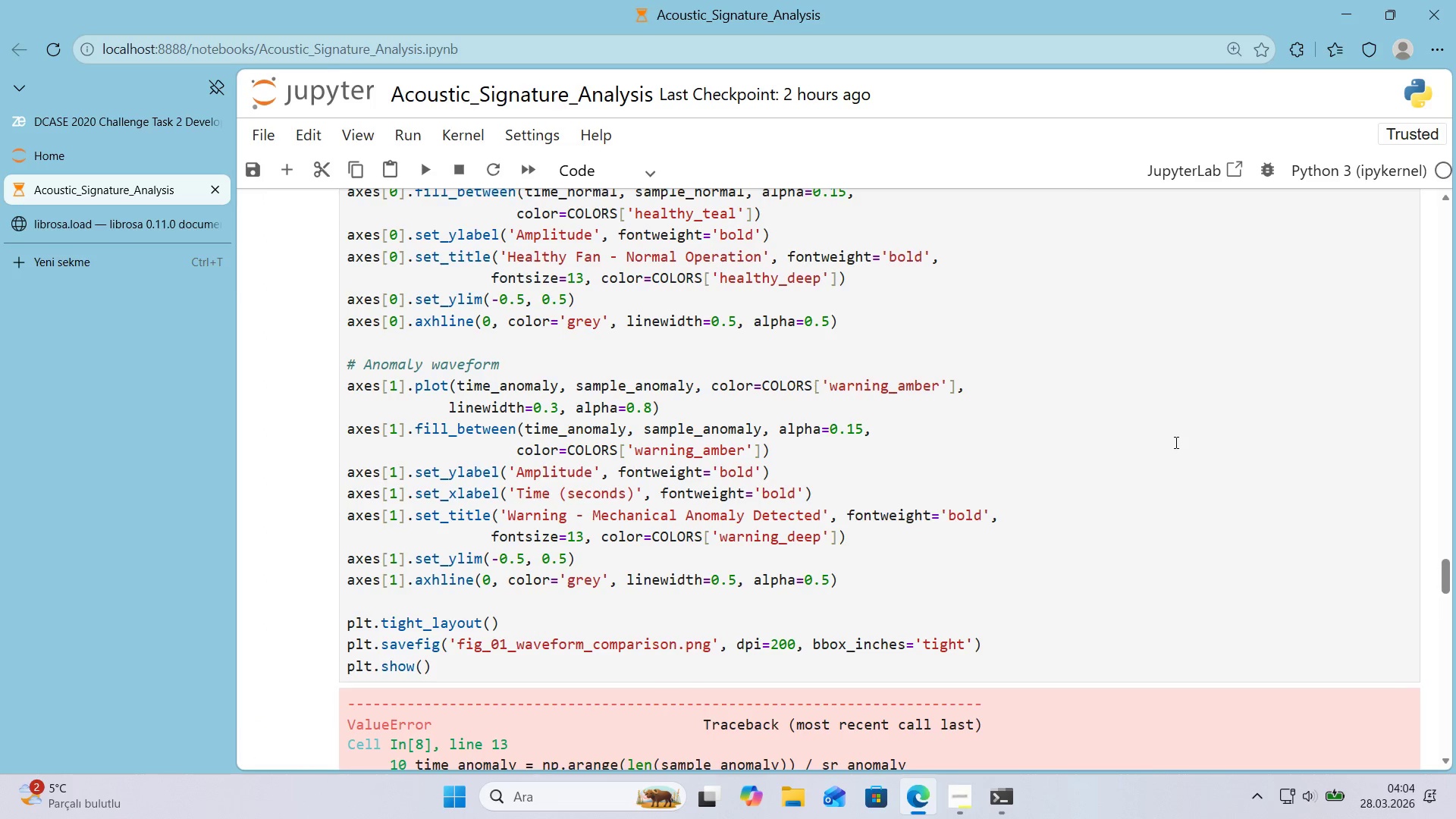 
scroll: coordinate [1120, 444], scroll_direction: down, amount: 8.0
 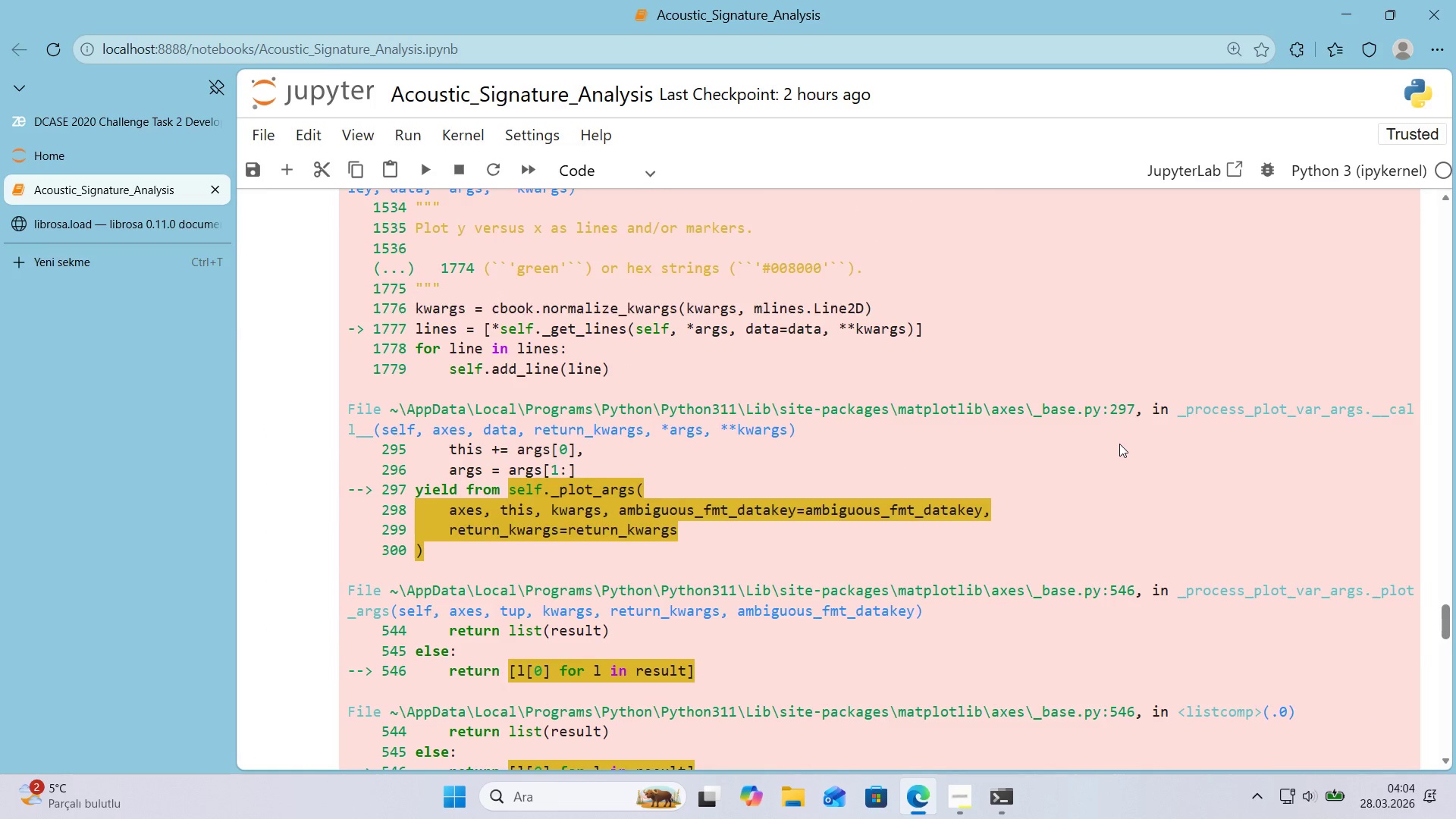 
scroll: coordinate [1119, 444], scroll_direction: down, amount: 4.0
 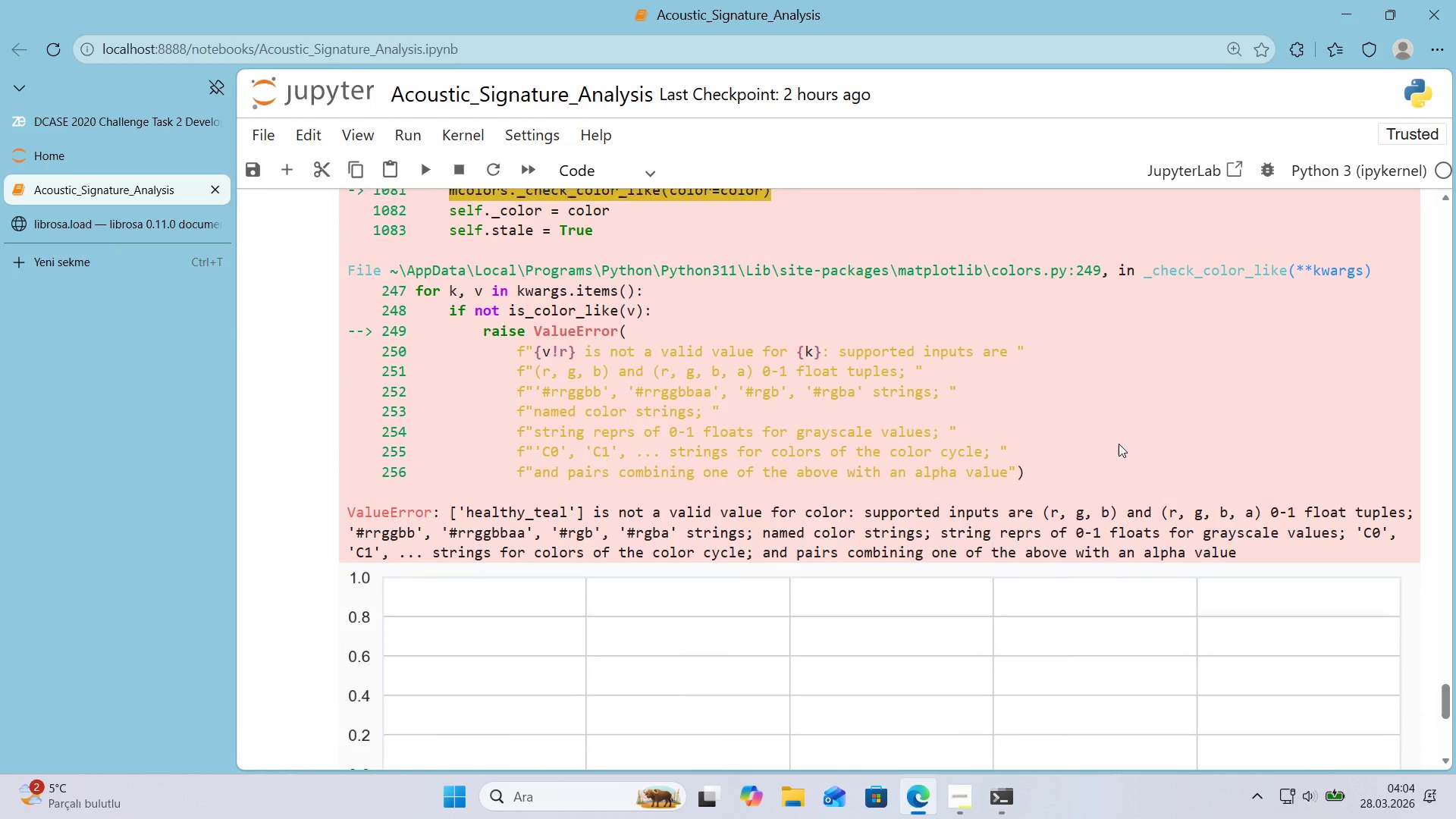 
scroll: coordinate [1112, 443], scroll_direction: up, amount: 21.0
 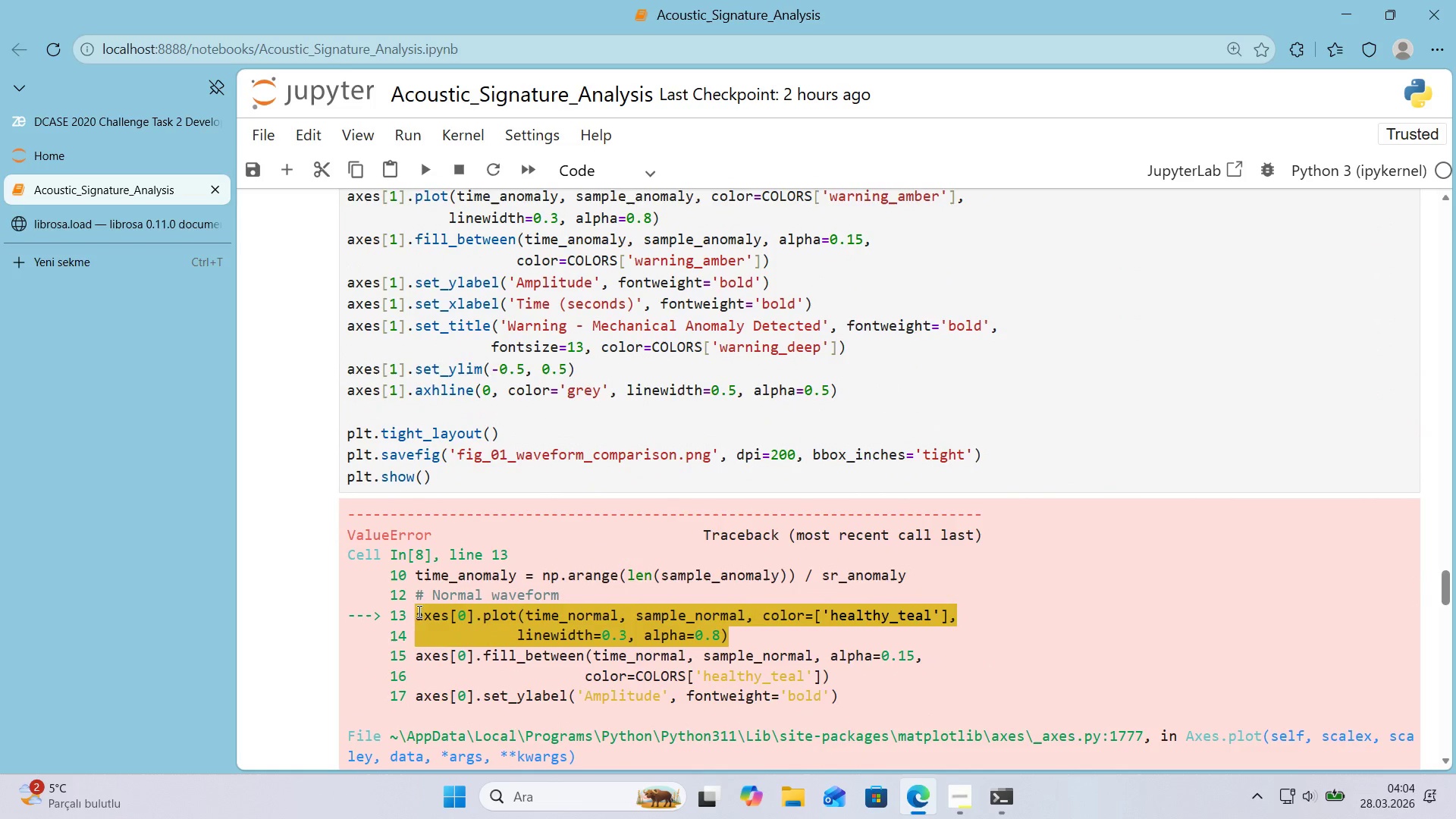 
left_click_drag(start_coordinate=[414, 616], to_coordinate=[739, 637])
 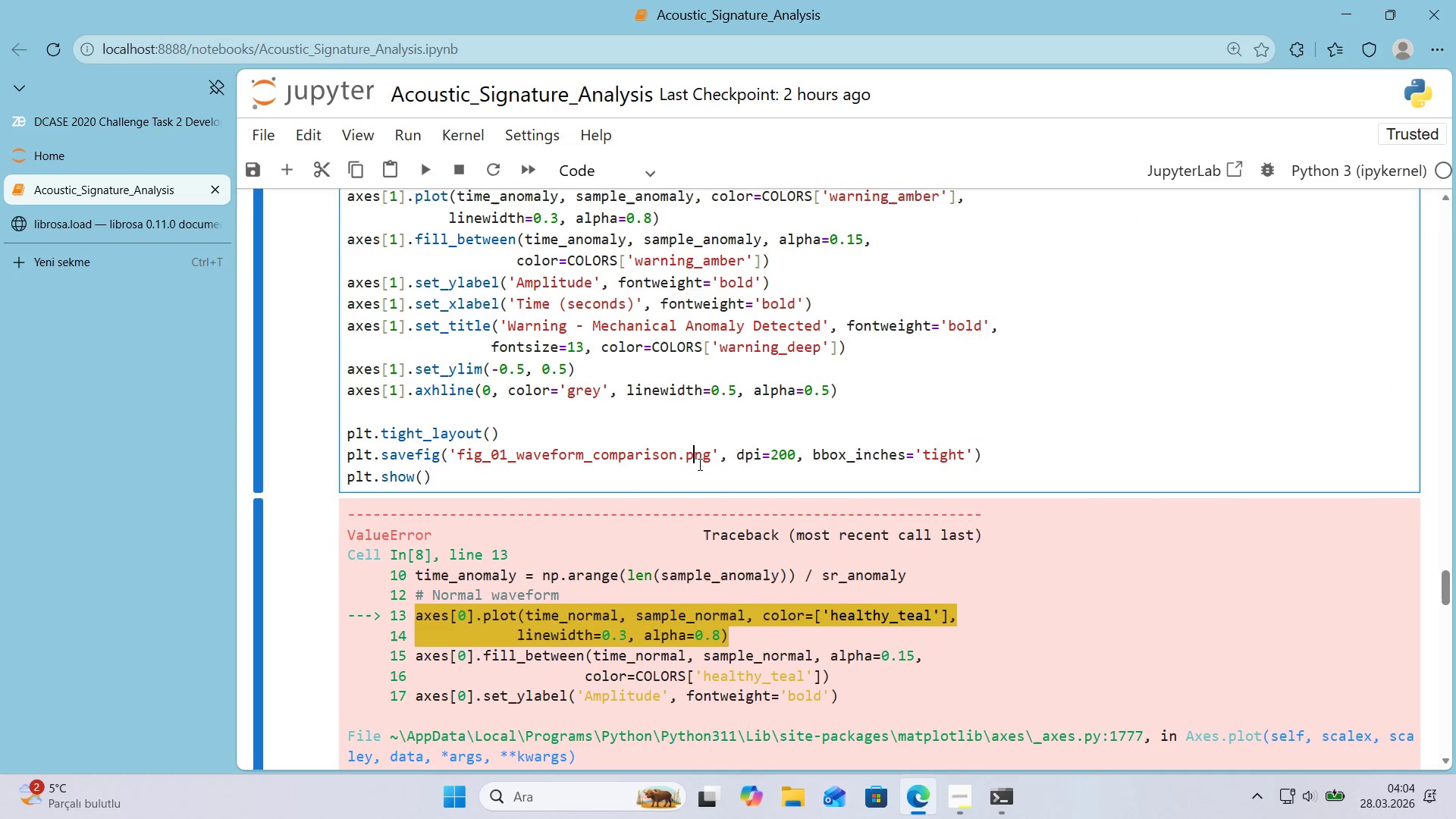 
key(Control+Shift+ControlLeft)
 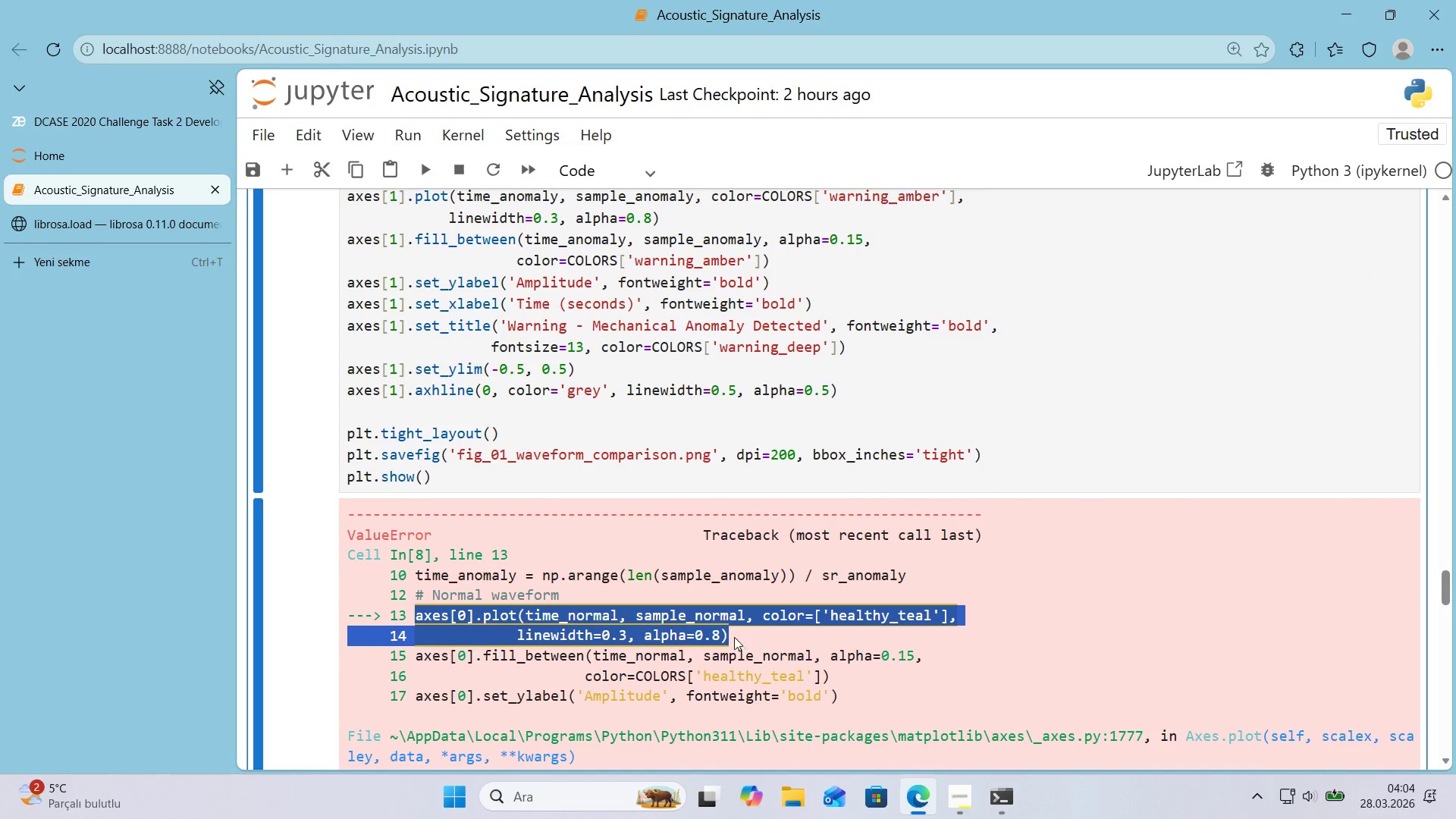 
key(Control+Shift+C)
 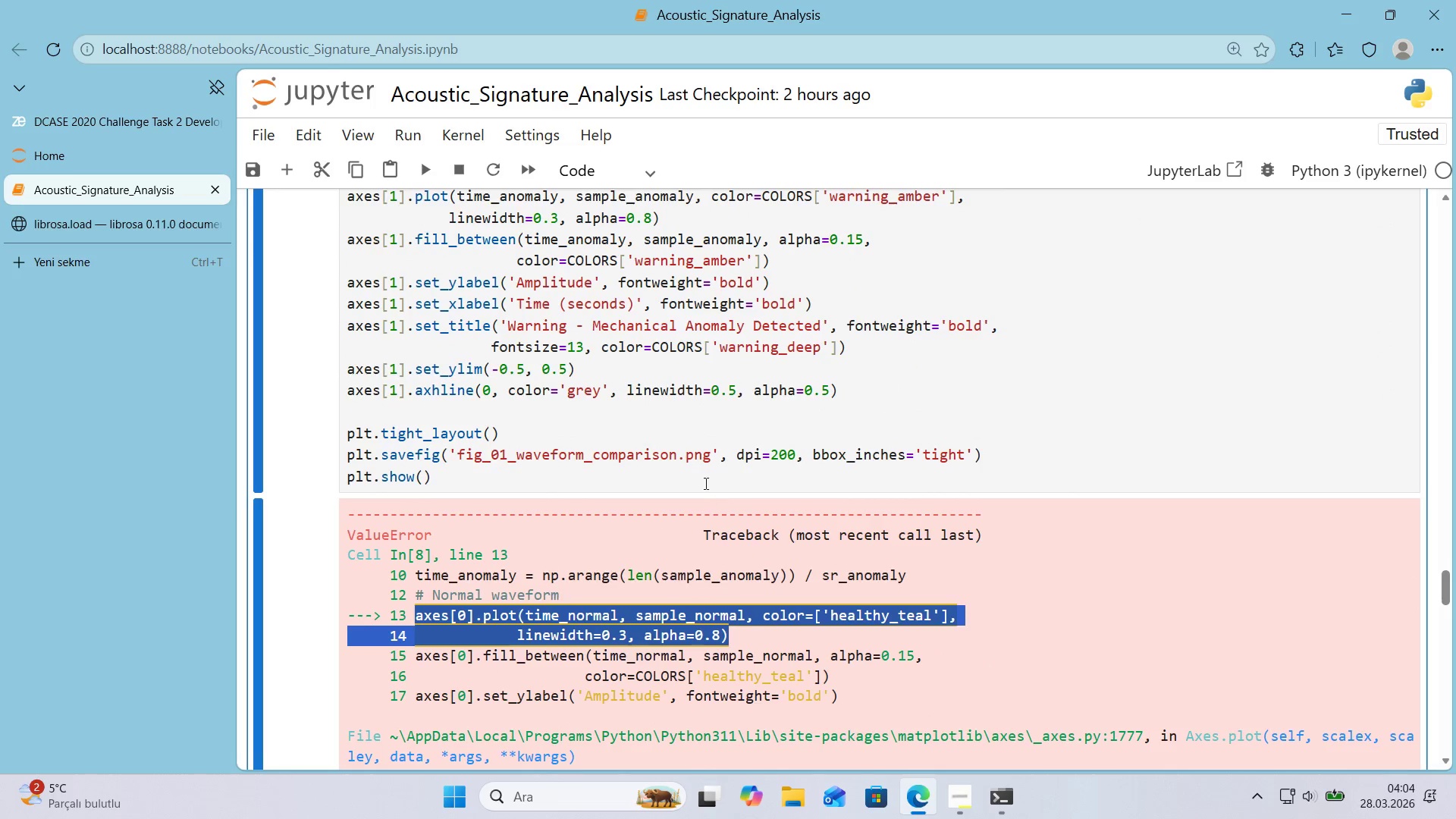 
left_click([698, 464])
 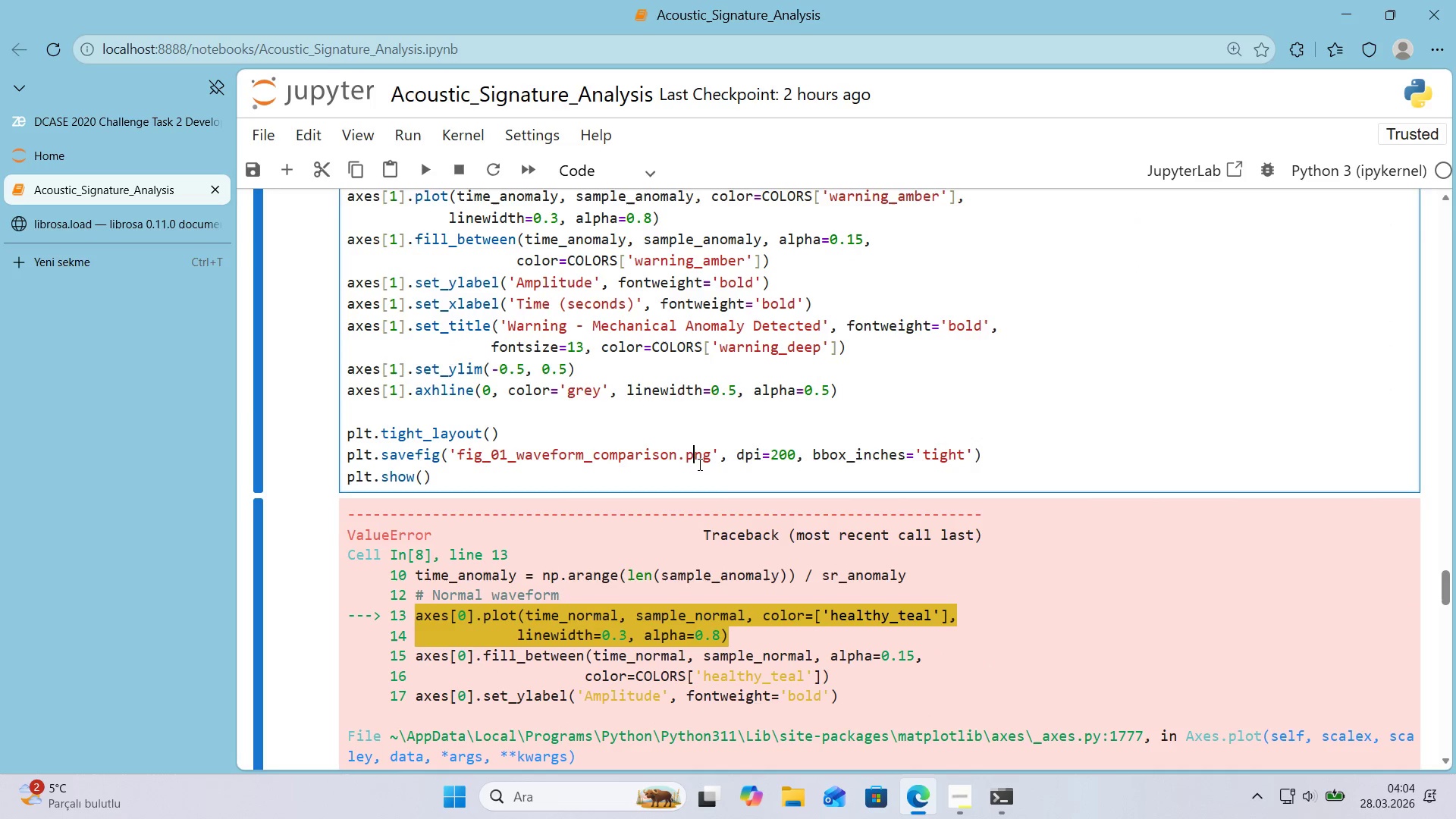 
key(Control+Shift+ControlLeft)
 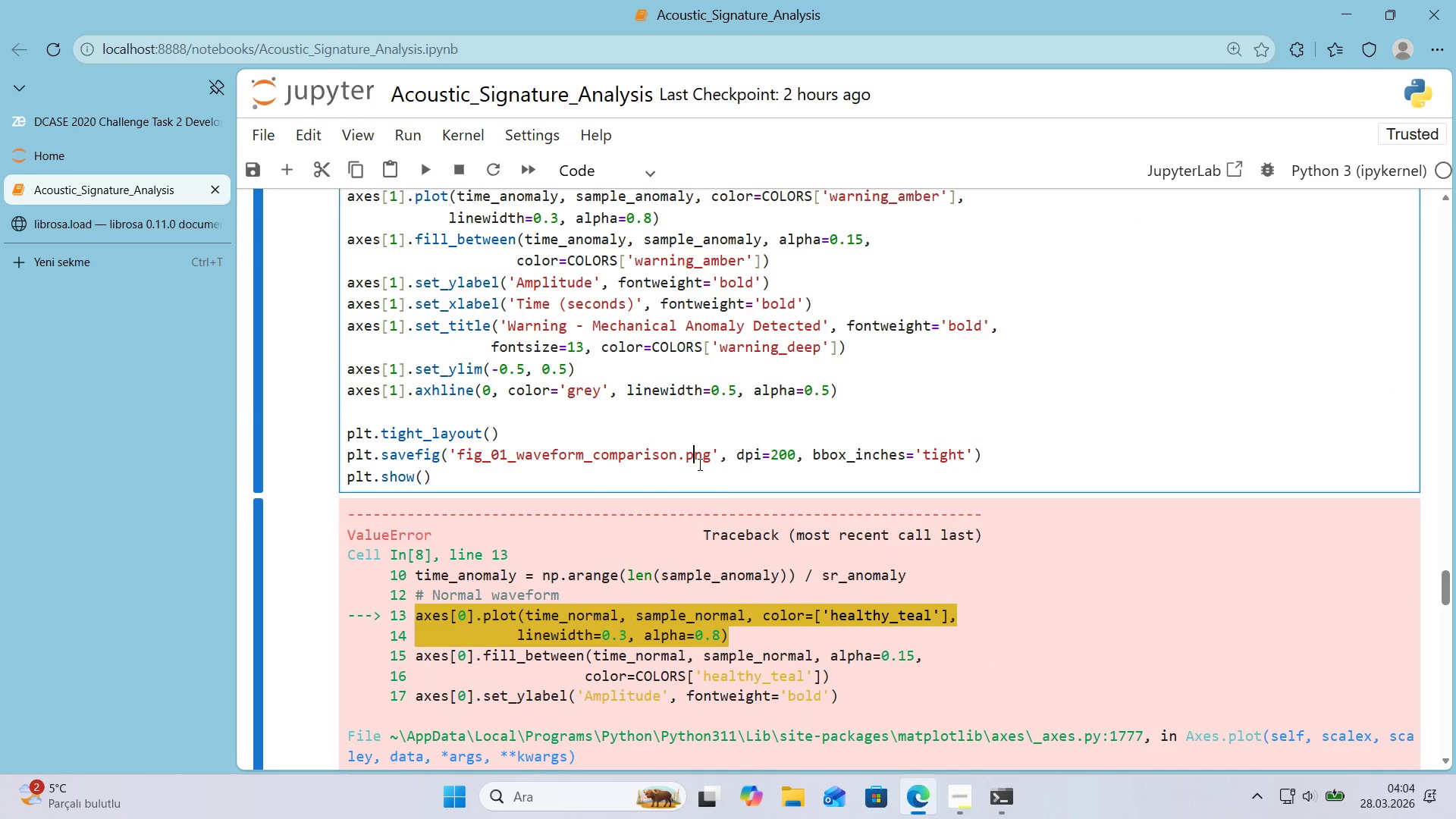 
key(Control+Shift+F)
 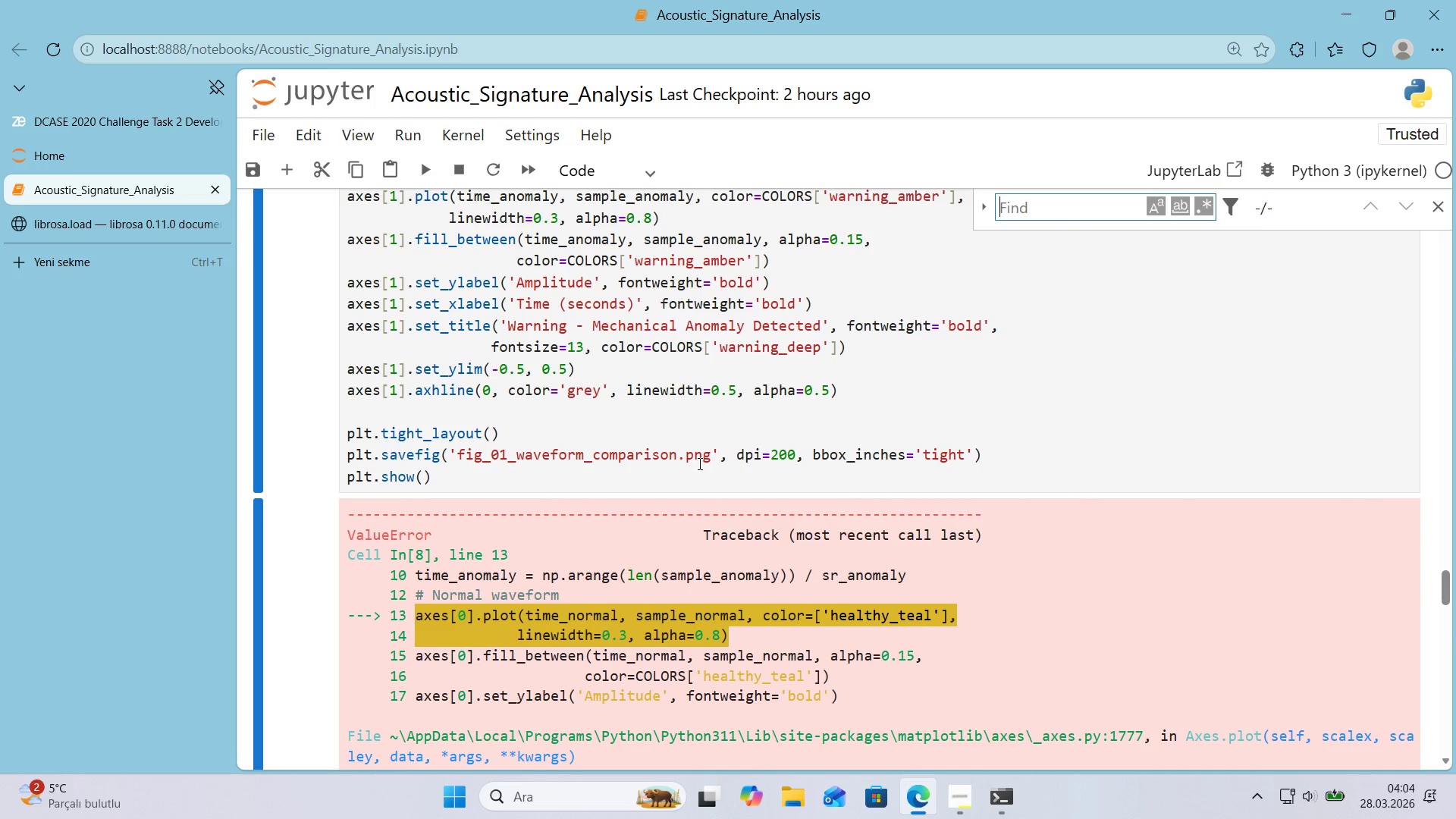 
key(Control+Shift+ControlLeft)
 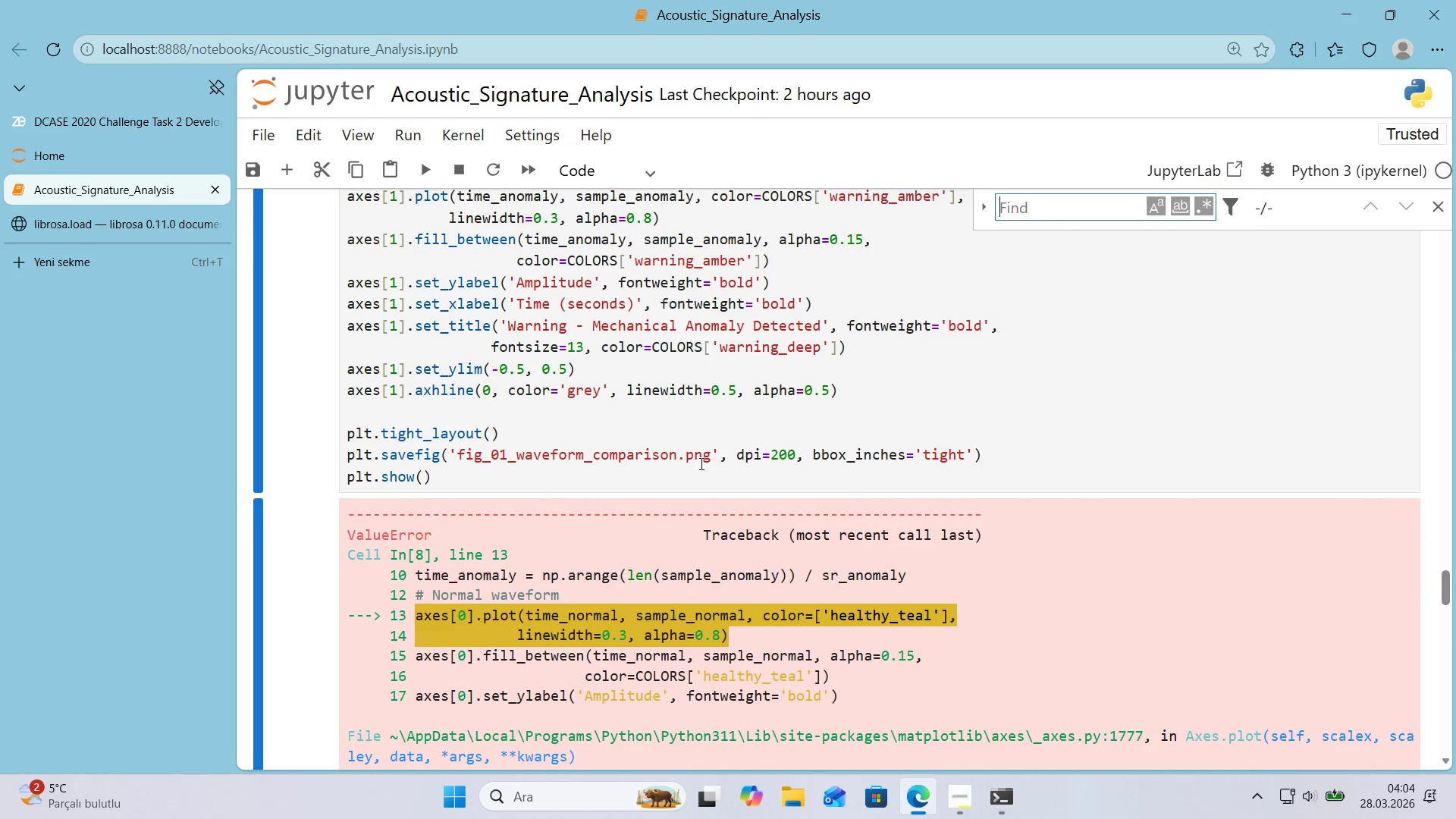 
key(Control+Shift+V)
 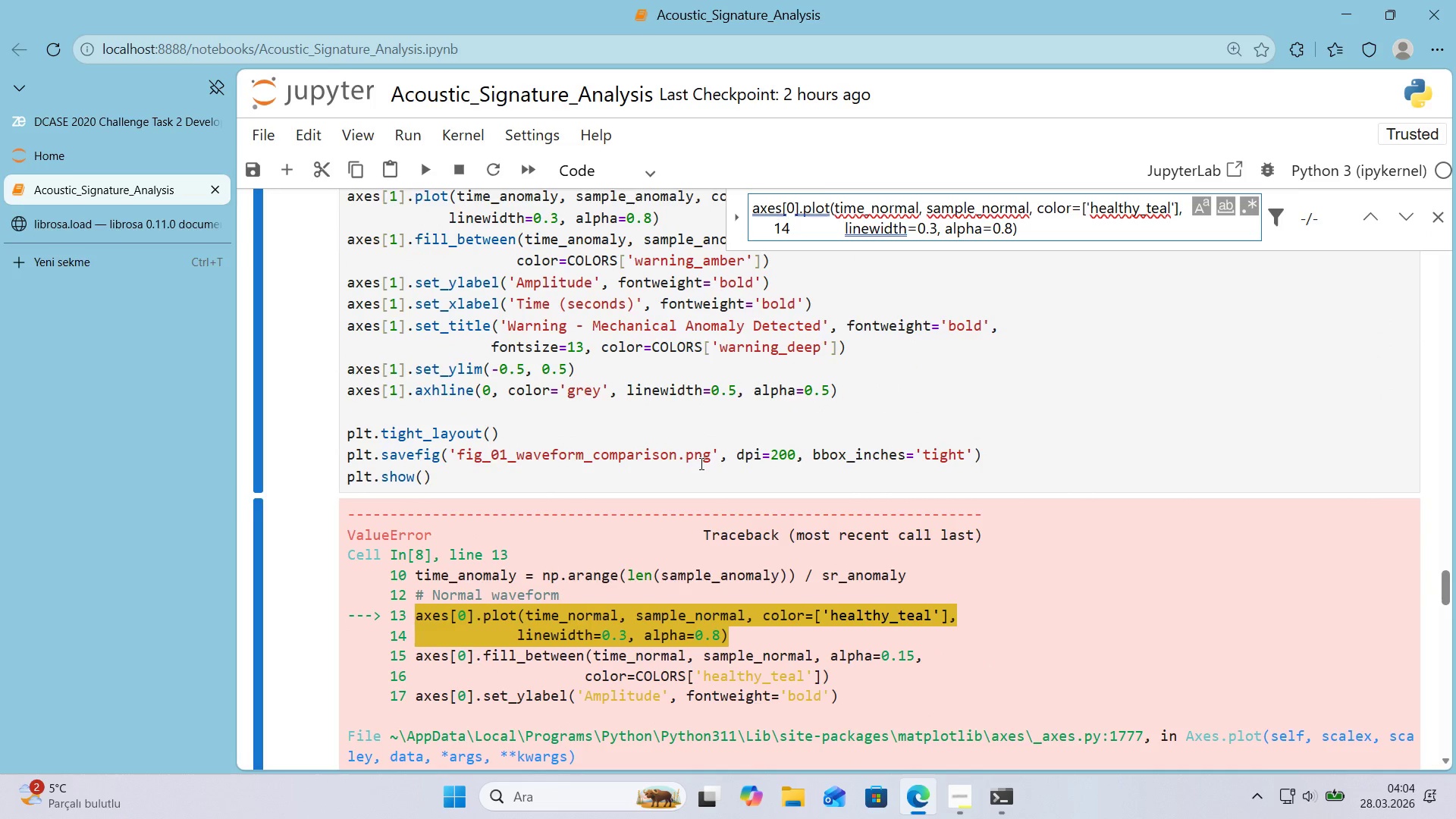 
key(Shift+Enter)
 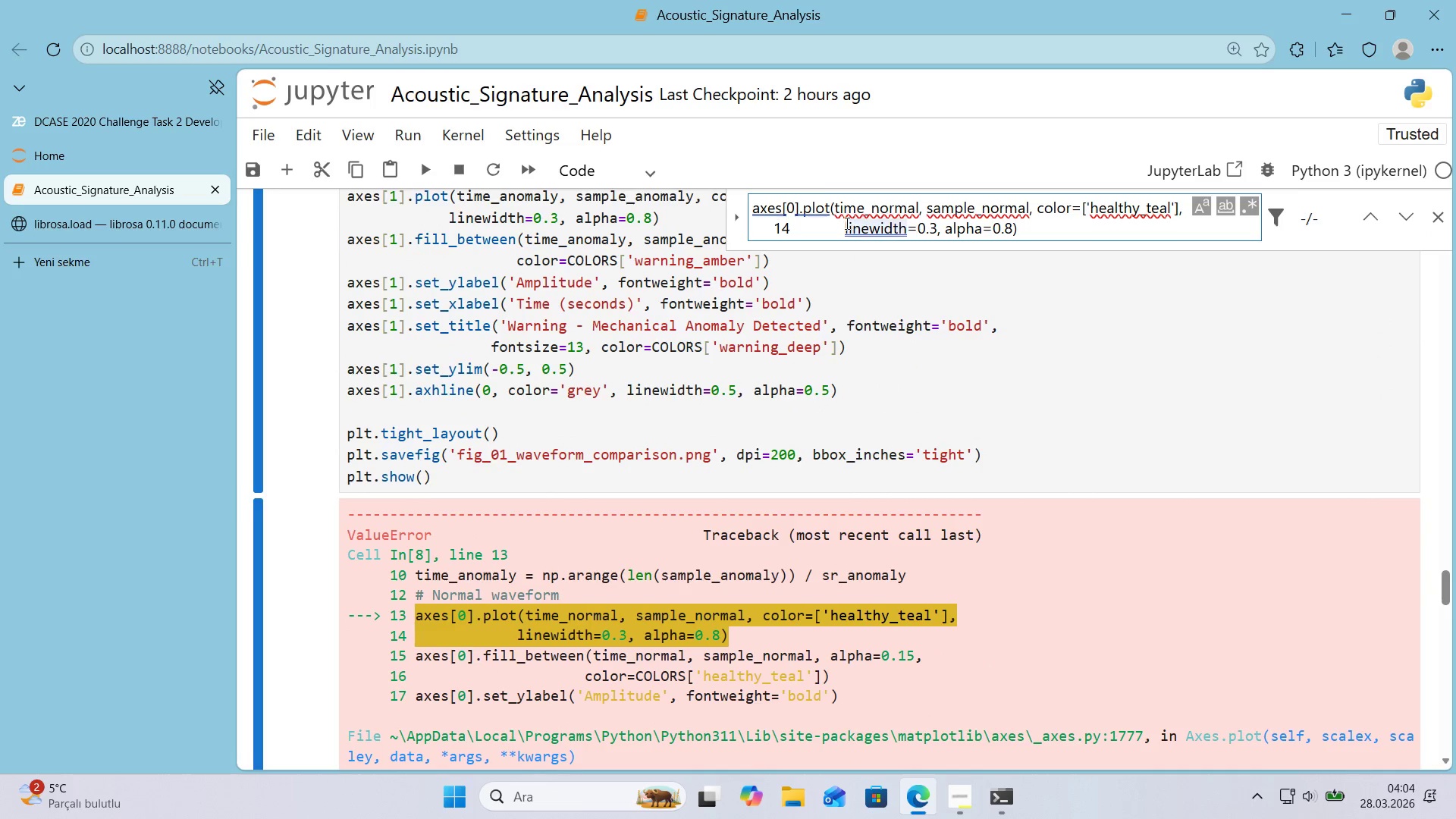 
left_click_drag(start_coordinate=[846, 227], to_coordinate=[1127, 233])
 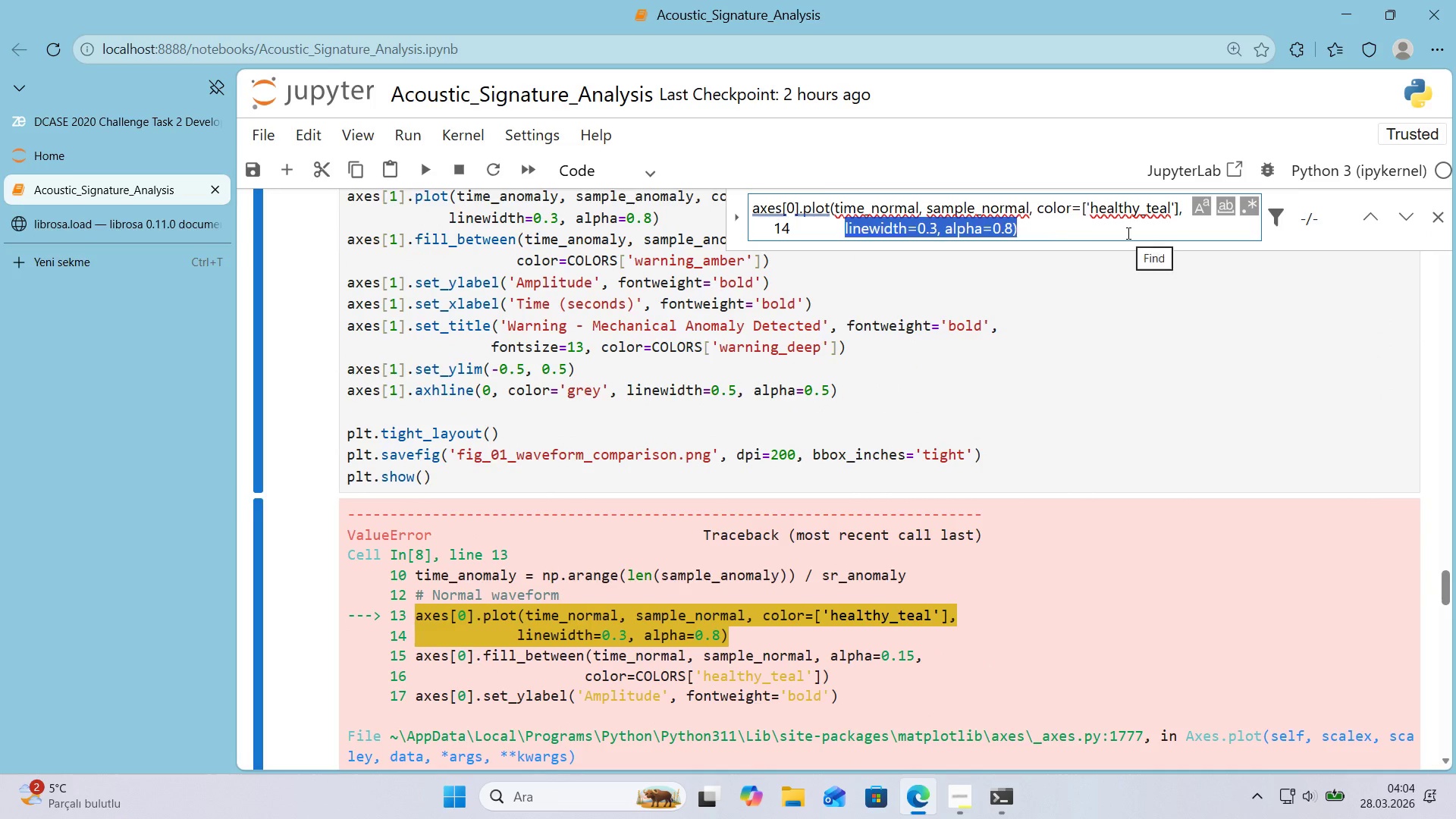 
key(Shift+Backspace)
 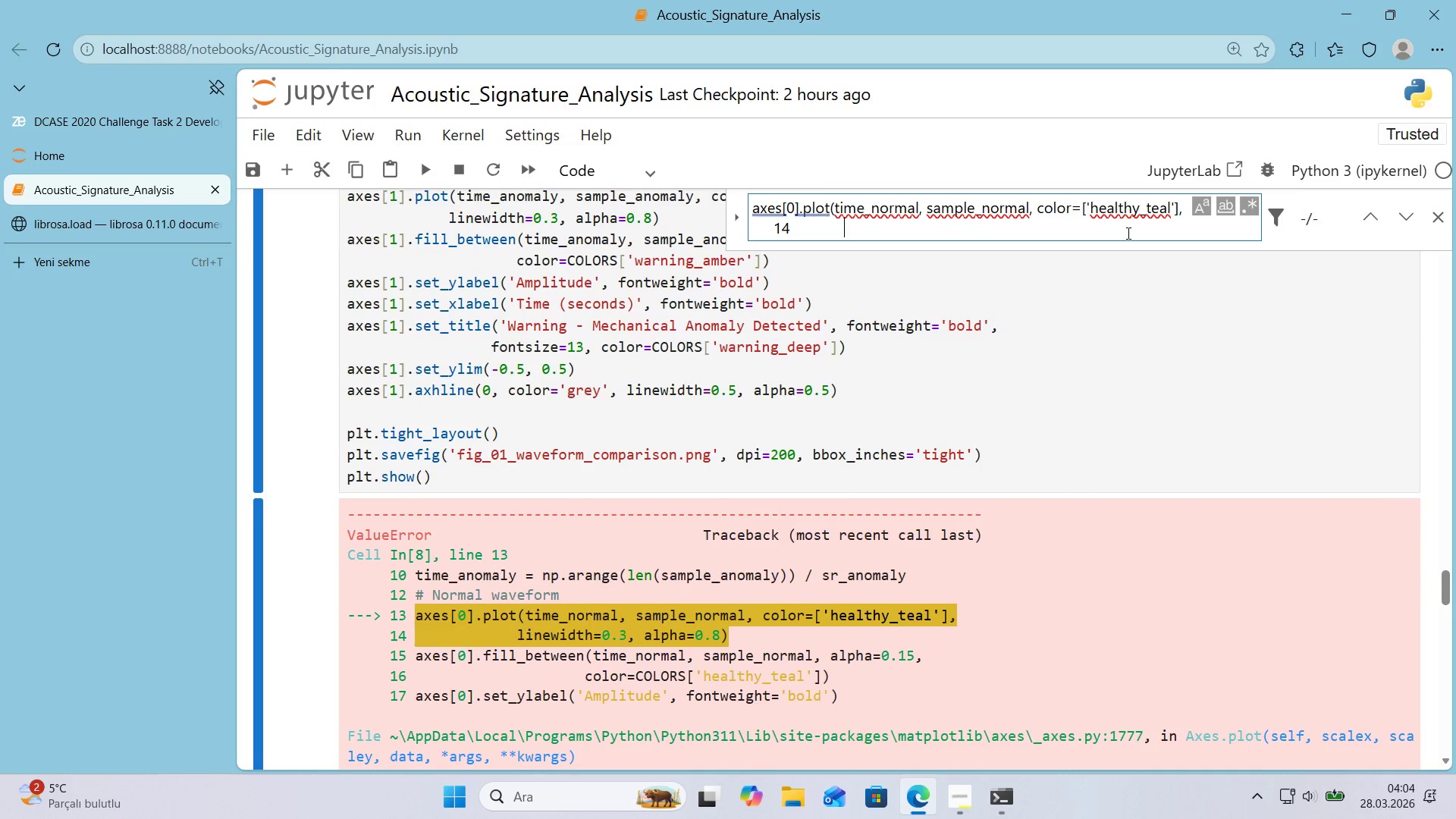 
key(Shift+Backspace)
 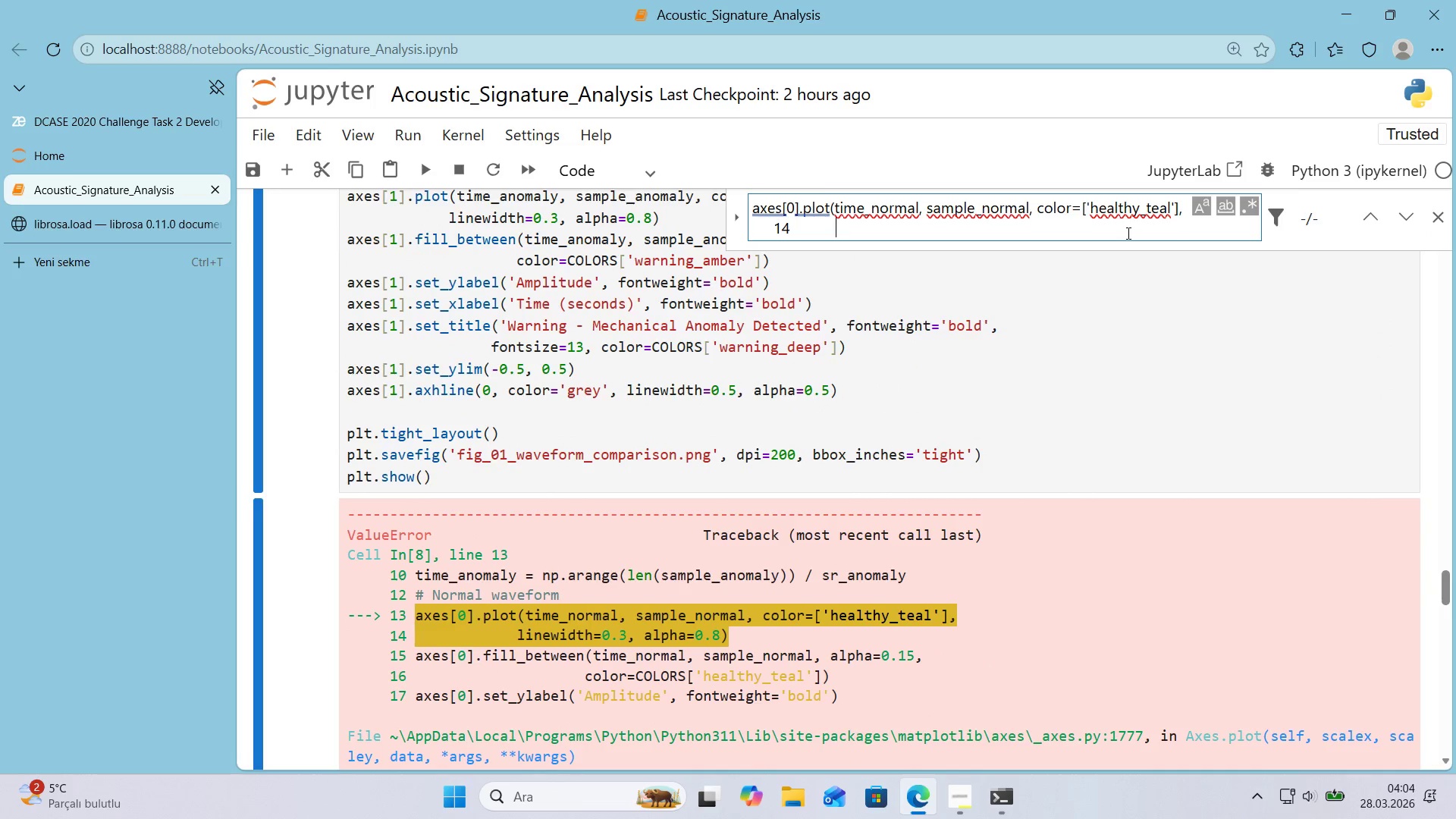 
key(Shift+Backspace)
 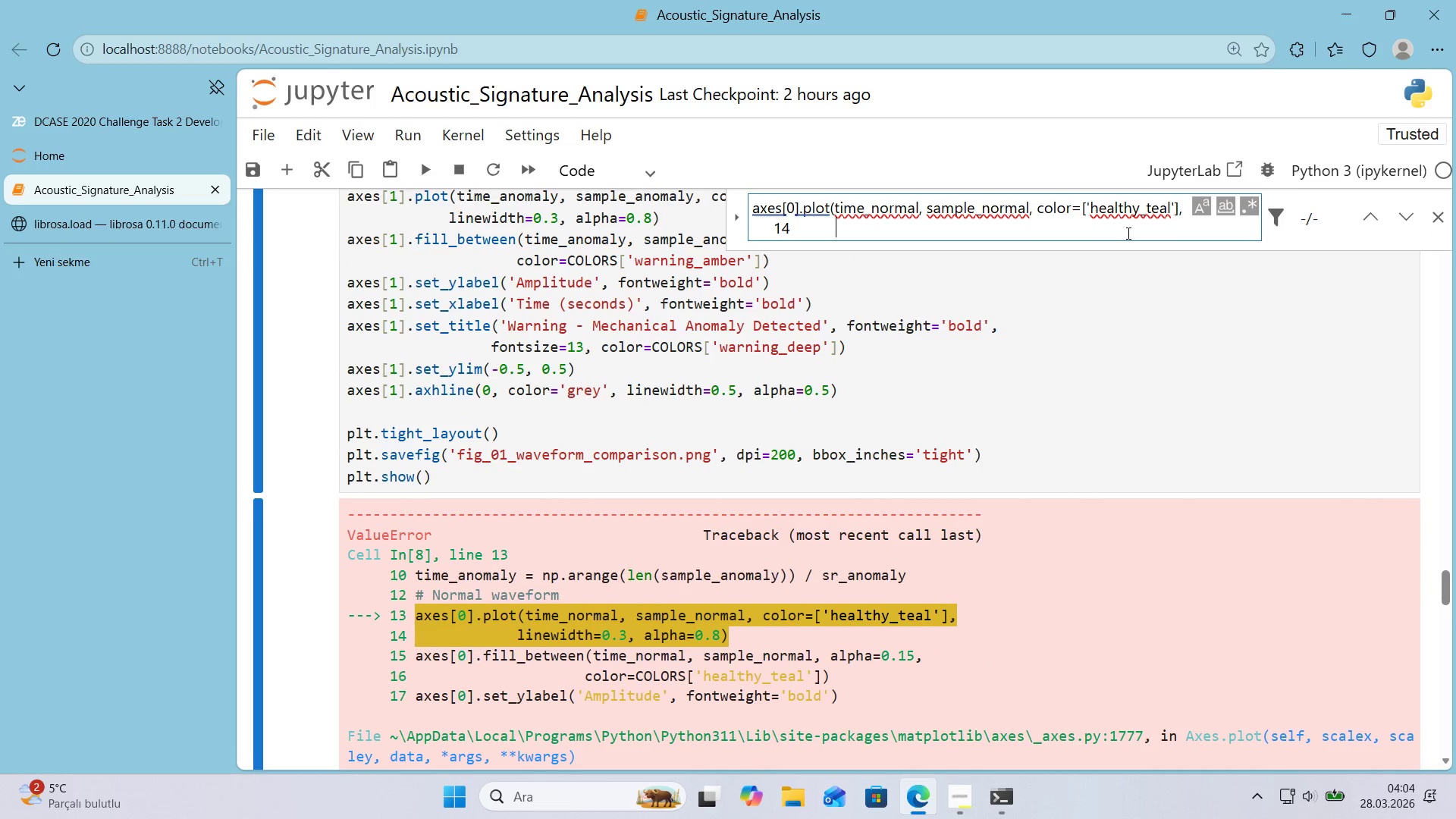 
key(Shift+Backspace)
 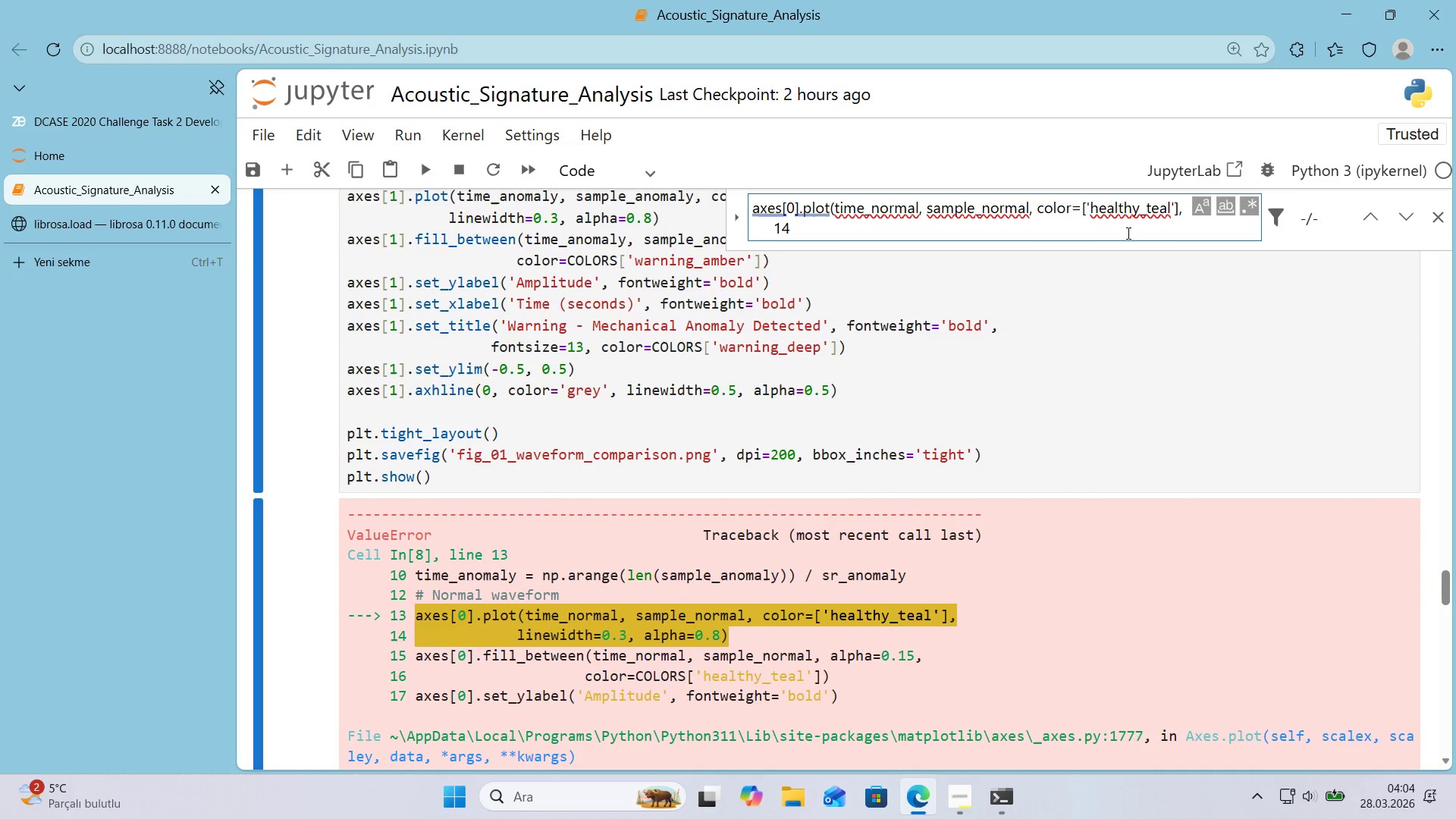 
key(Shift+Backspace)
 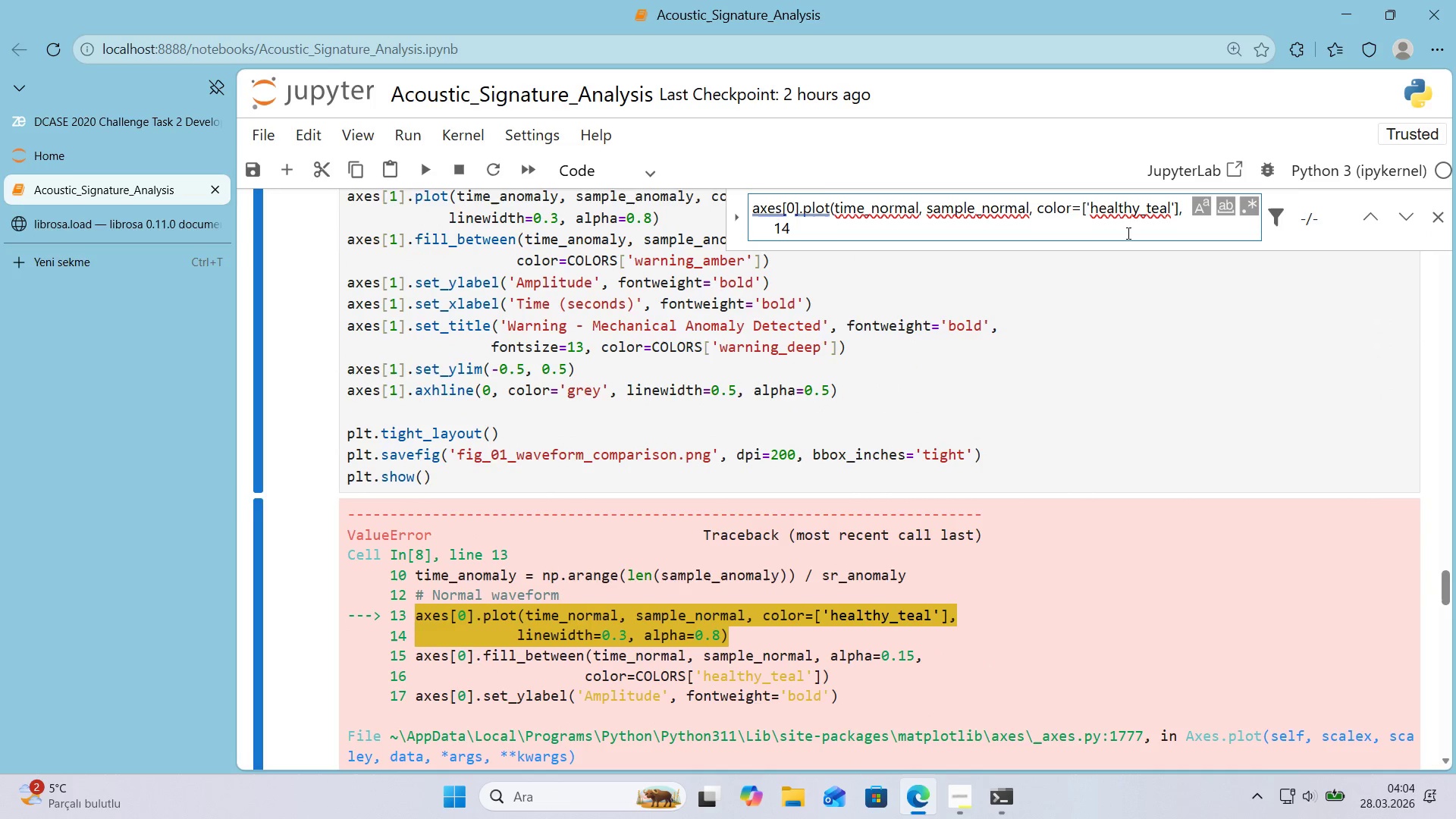 
hold_key(key=Backspace, duration=0.62)
 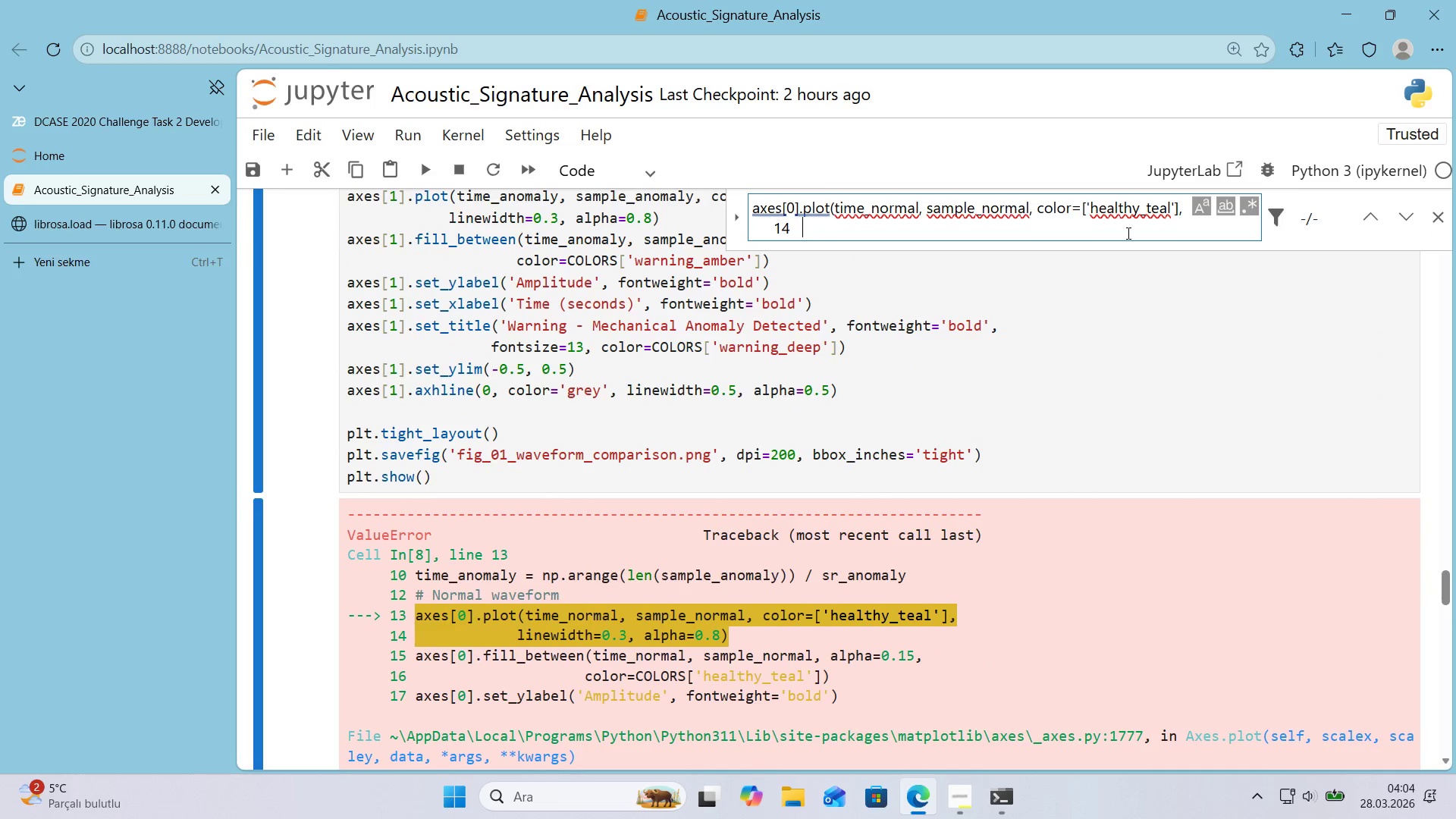 
key(Shift+Backspace)
 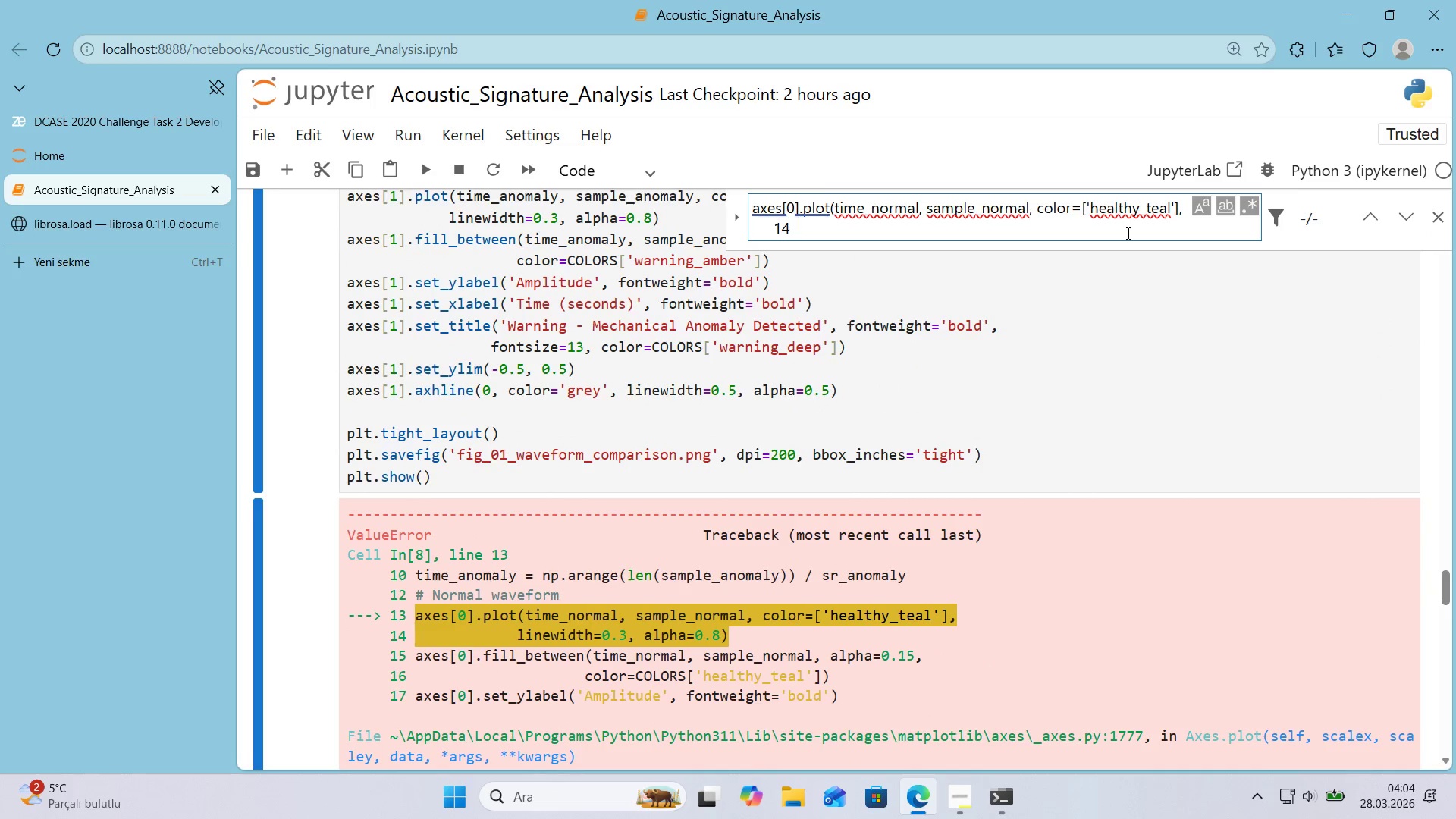 
key(Shift+Backspace)
 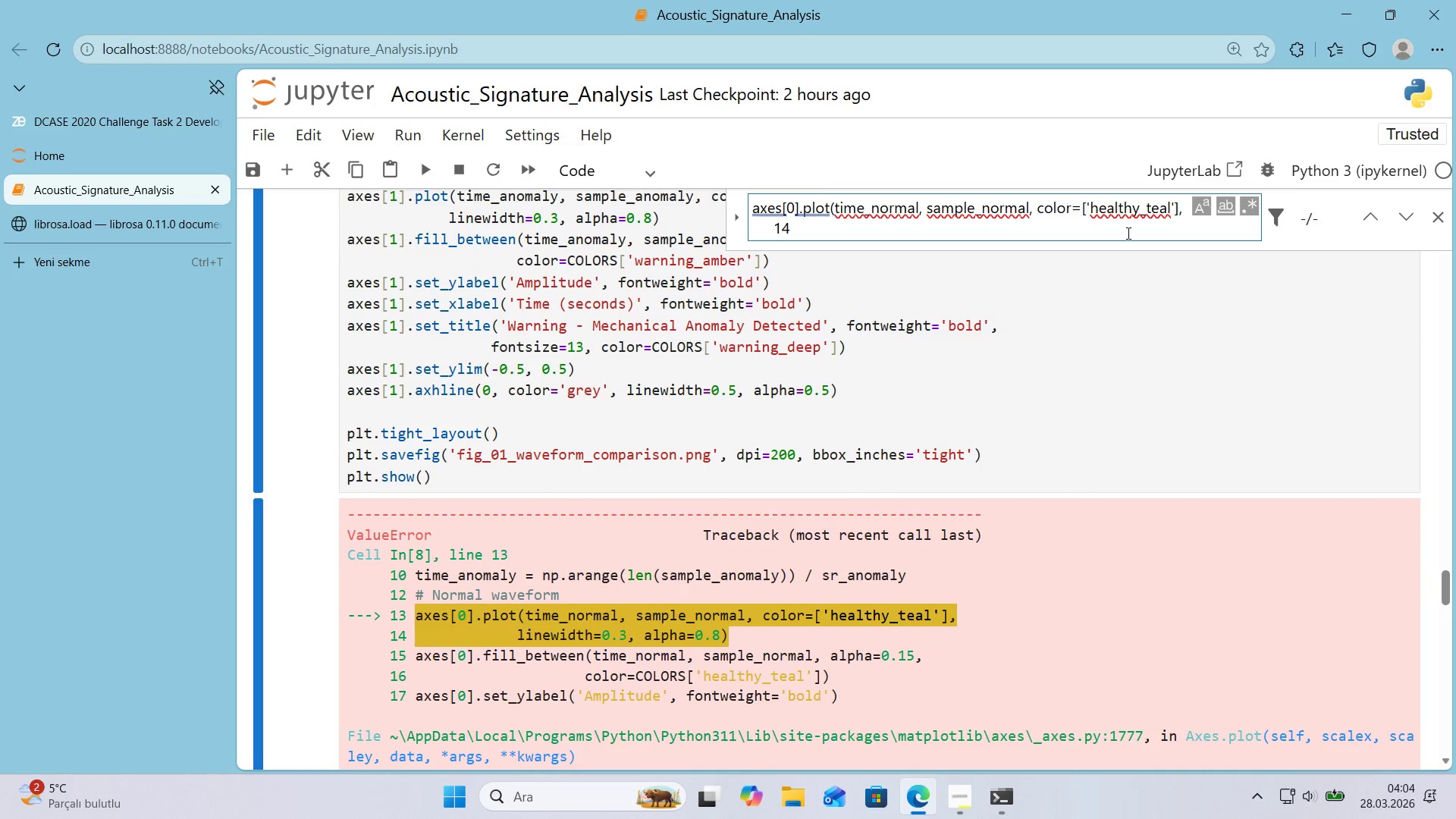 
key(Shift+Backspace)
 